 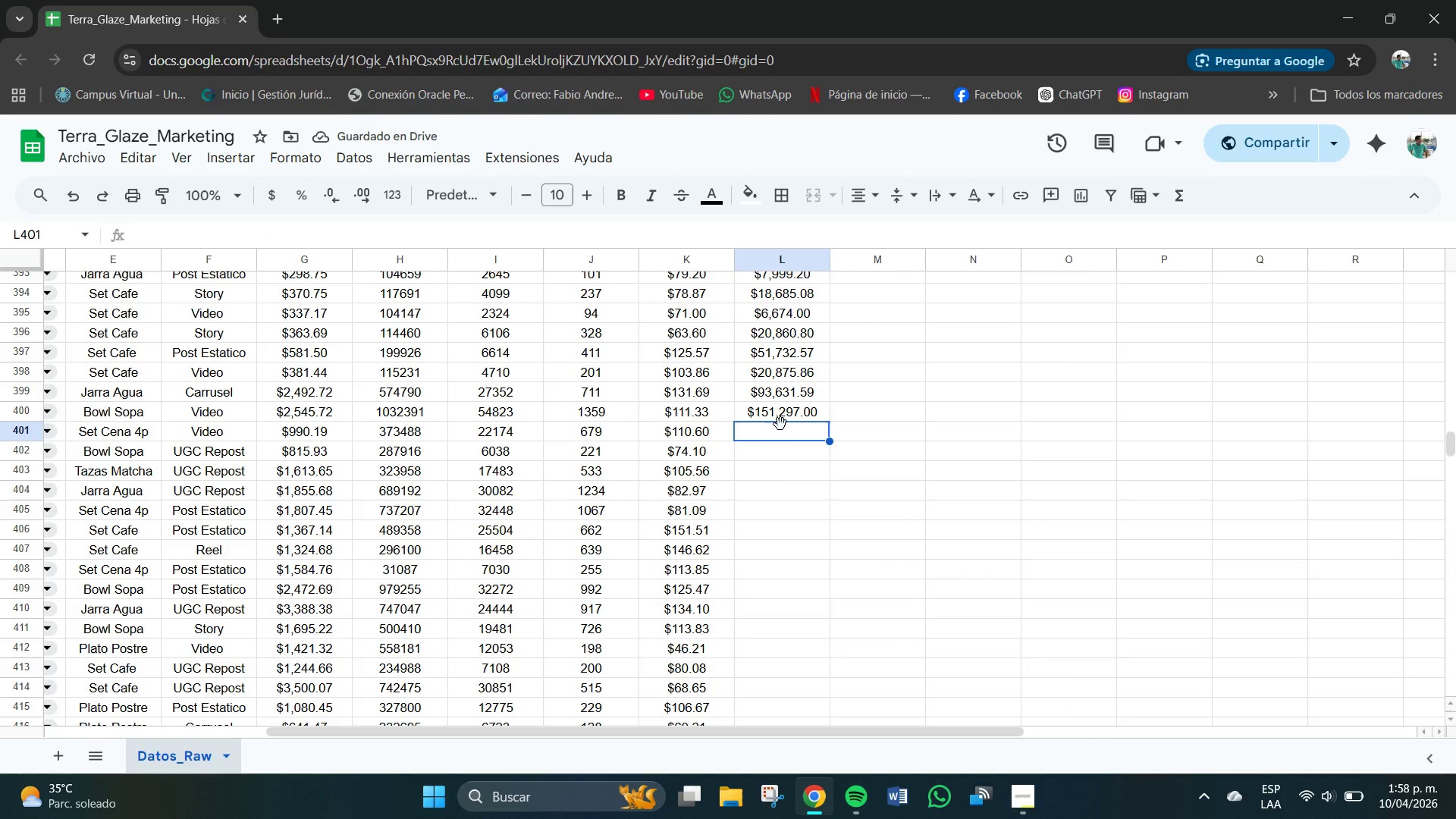 
key(Numpad7)
 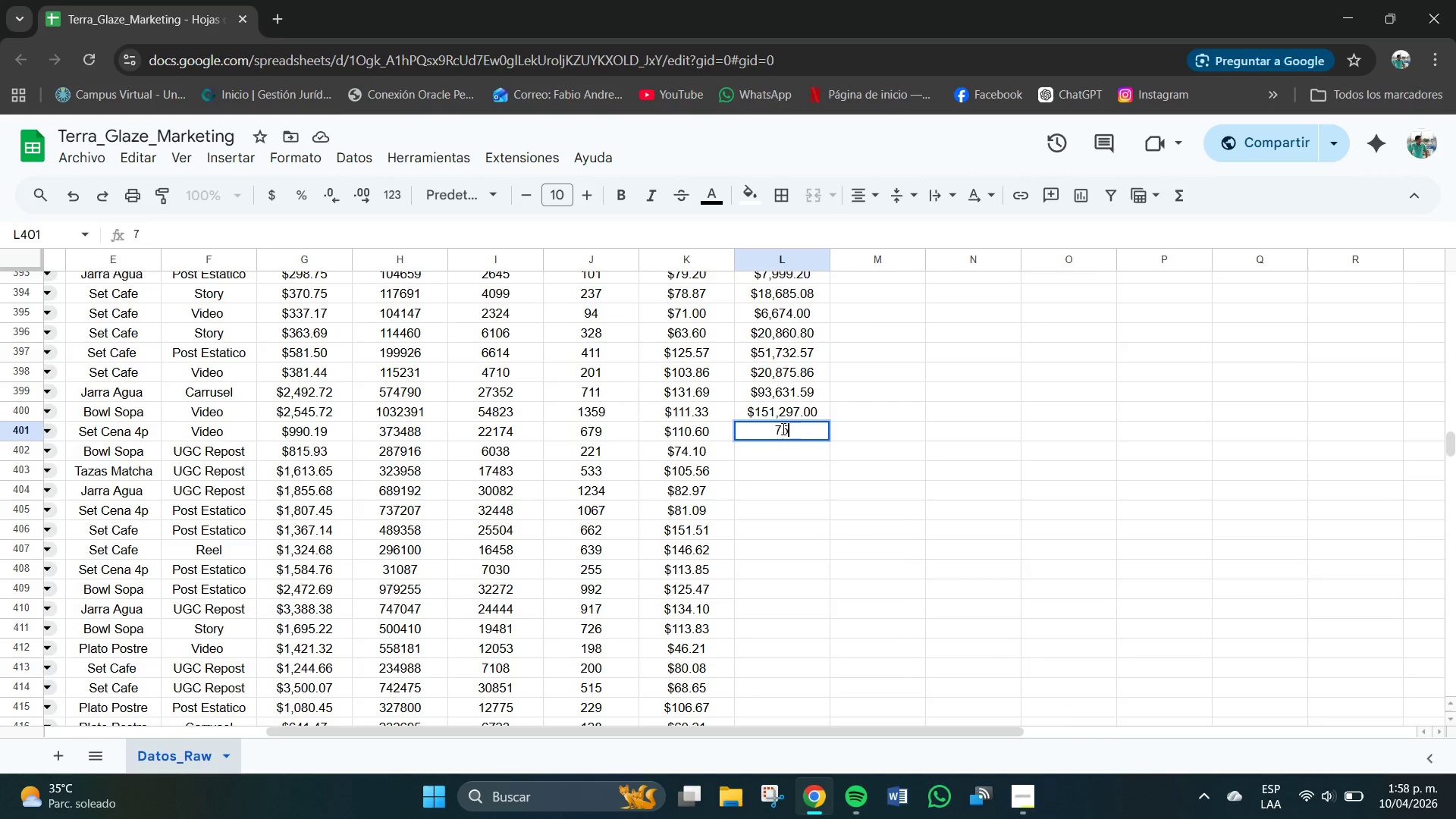 
key(Numpad5)
 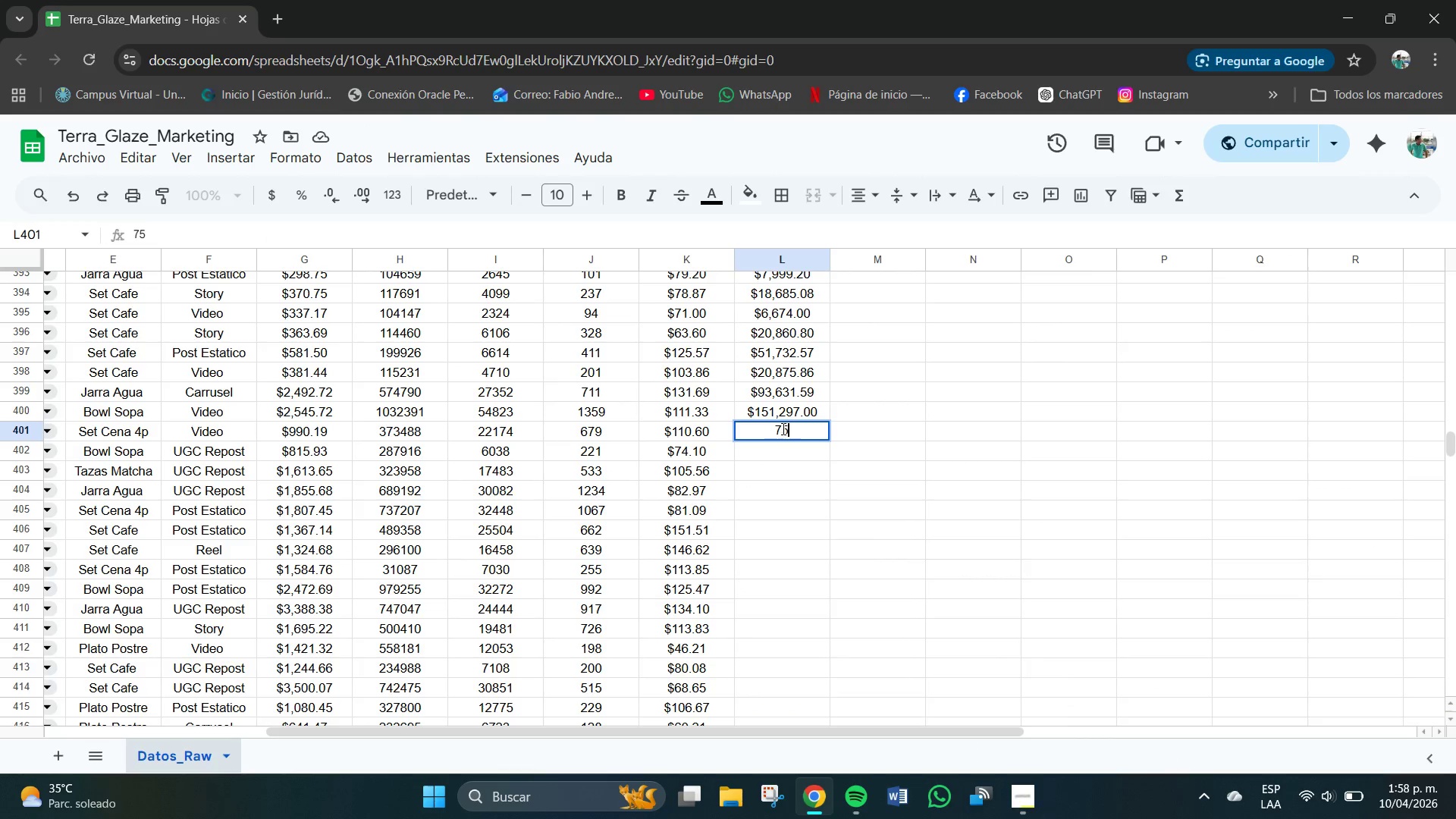 
key(Numpad0)
 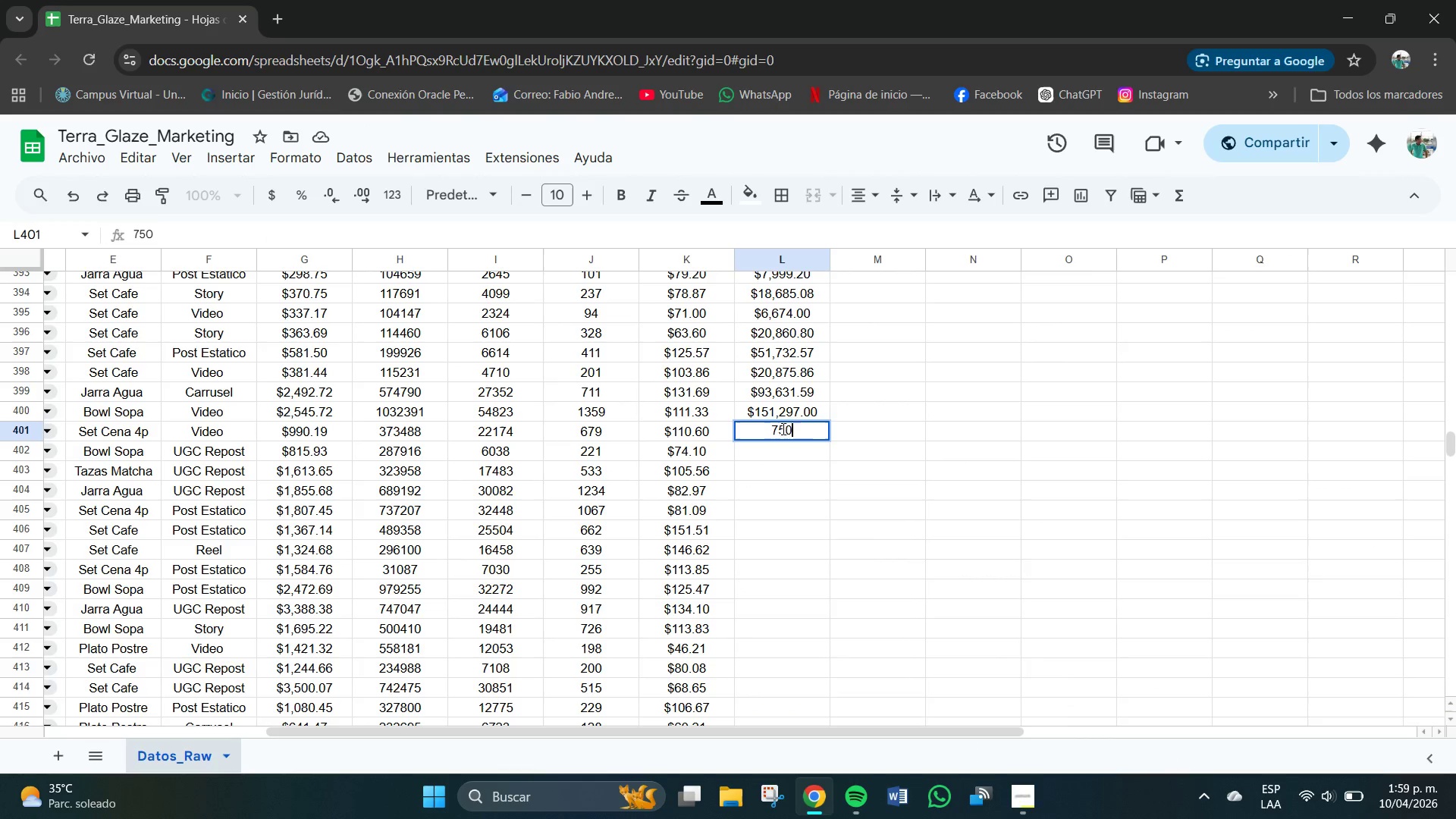 
key(Numpad9)
 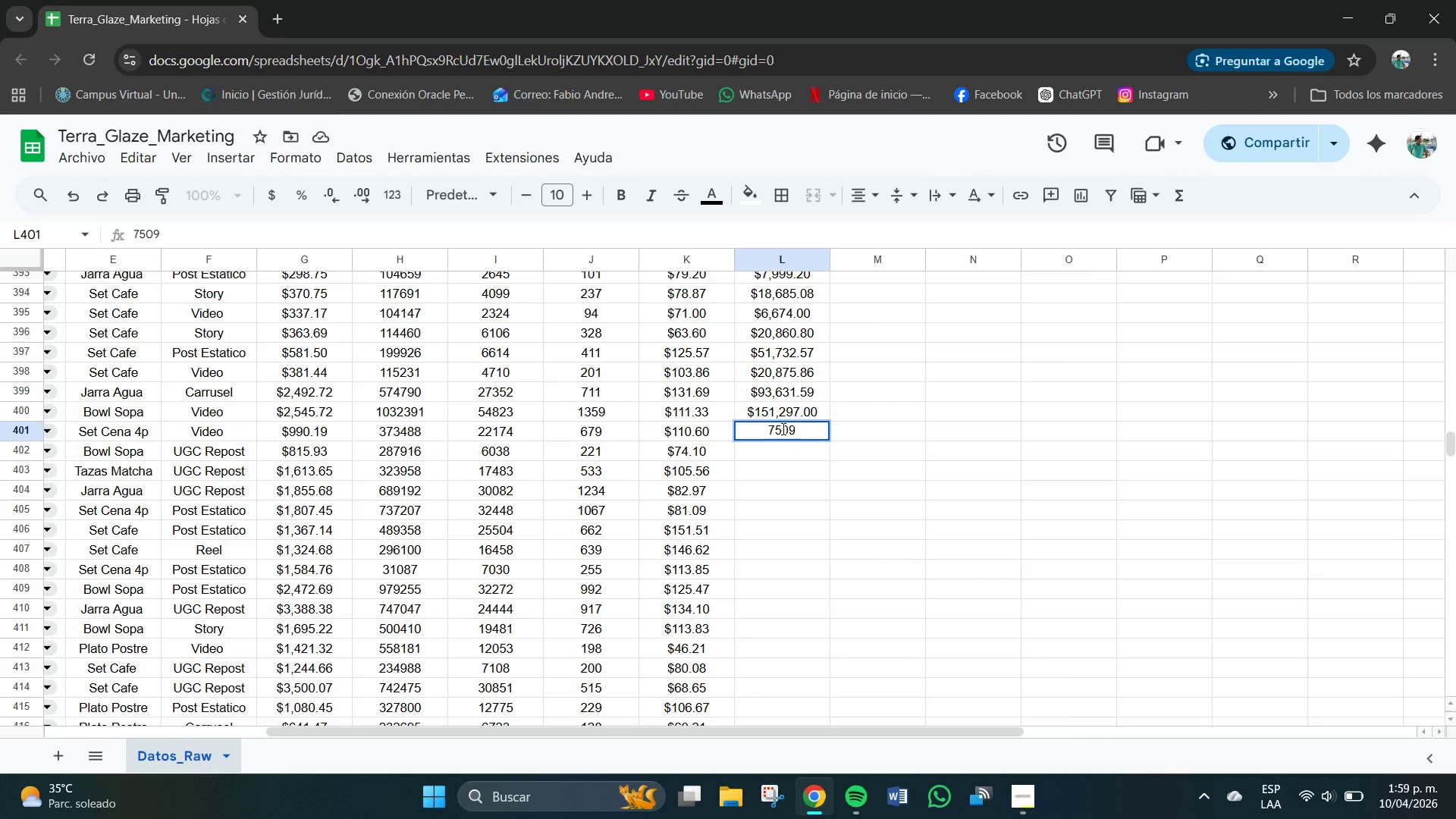 
key(Numpad7)
 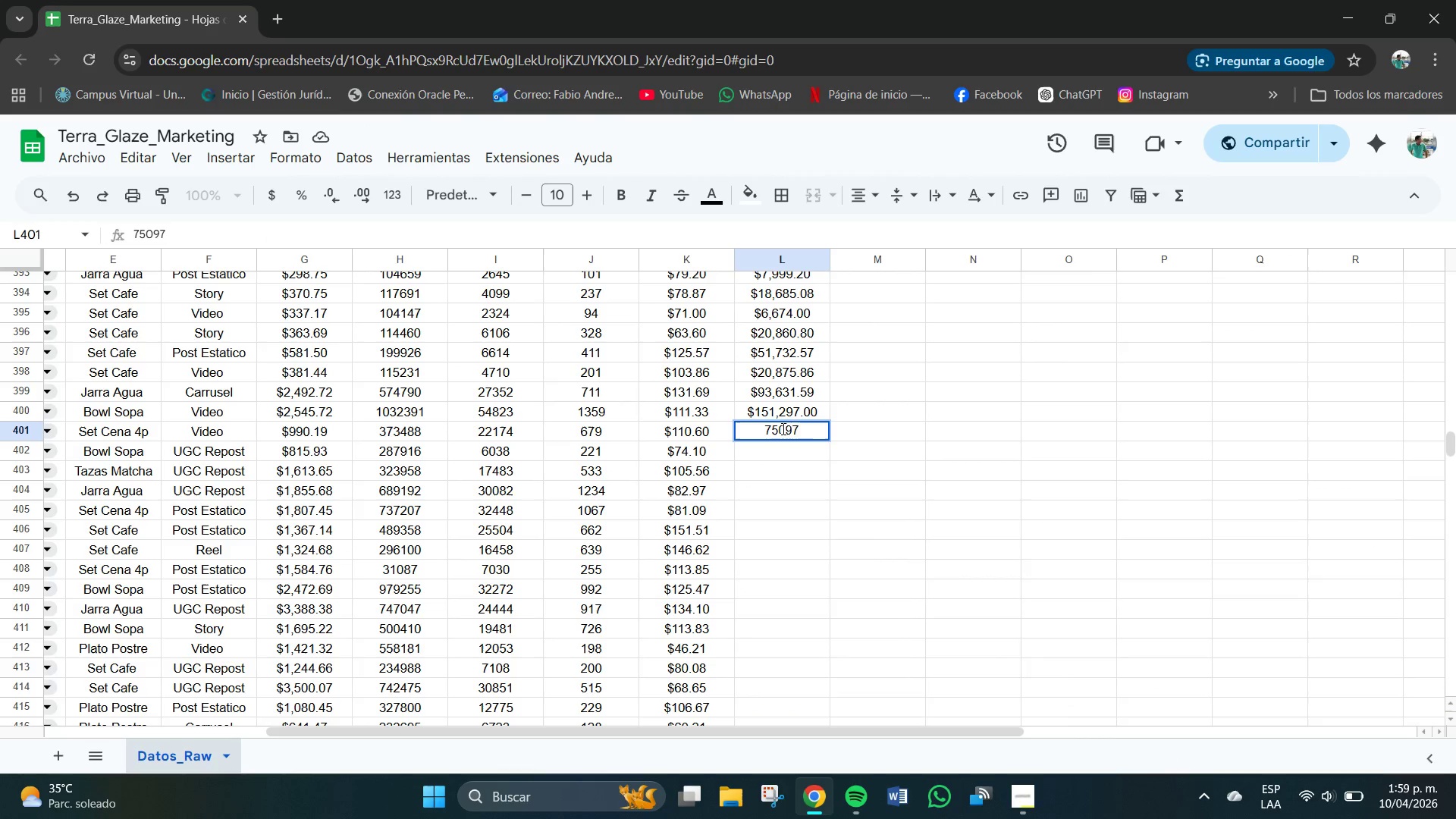 
key(NumpadDecimal)
 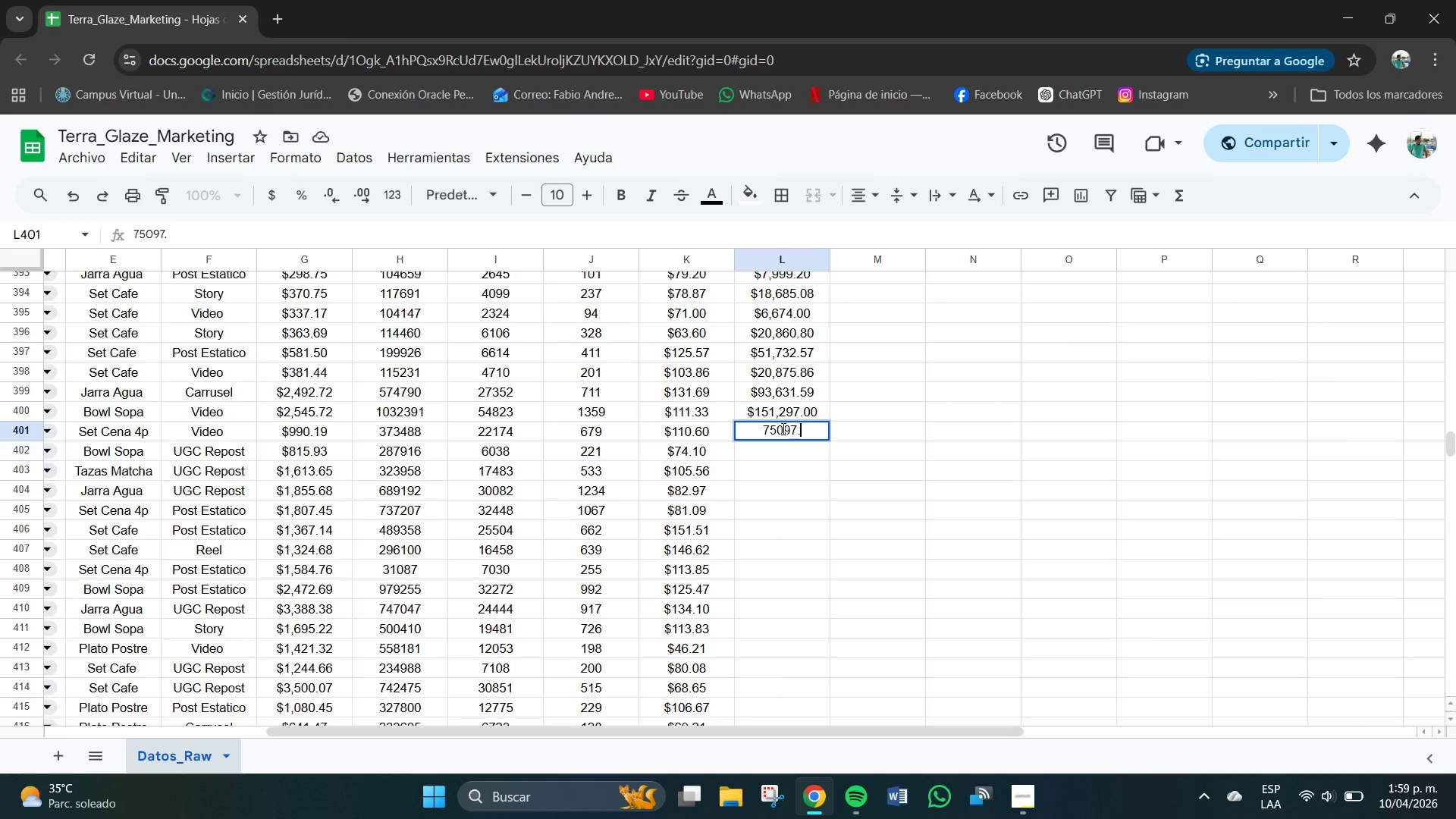 
key(Numpad4)
 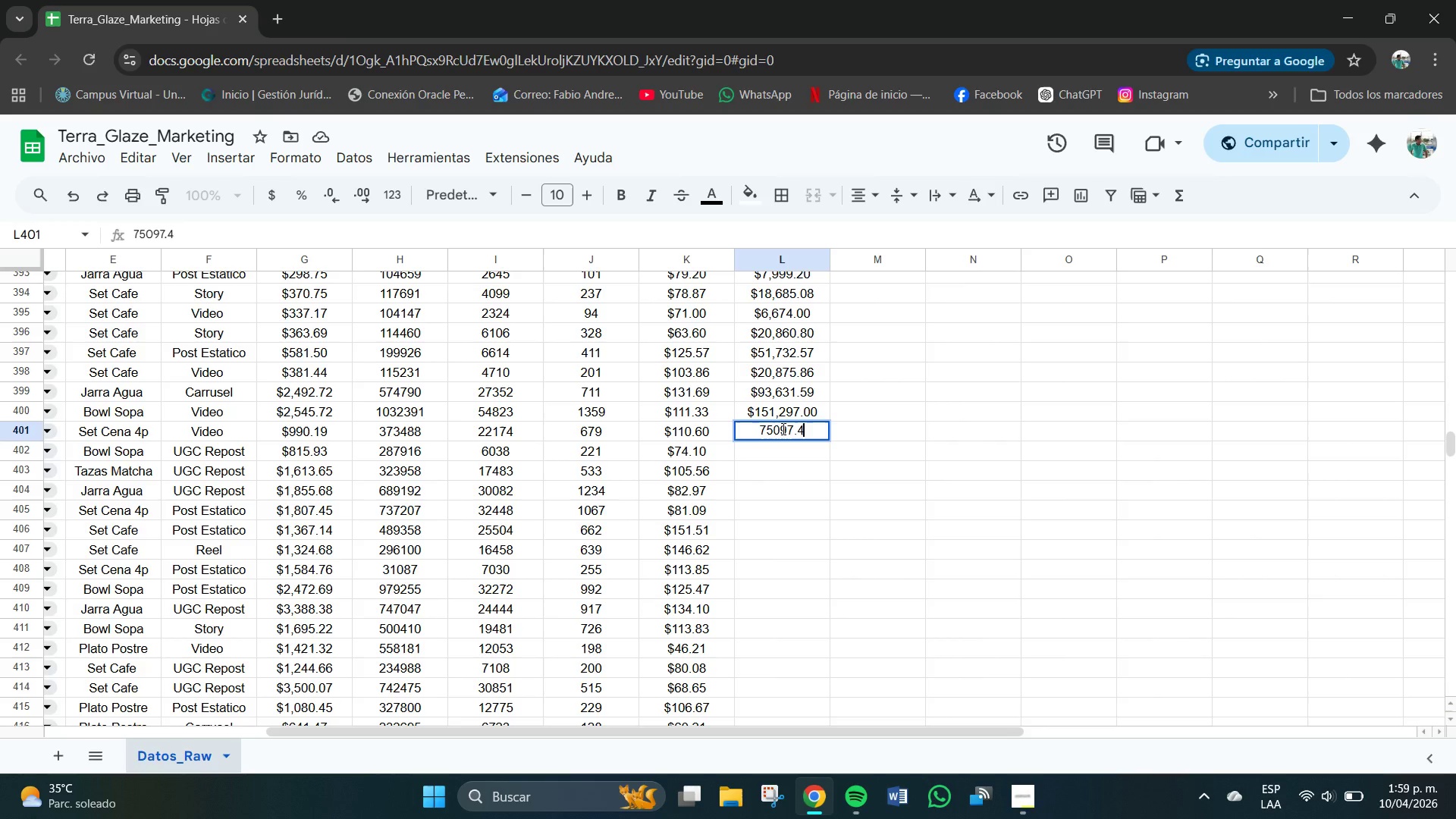 
key(Numpad0)
 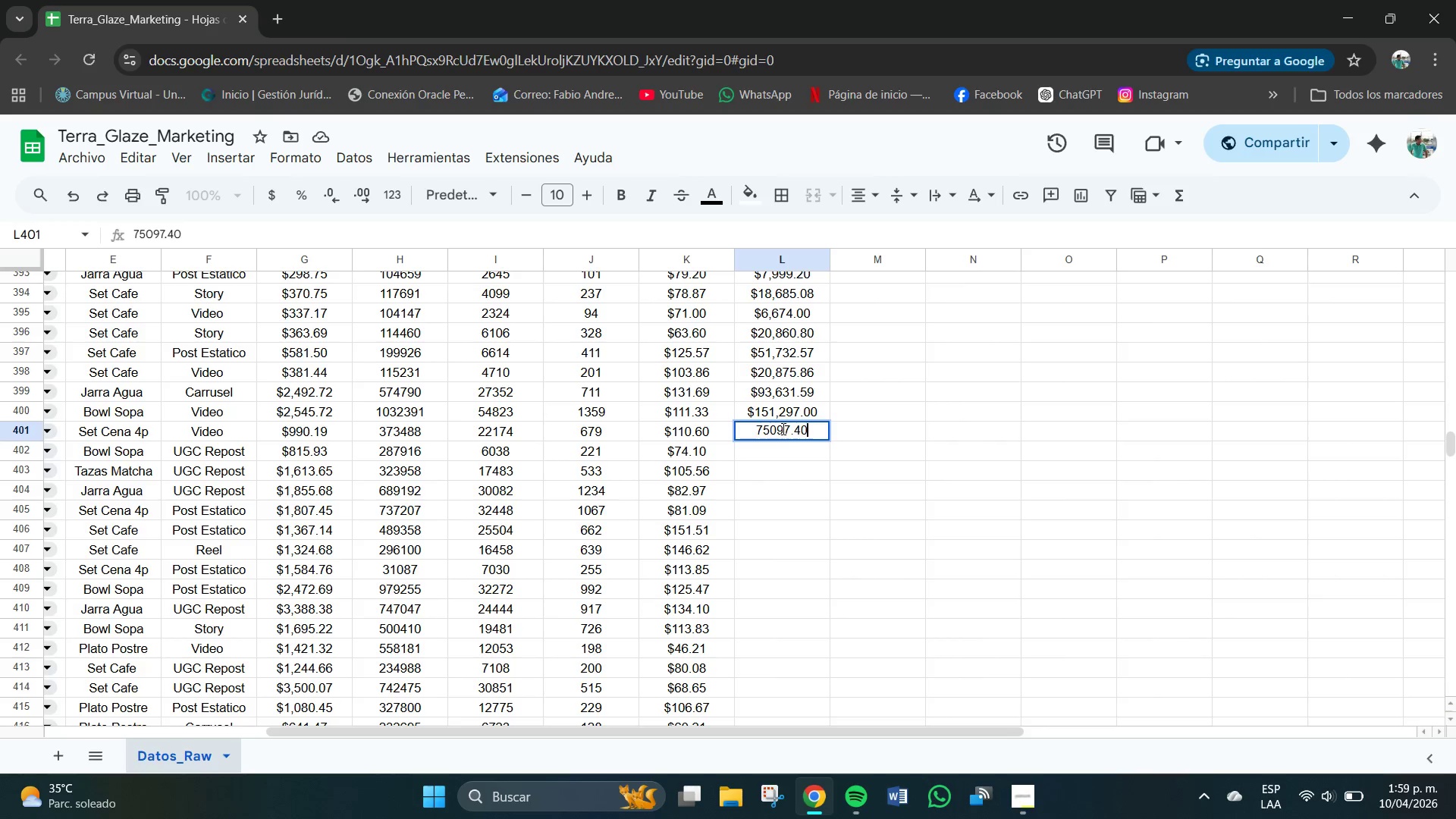 
key(NumpadEnter)
 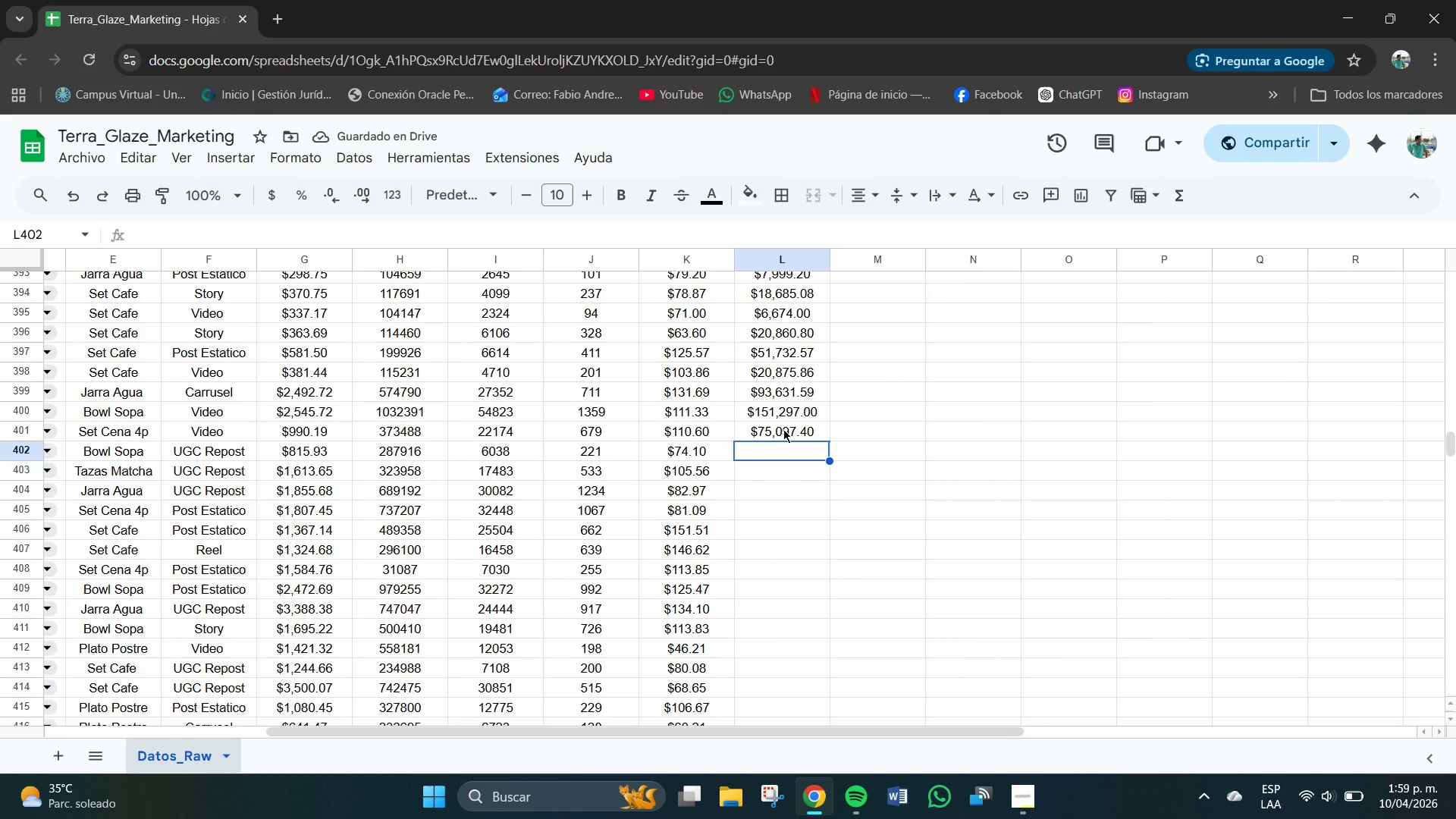 
wait(5.95)
 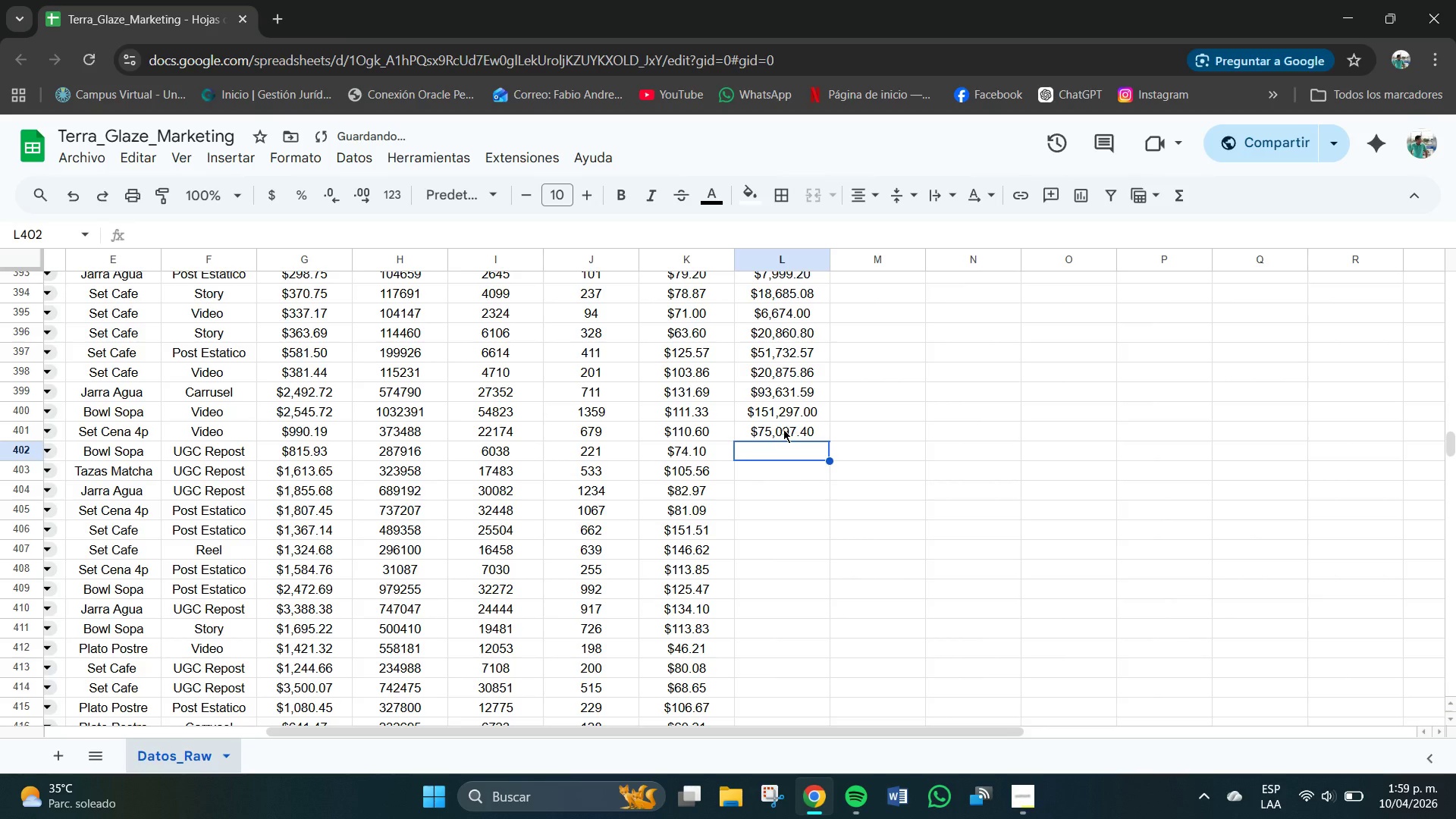 
key(Numpad1)
 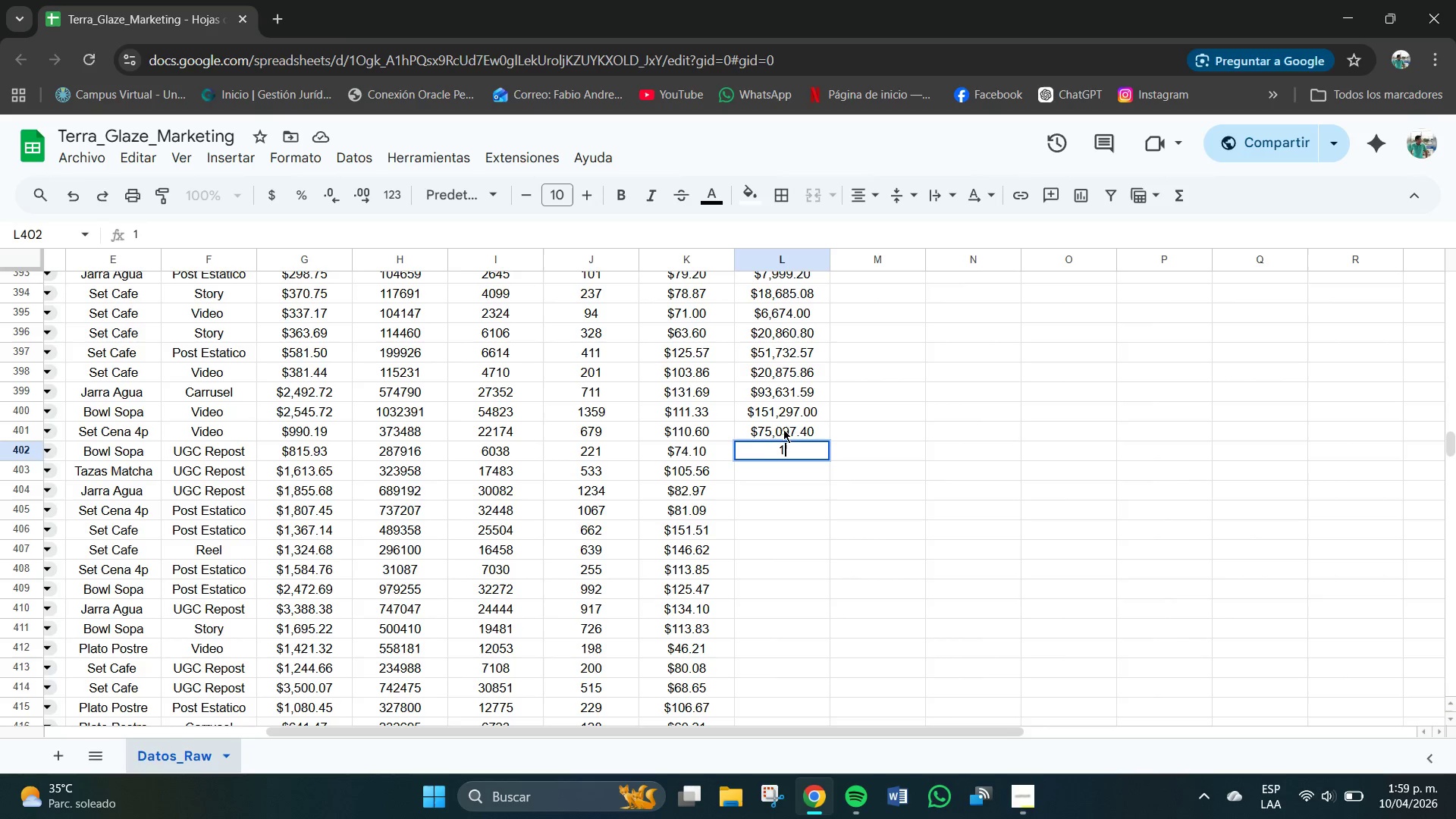 
key(Numpad6)
 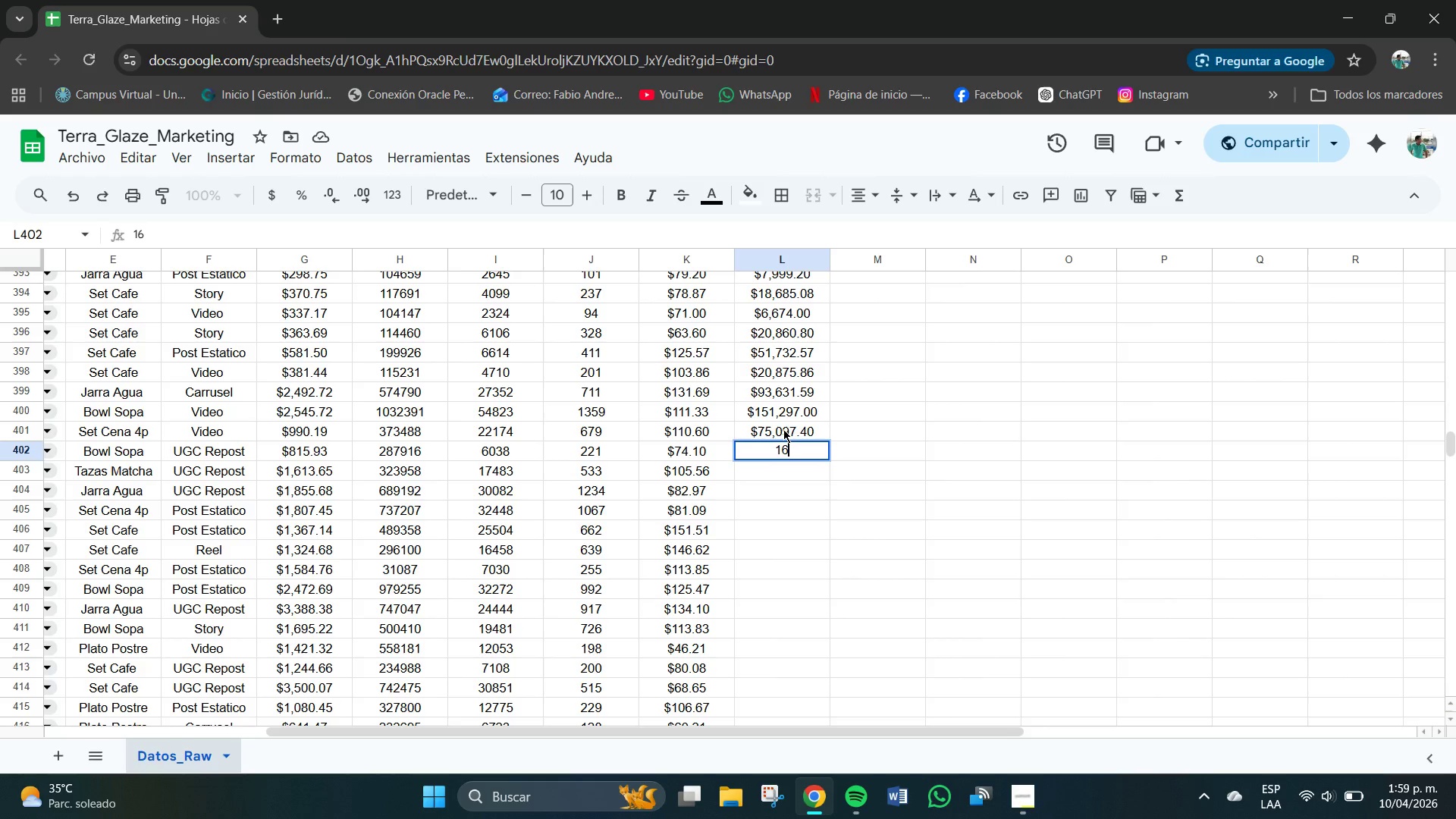 
key(Numpad3)
 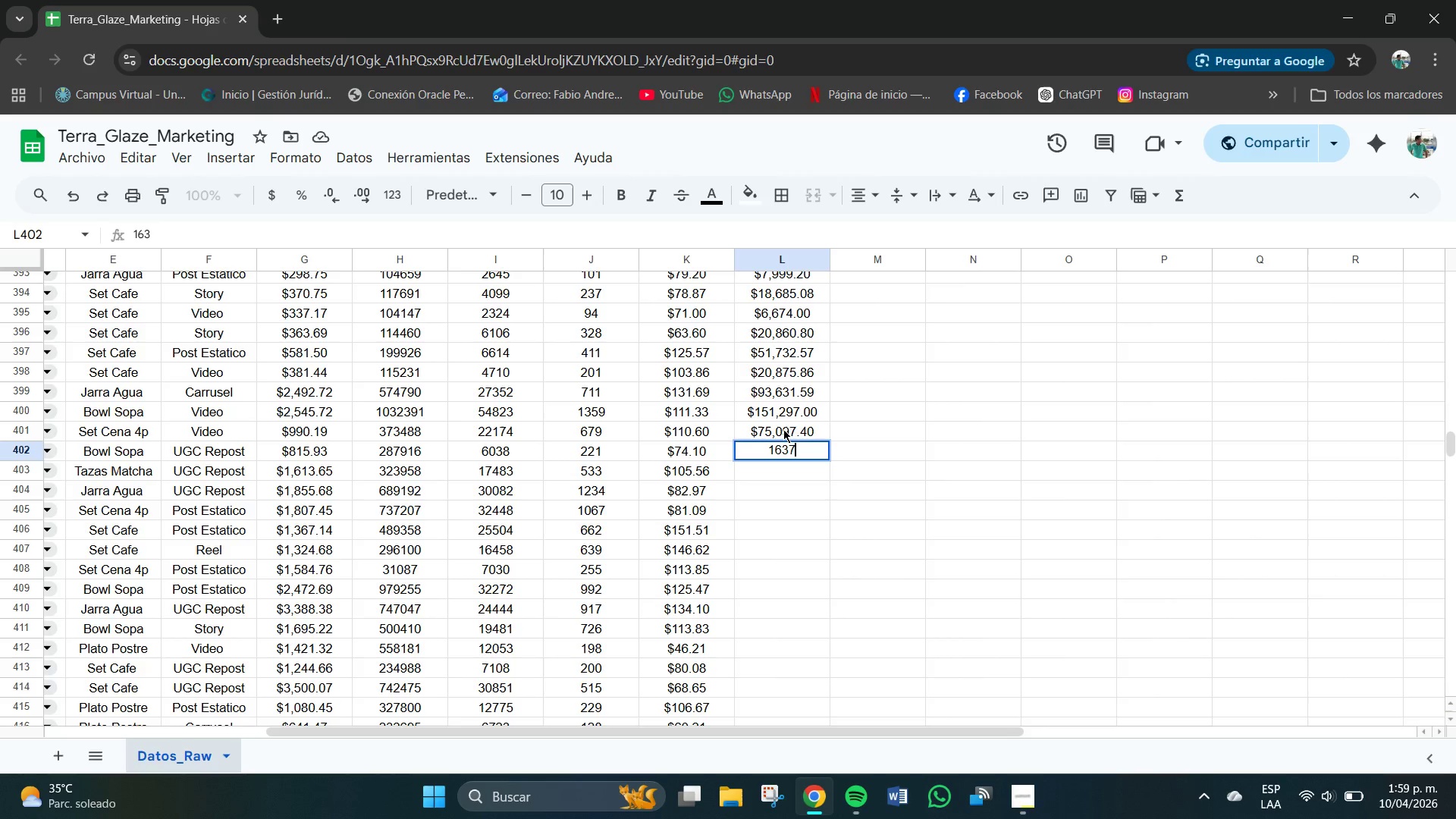 
key(Numpad7)
 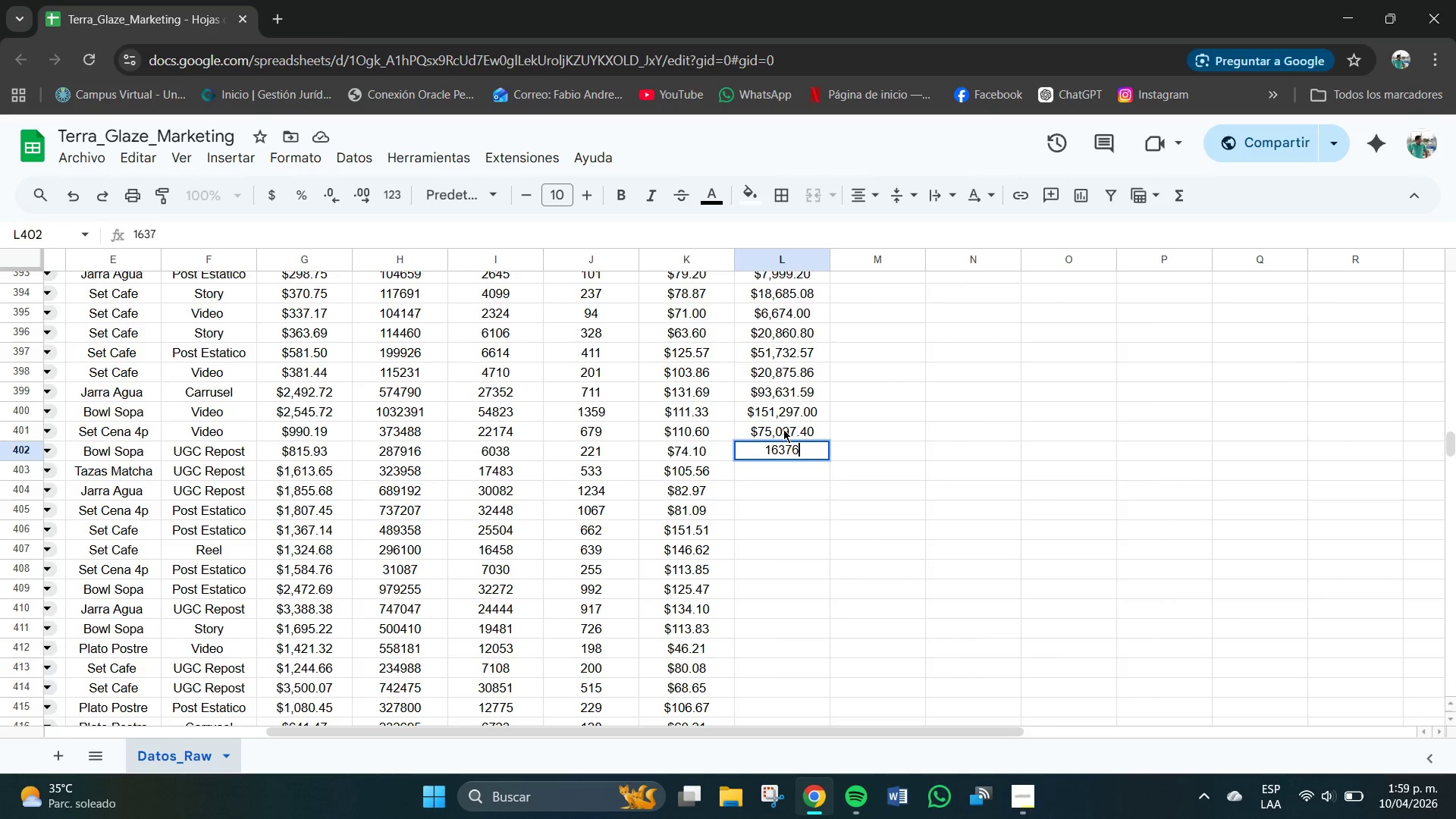 
key(Numpad6)
 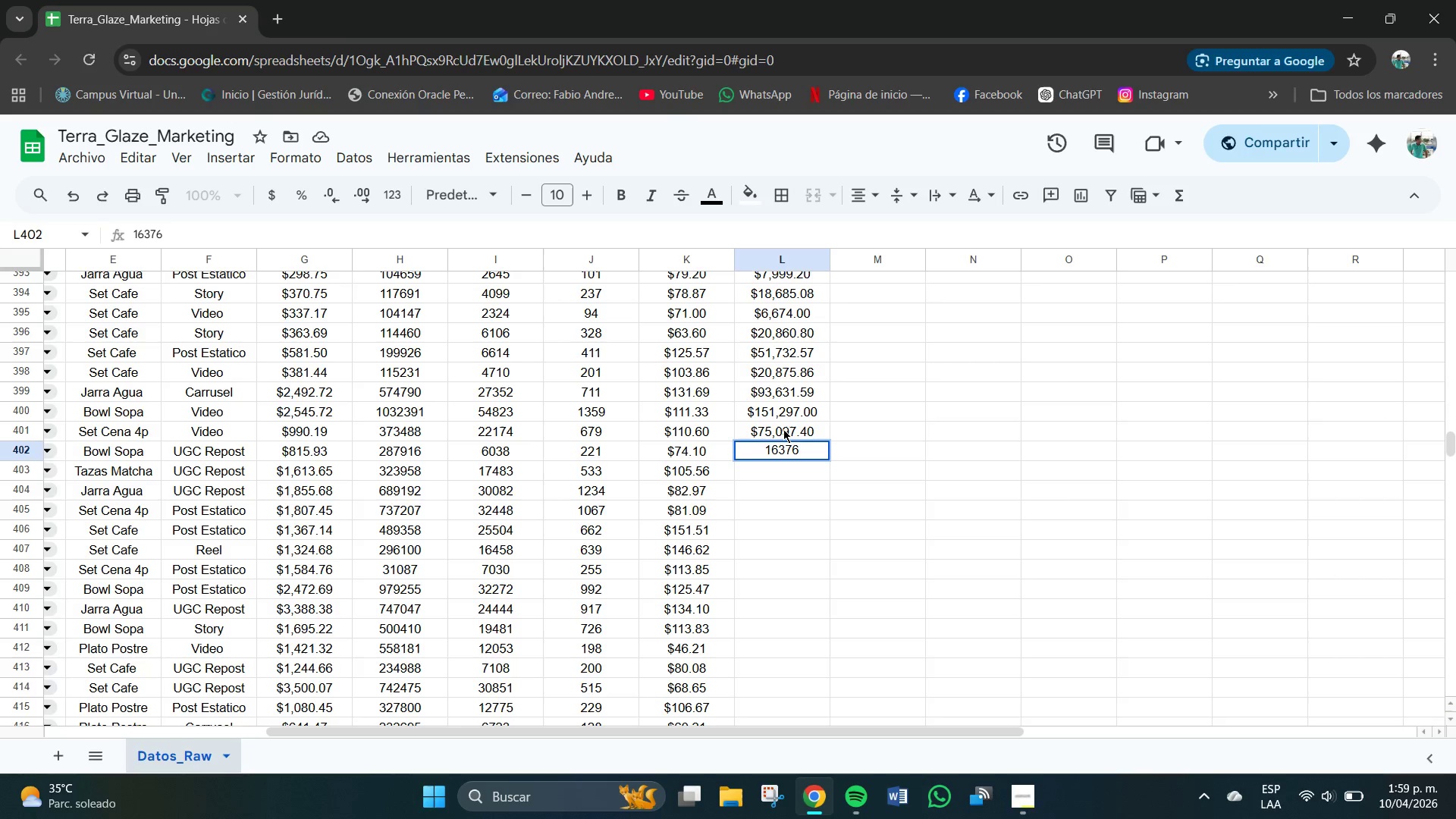 
key(NumpadDecimal)
 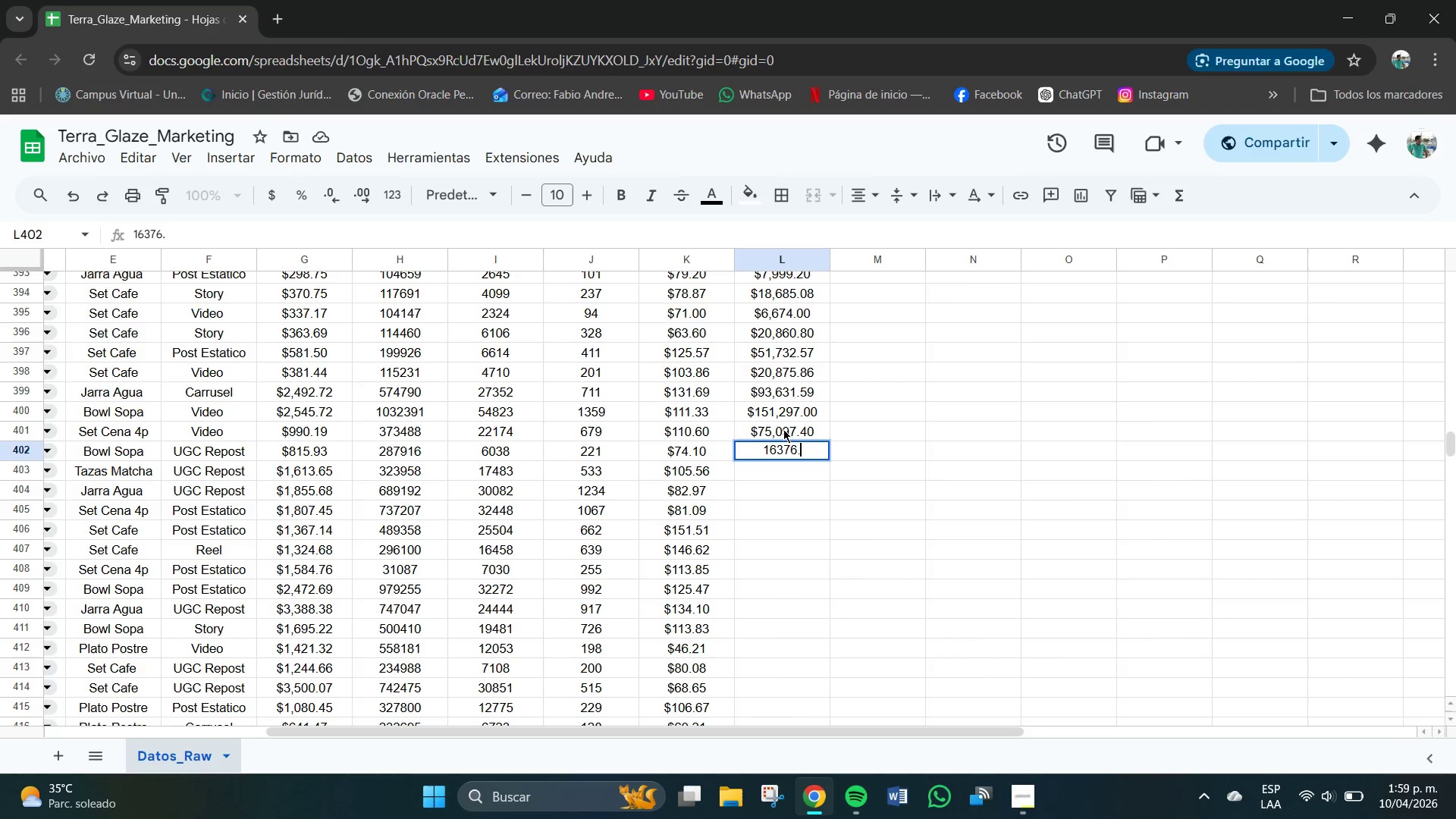 
key(Numpad1)
 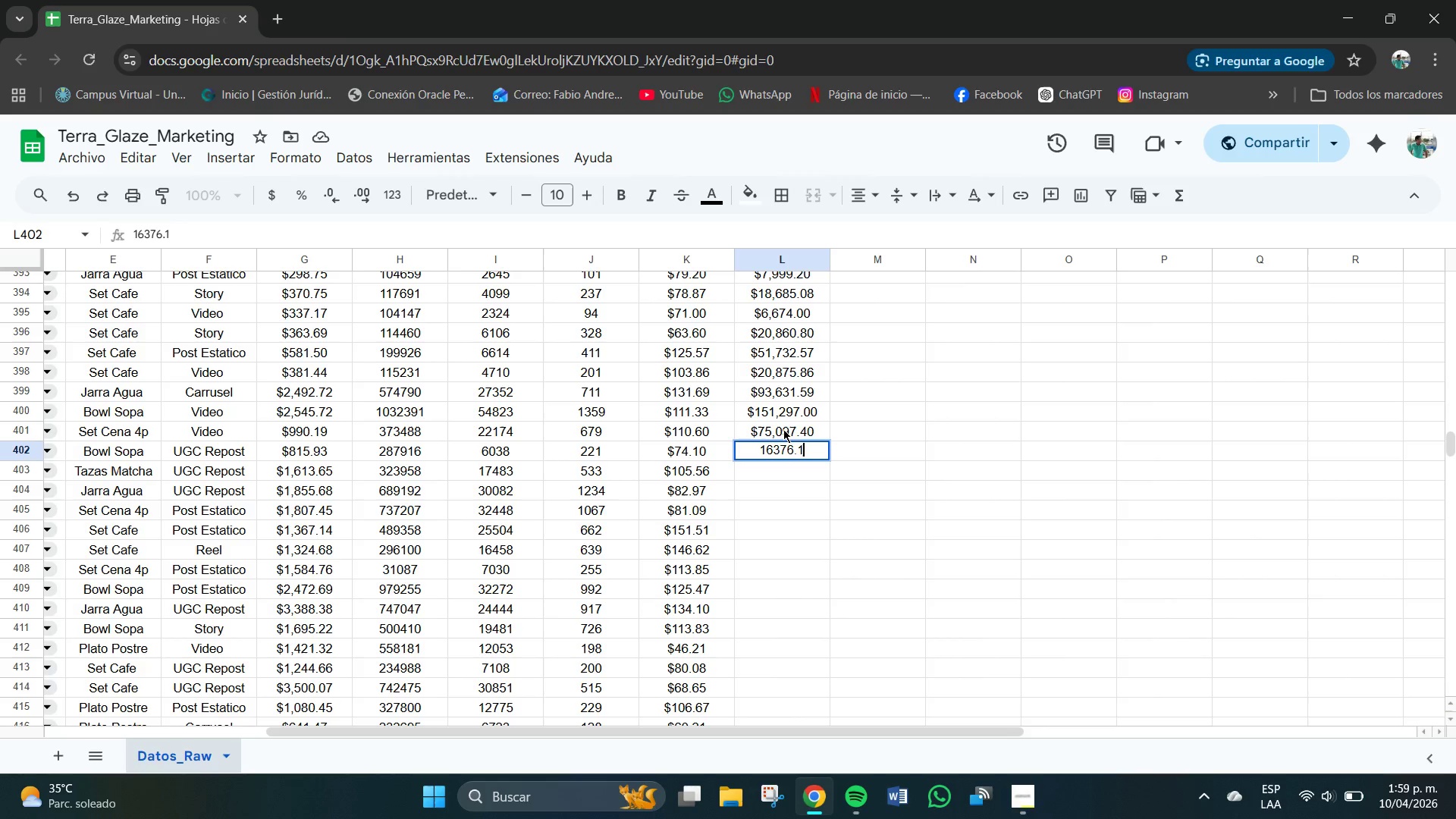 
key(Numpad0)
 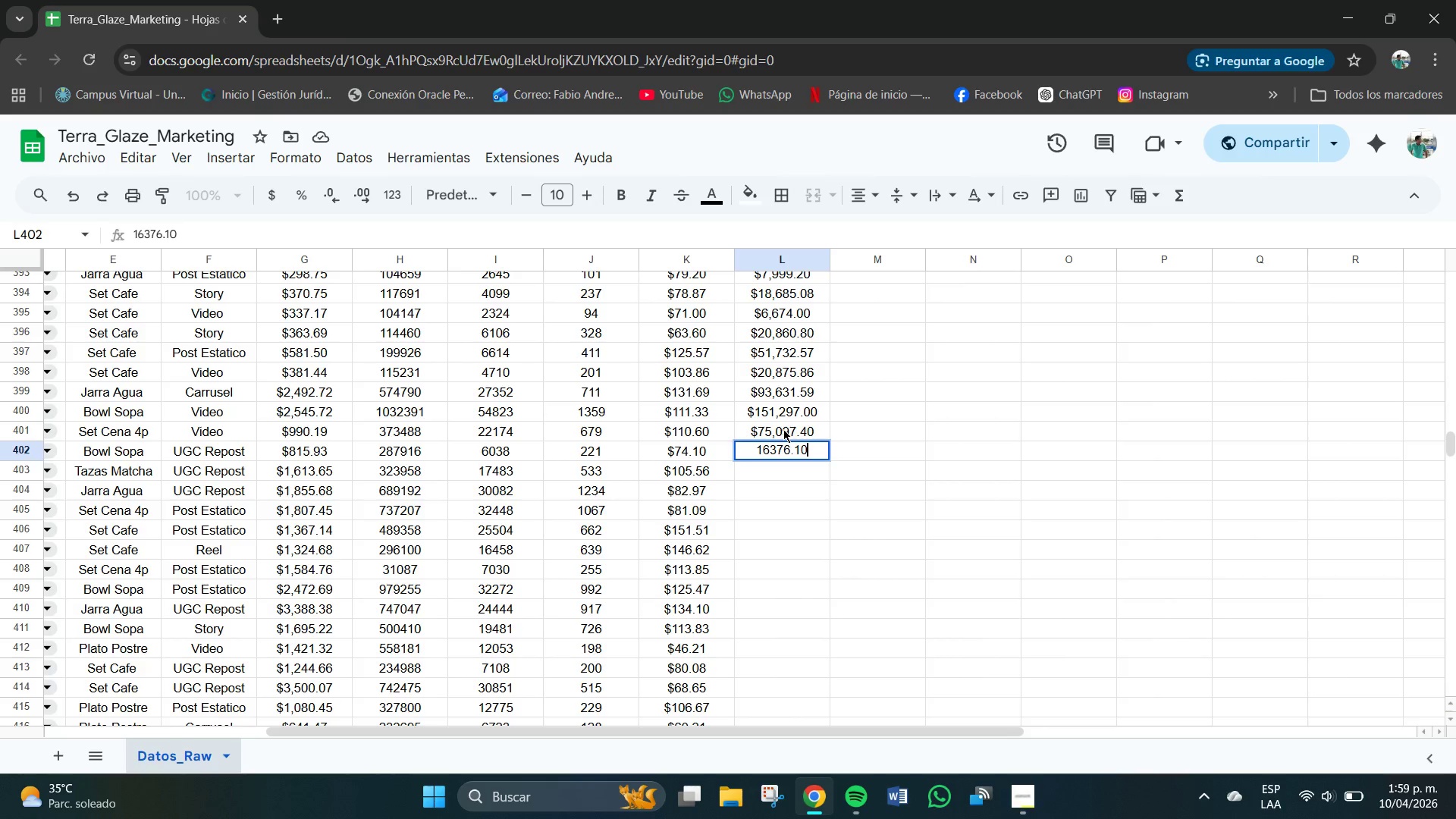 
key(NumpadEnter)
 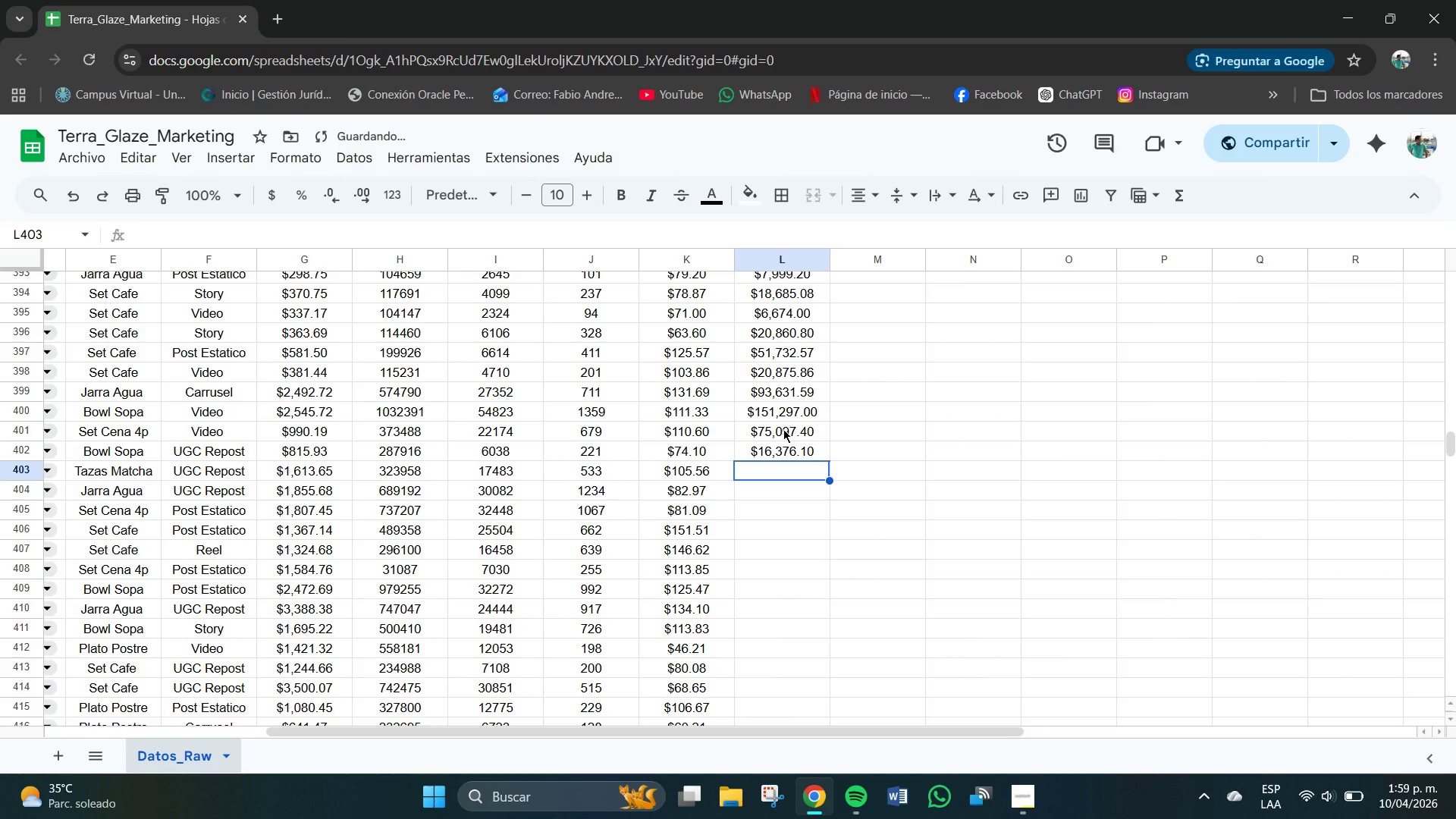 
key(Numpad5)
 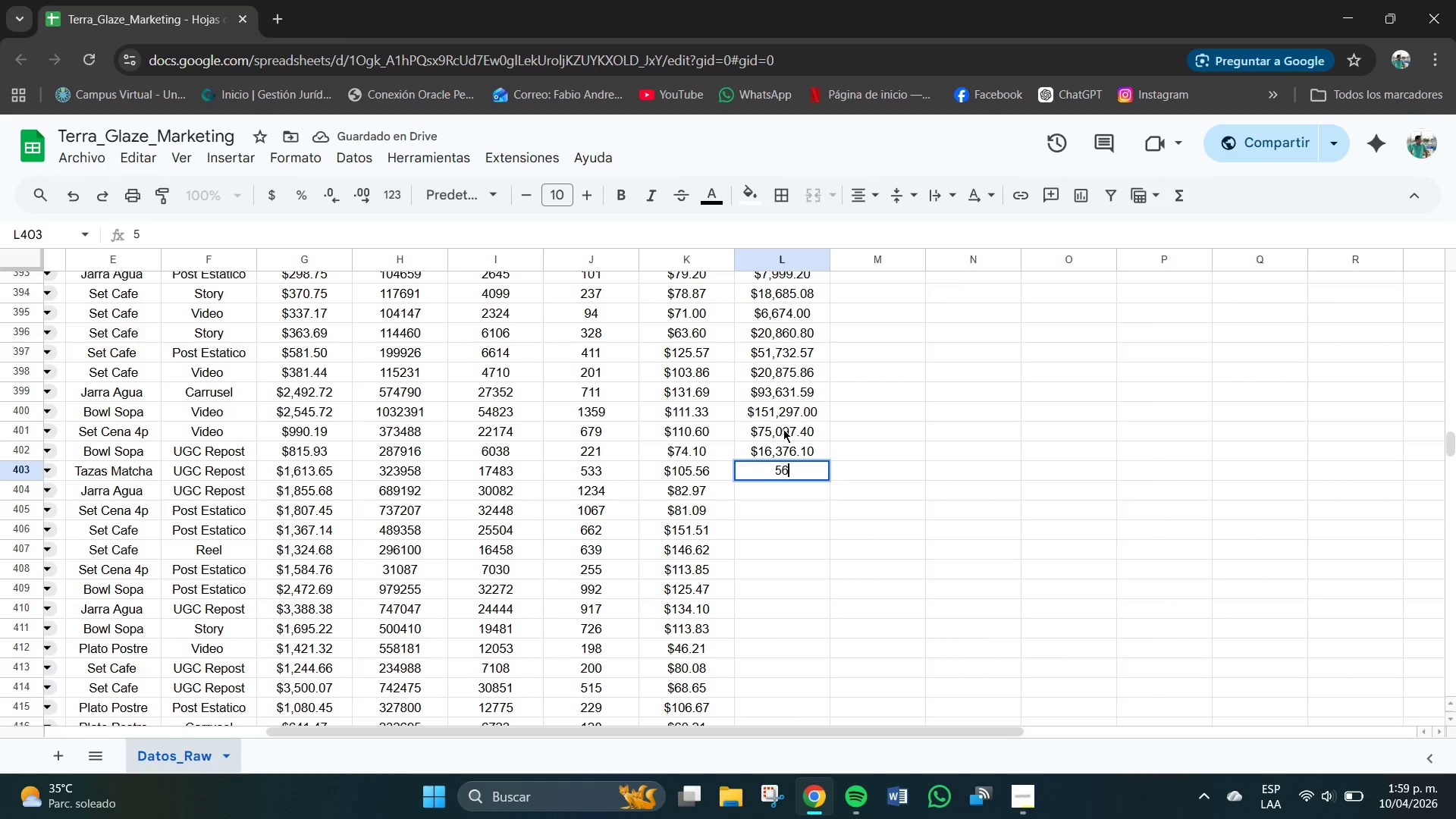 
key(Numpad6)
 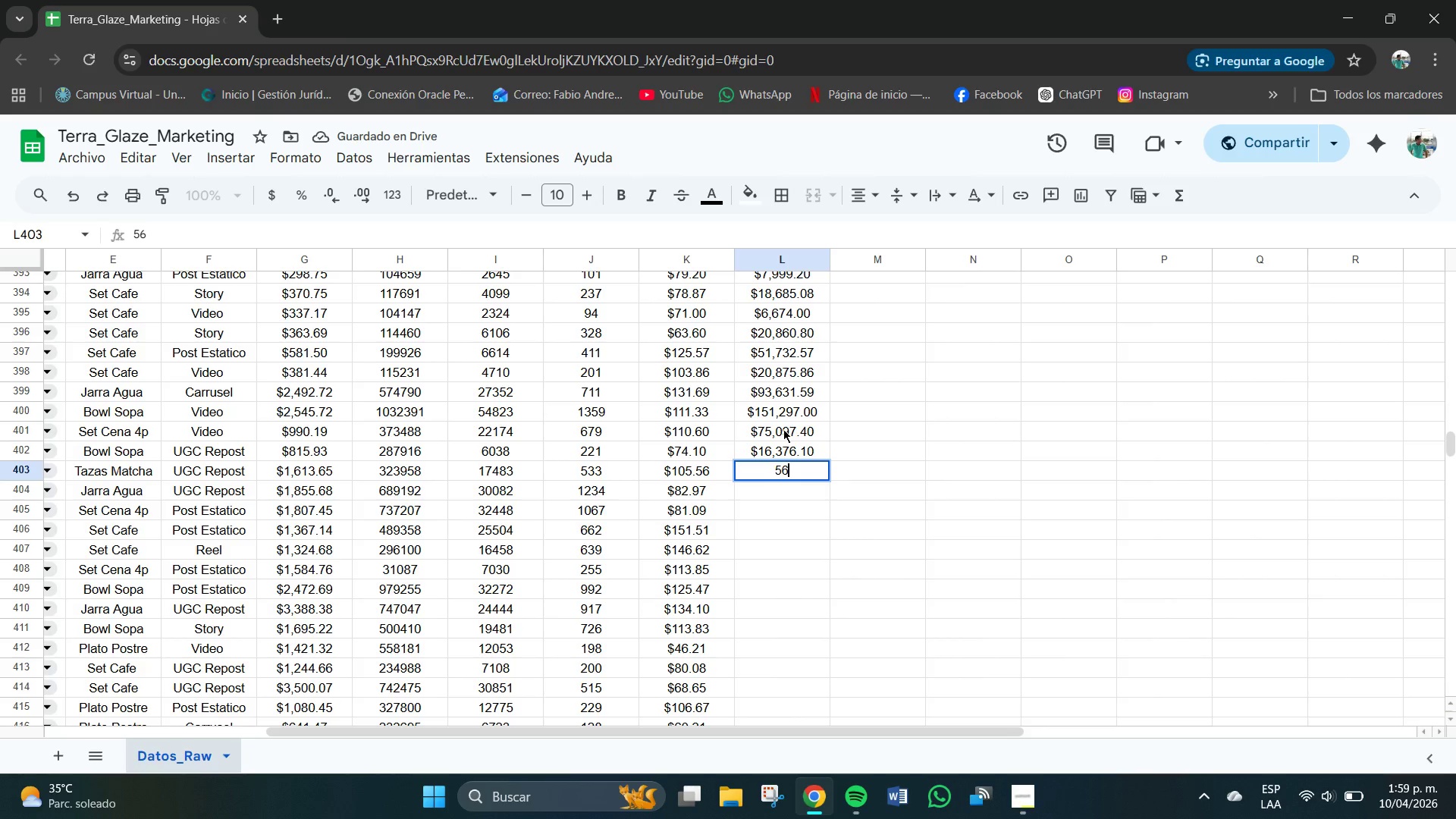 
key(Numpad2)
 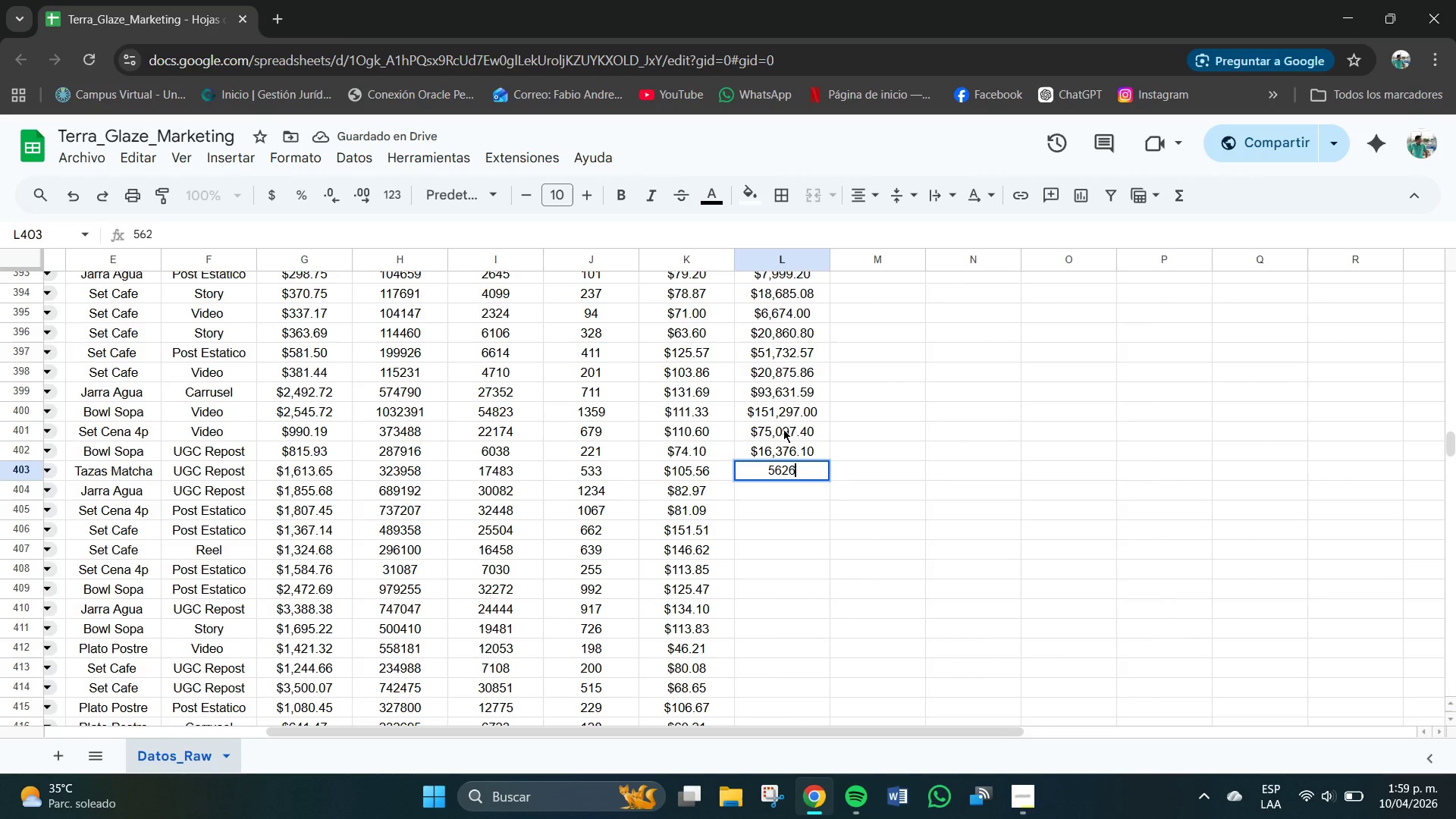 
key(Numpad6)
 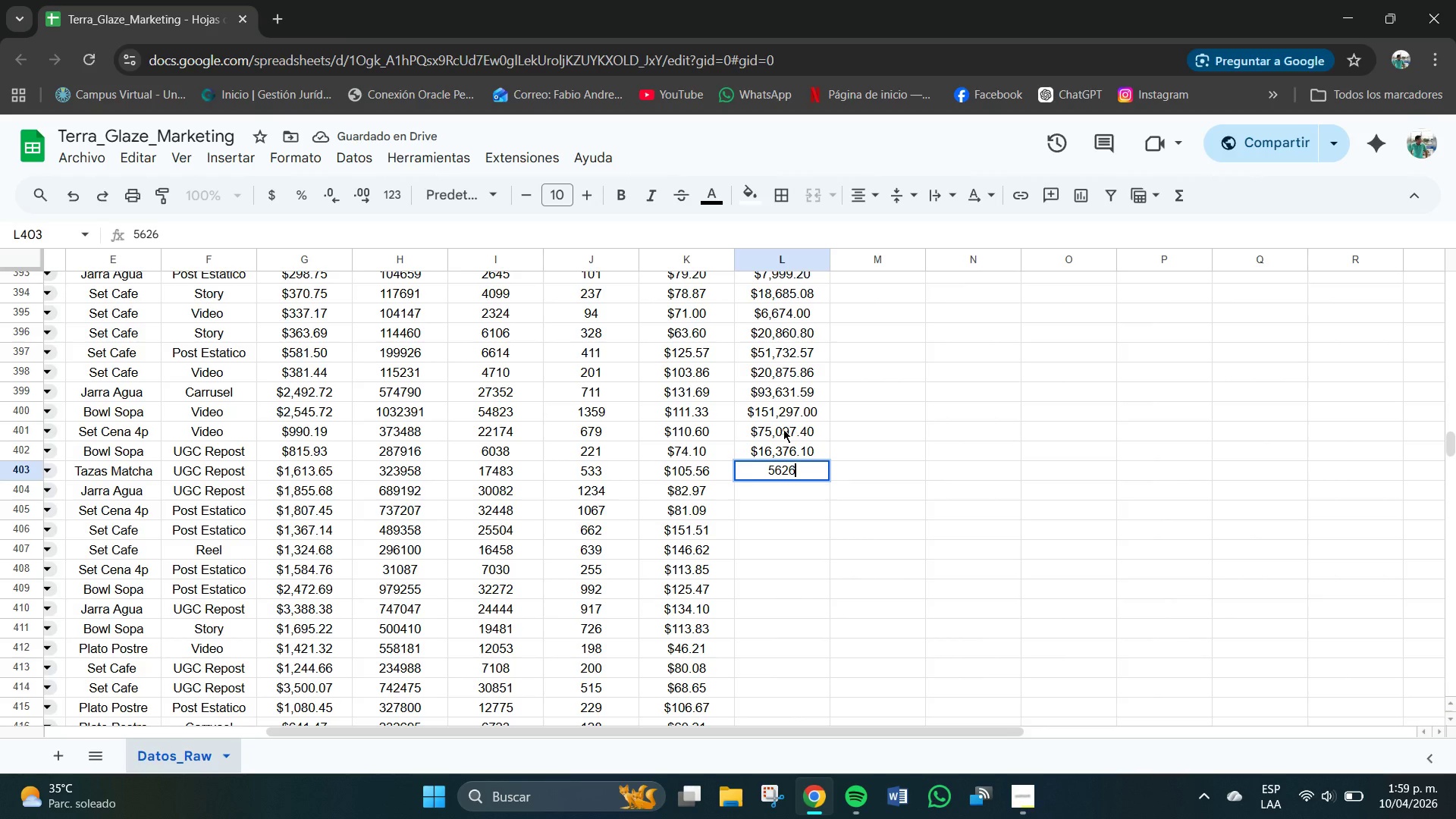 
key(Numpad3)
 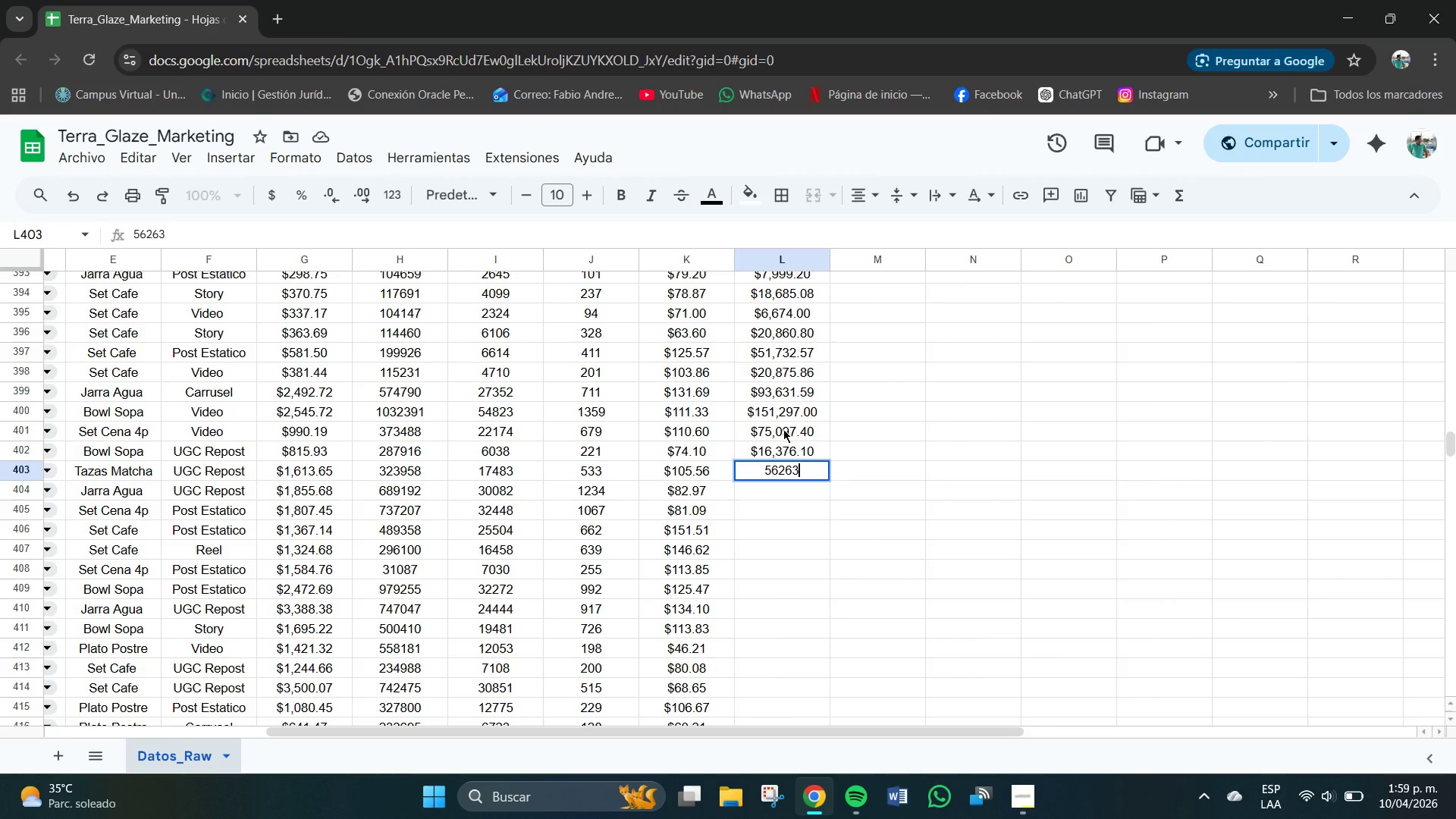 
key(NumpadDecimal)
 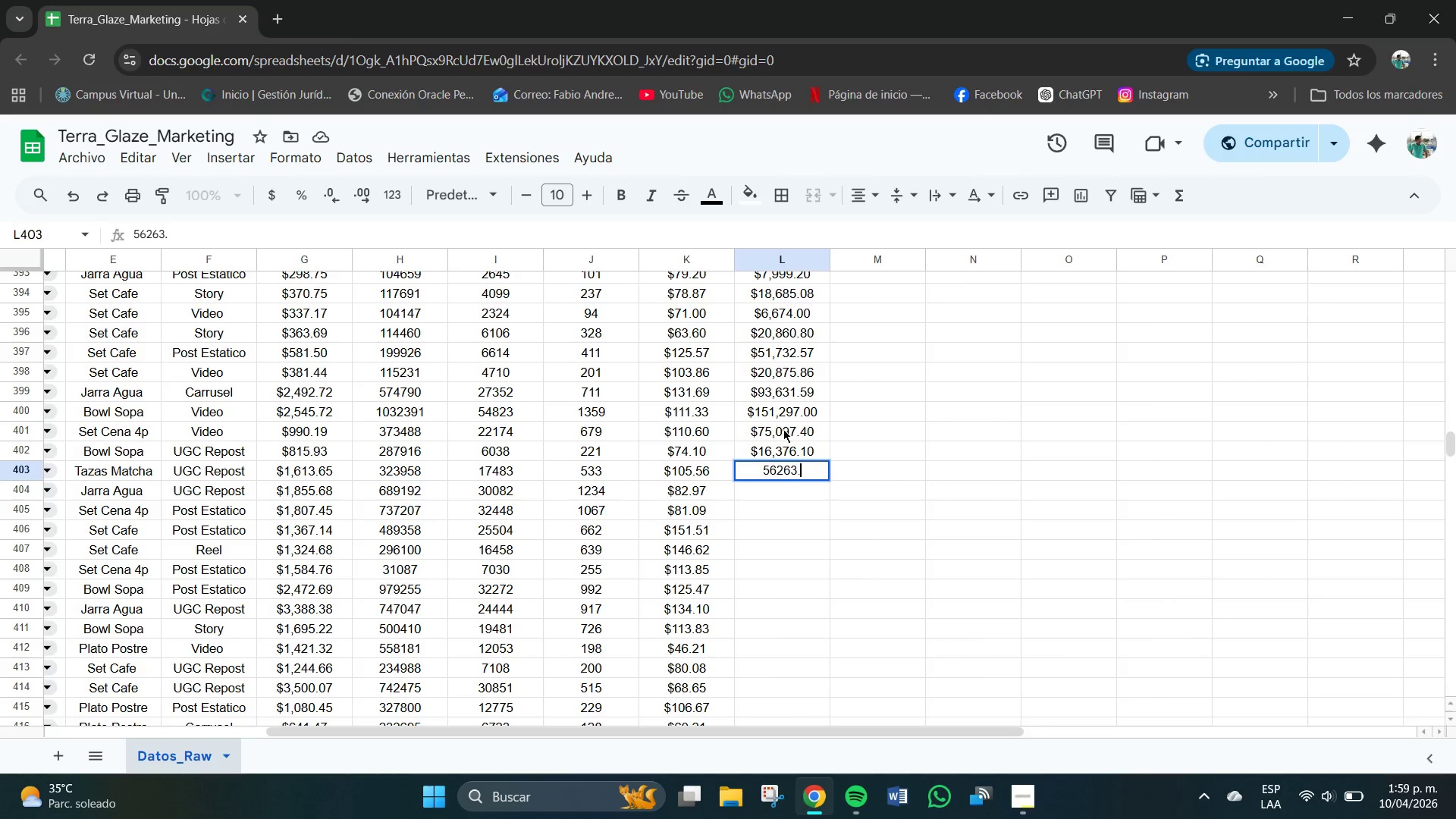 
key(Numpad4)
 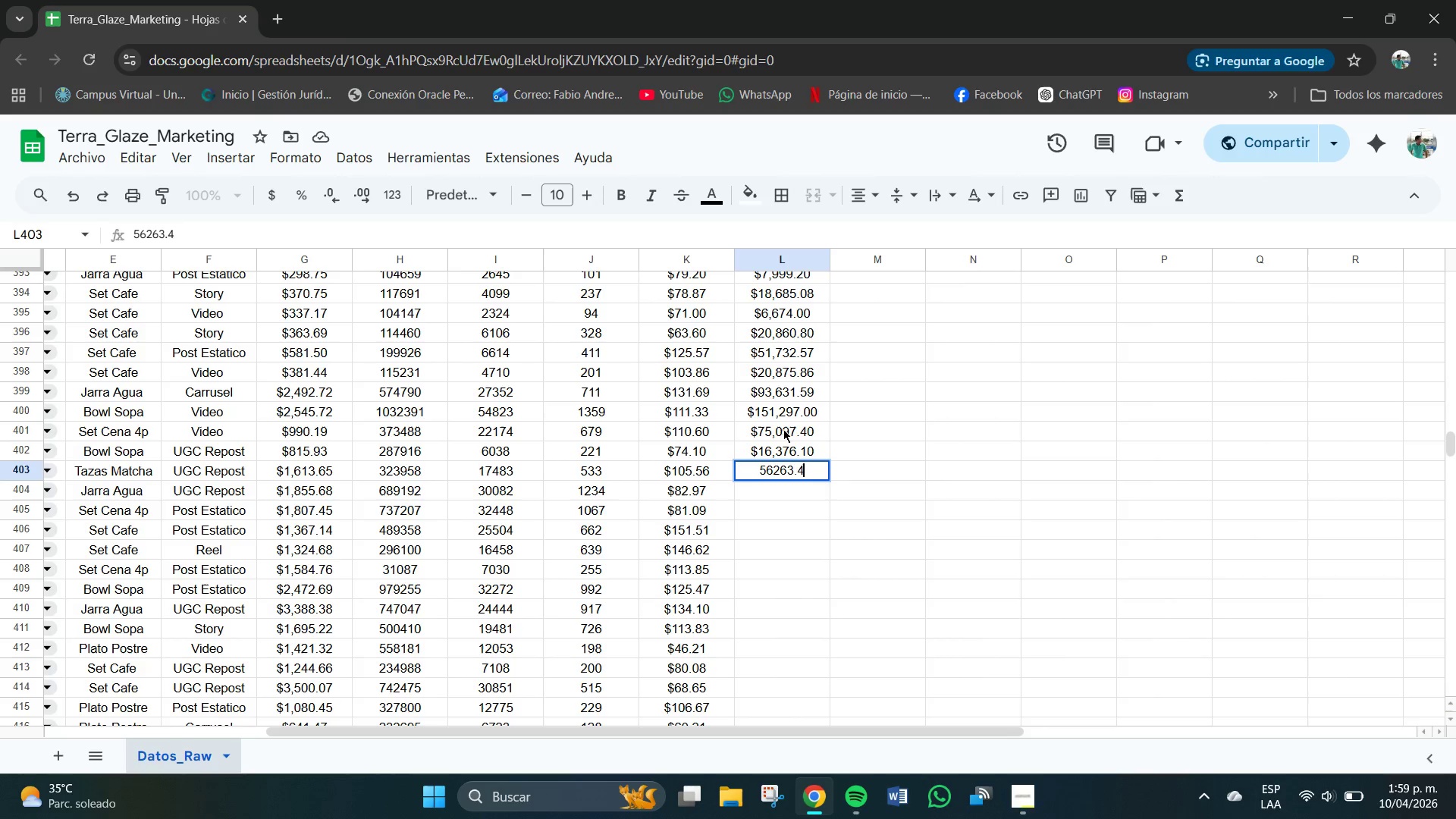 
key(Numpad8)
 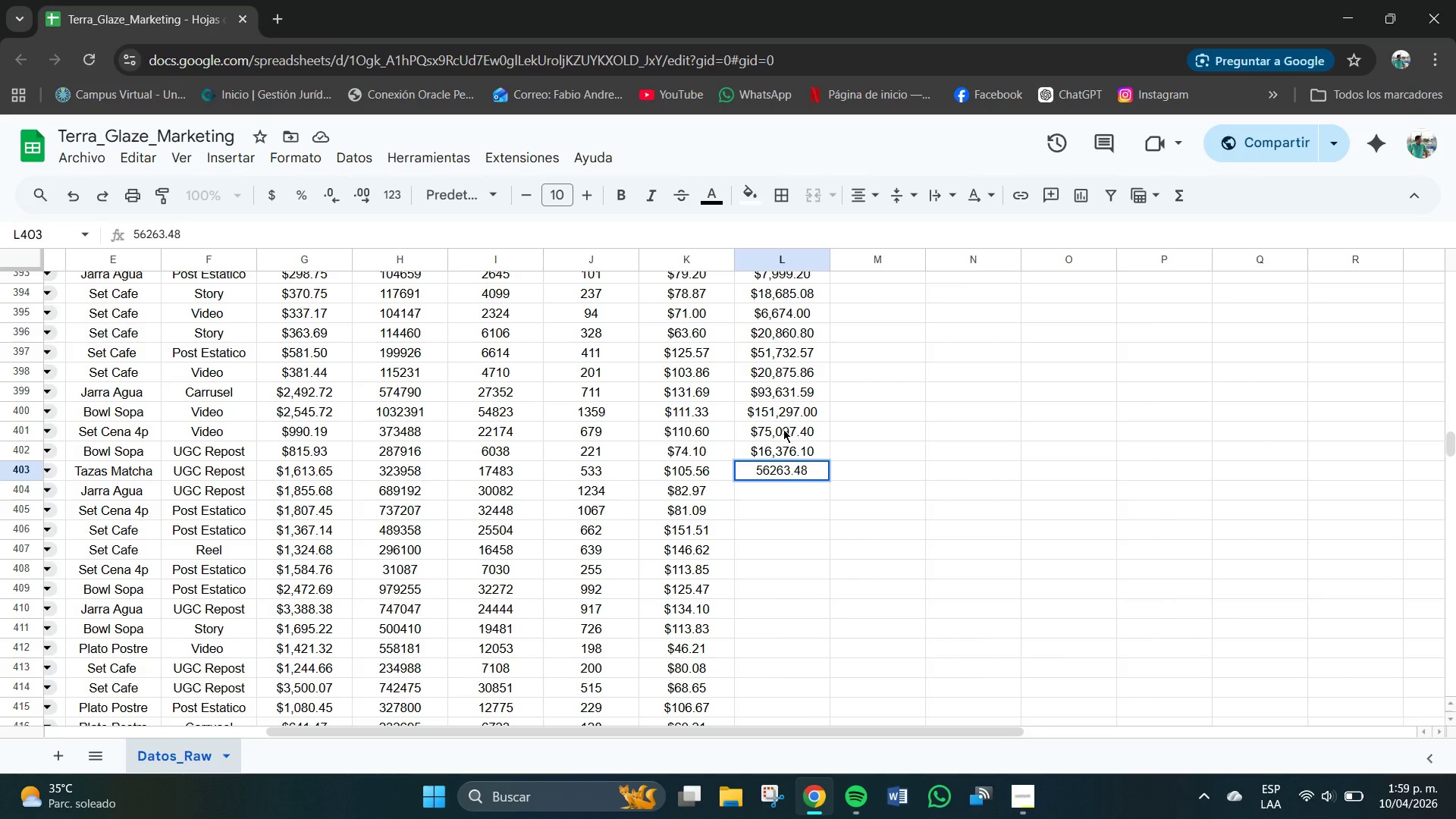 
key(NumpadEnter)
 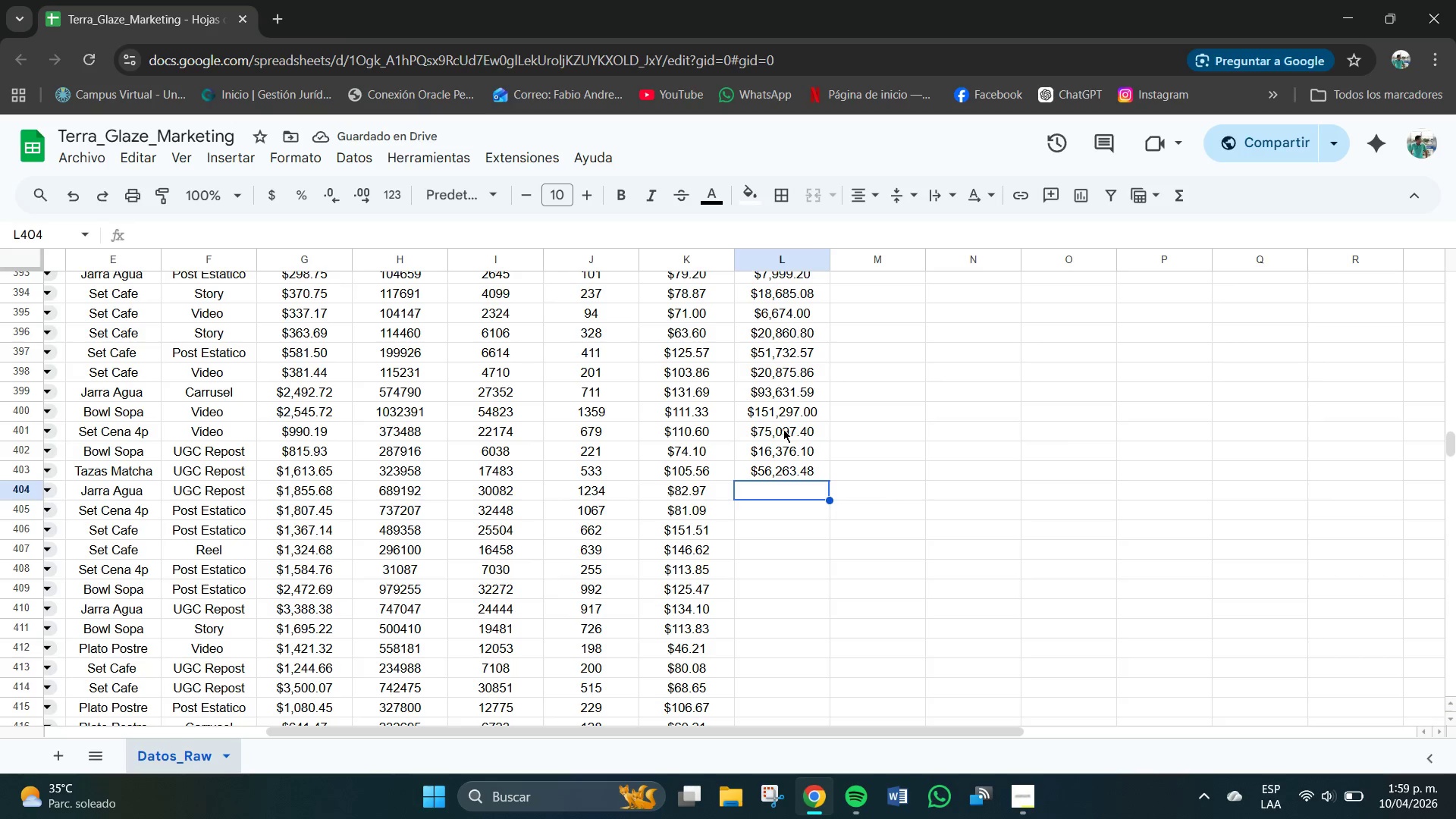 
key(Numpad1)
 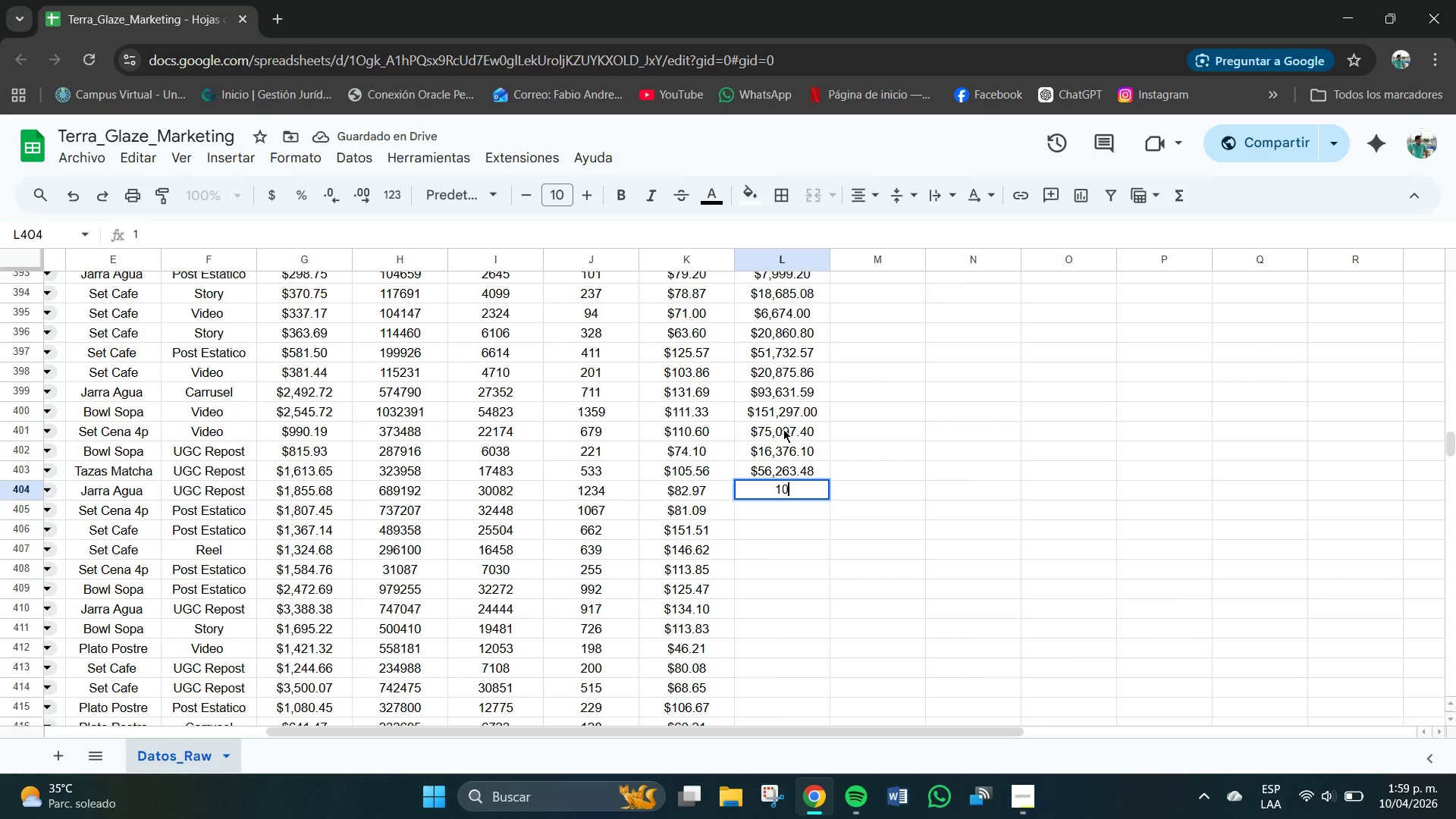 
key(Numpad0)
 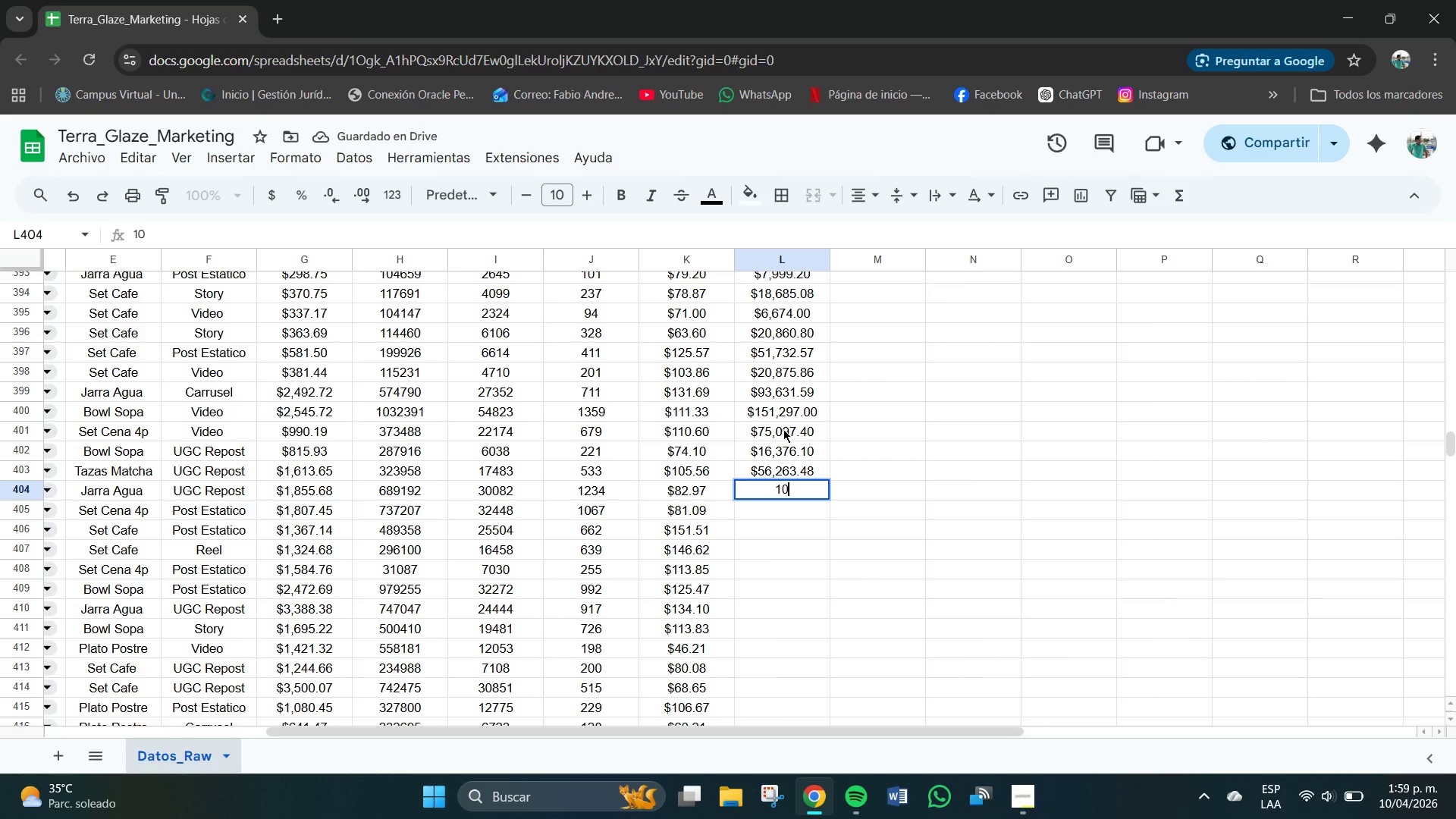 
key(Numpad2)
 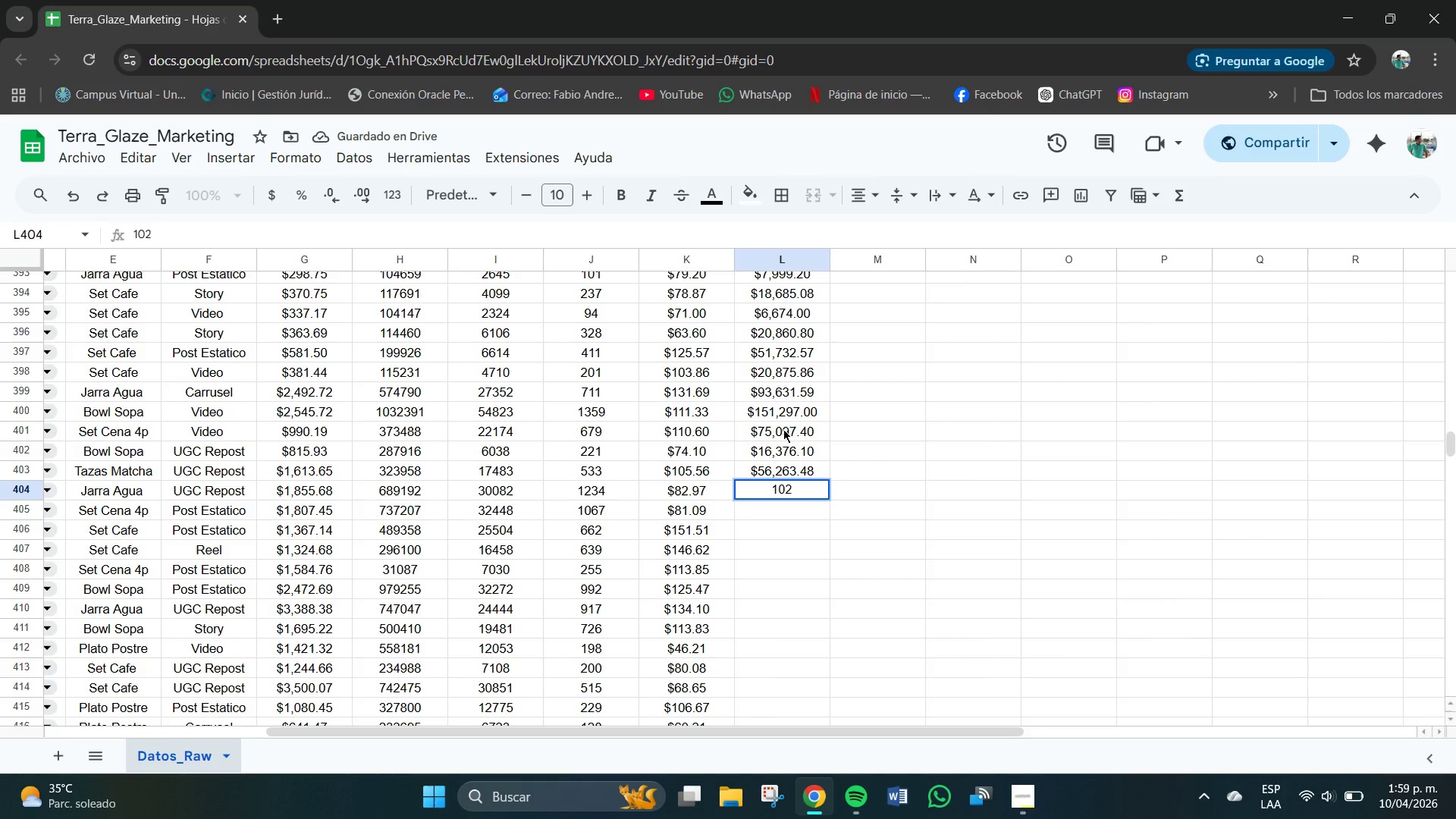 
key(Numpad3)
 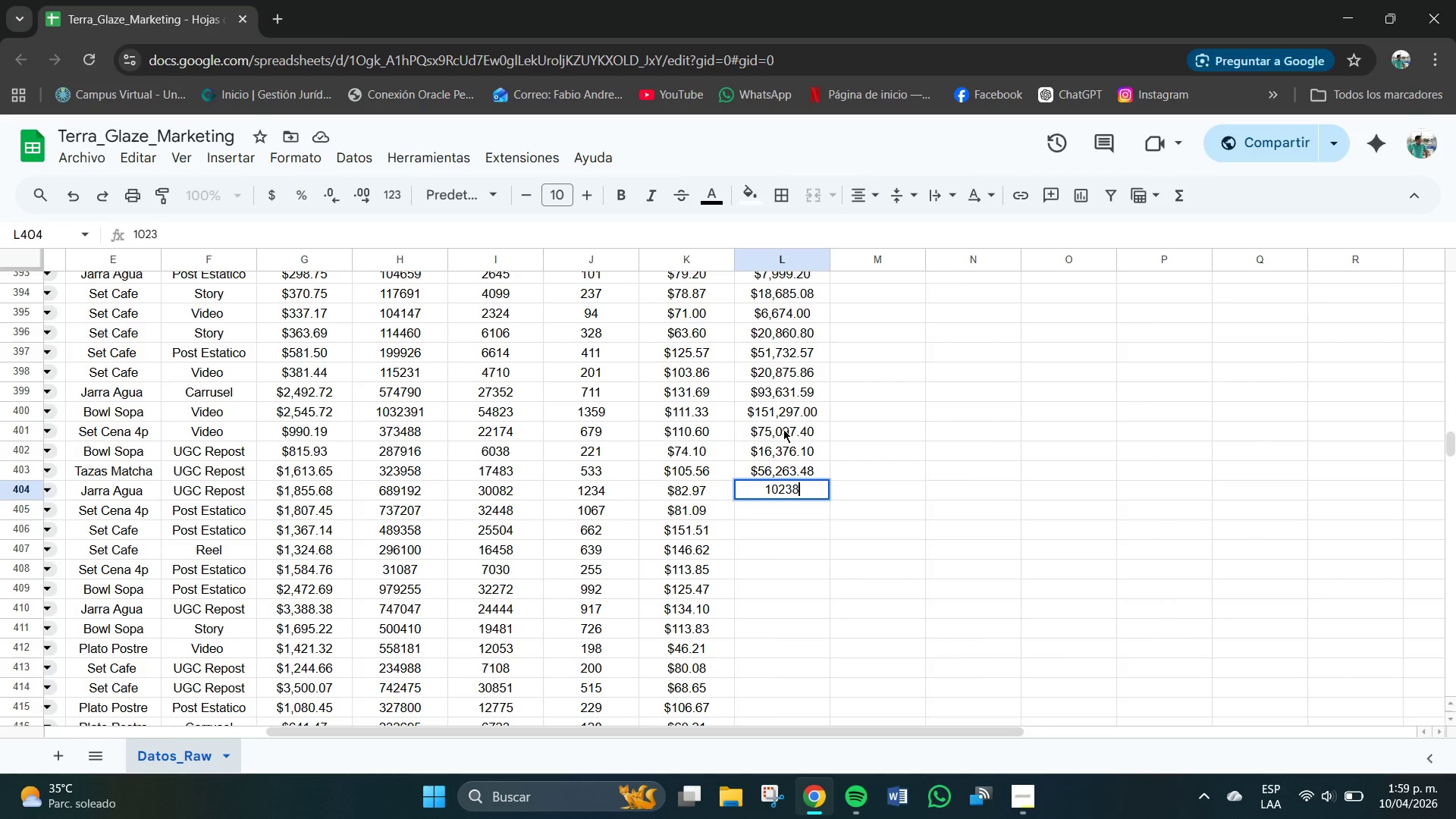 
key(Numpad8)
 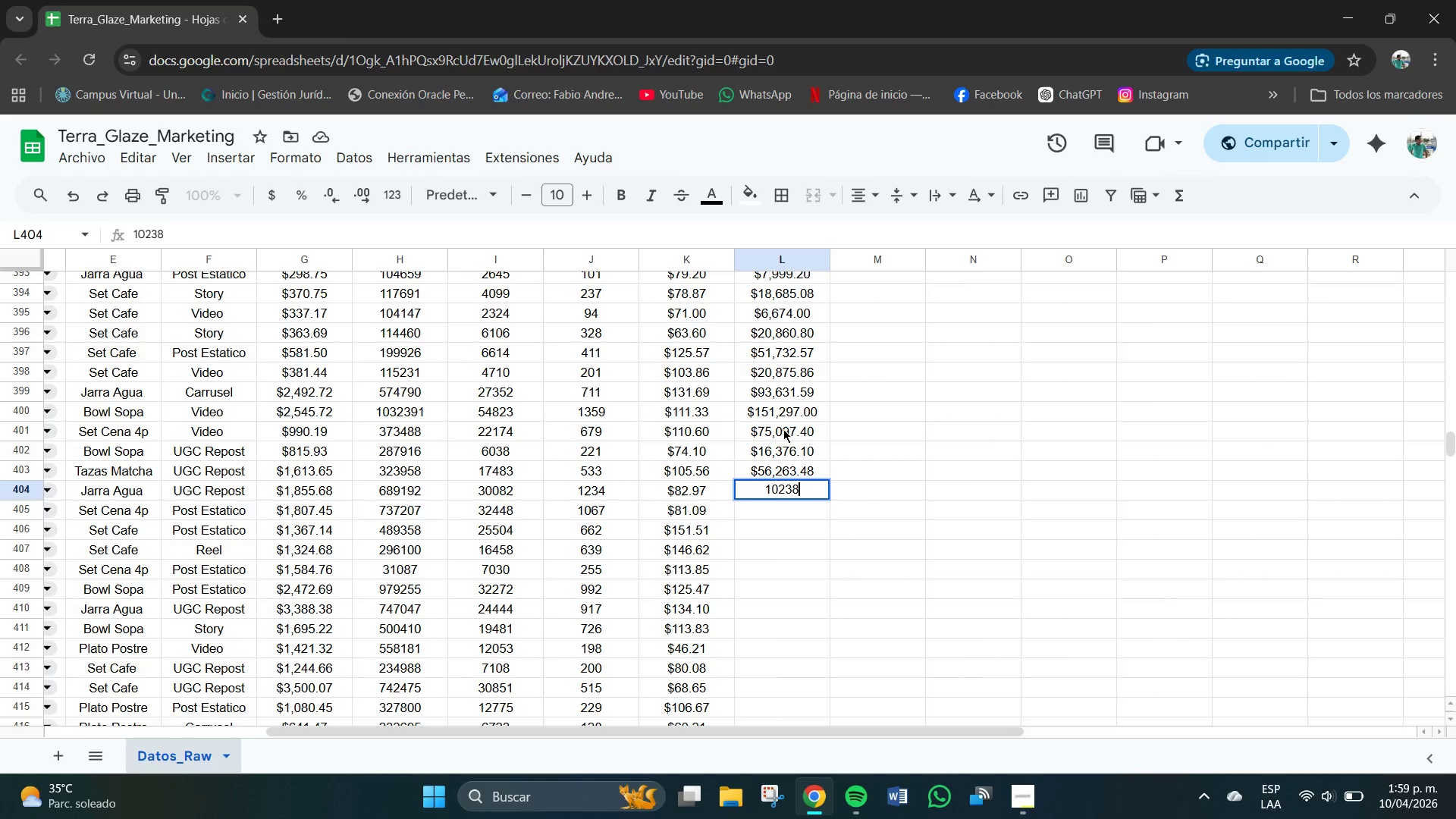 
key(Numpad4)
 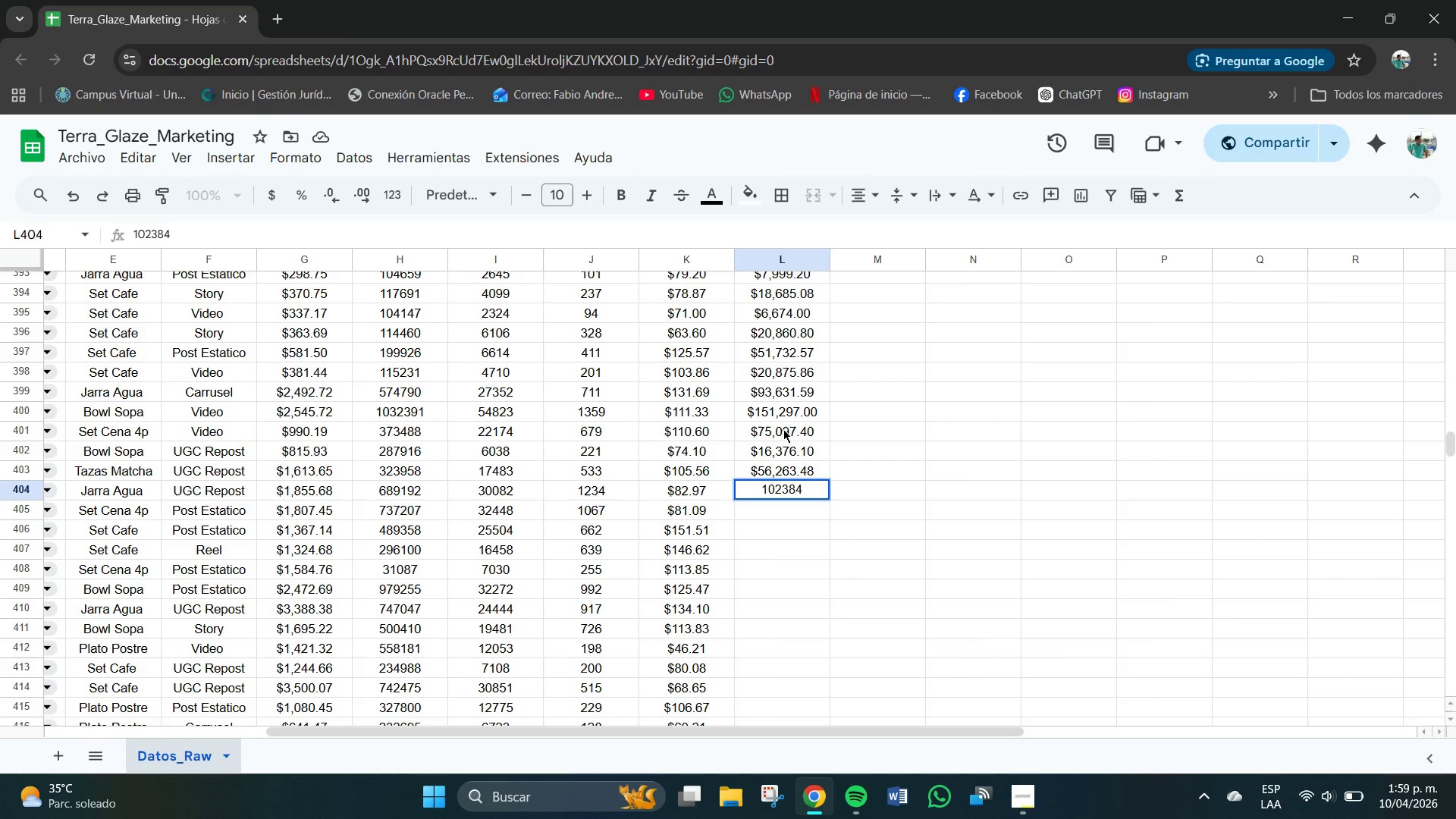 
key(NumpadDecimal)
 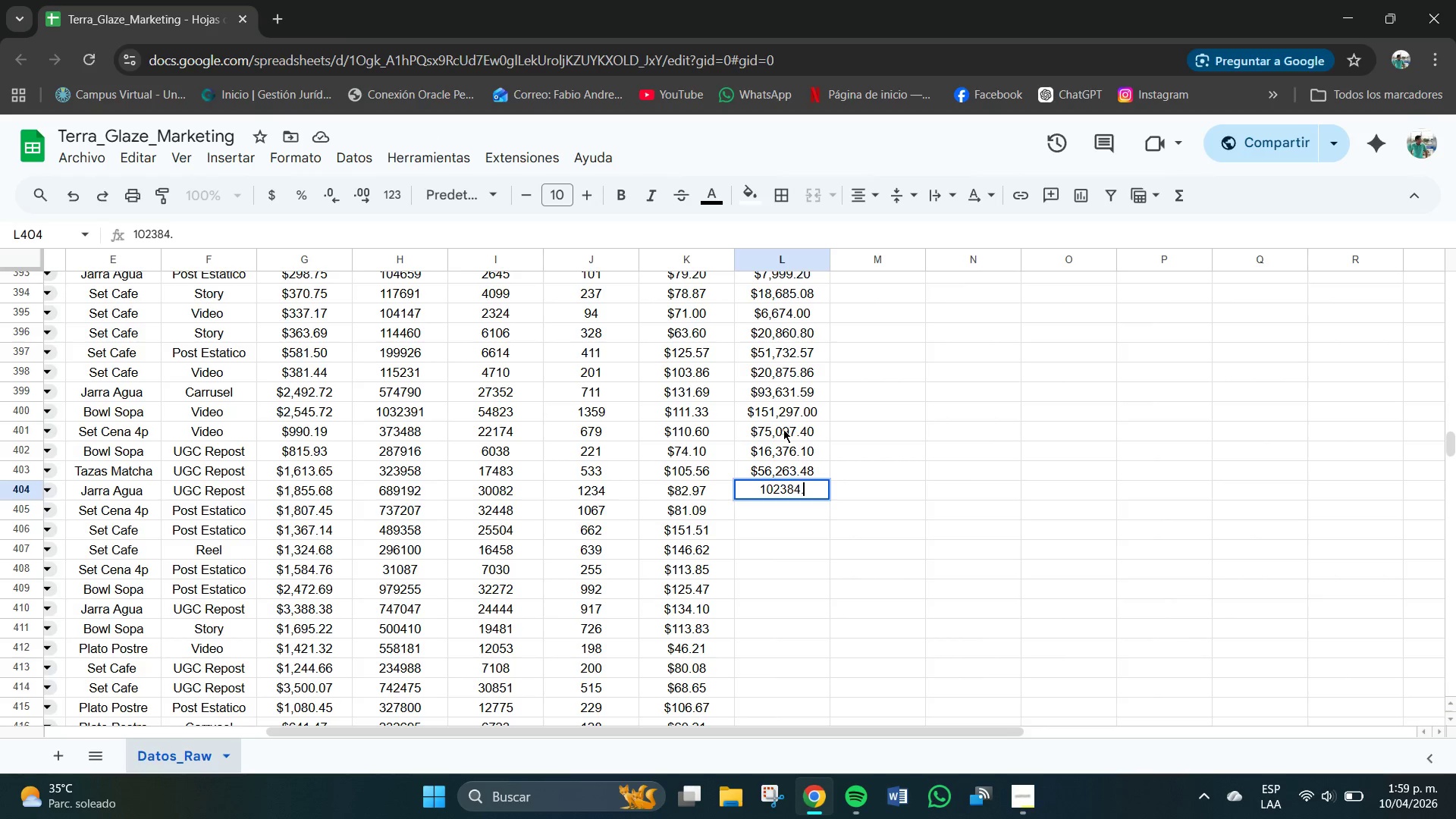 
key(Numpad9)
 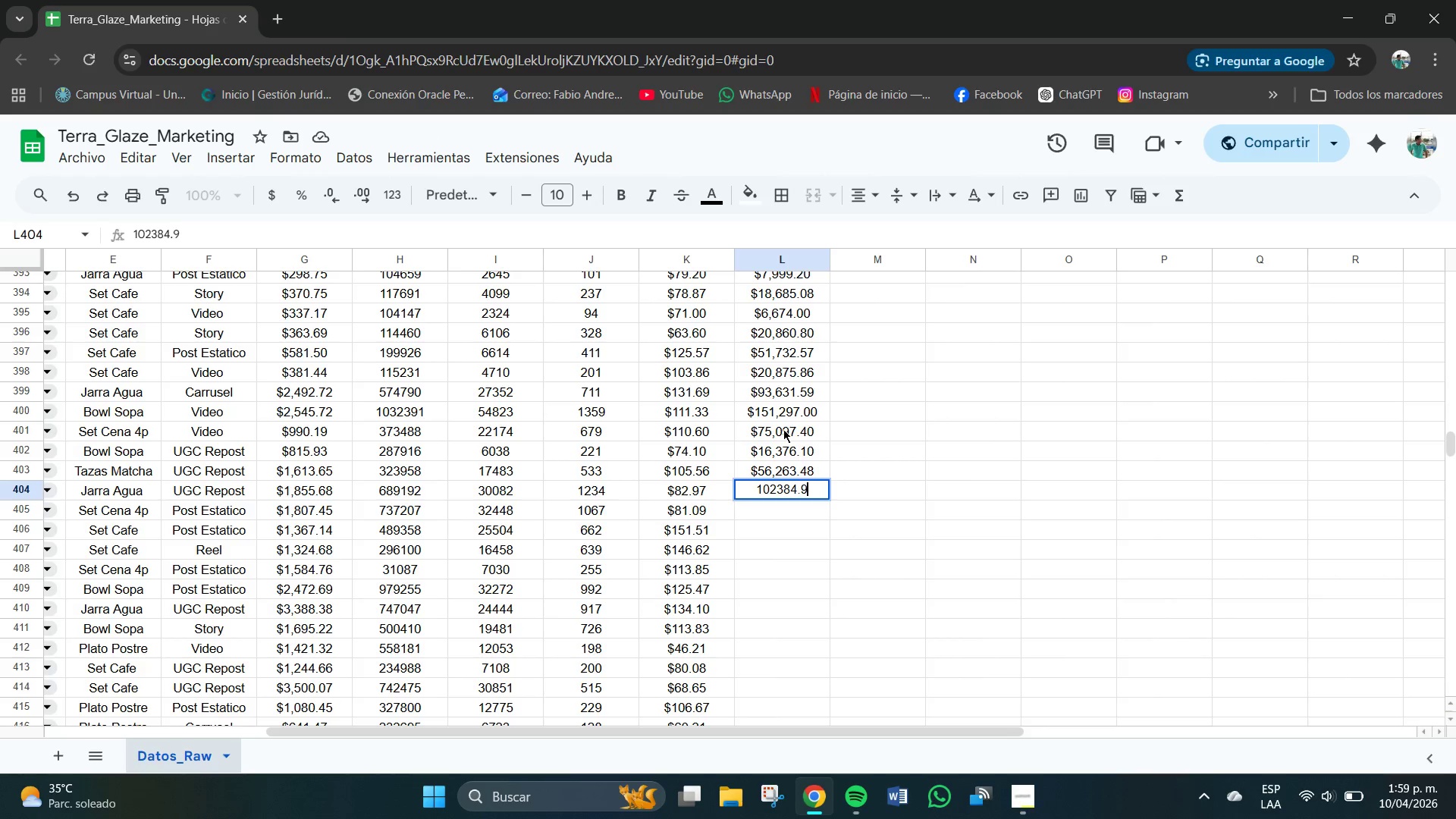 
key(Numpad5)
 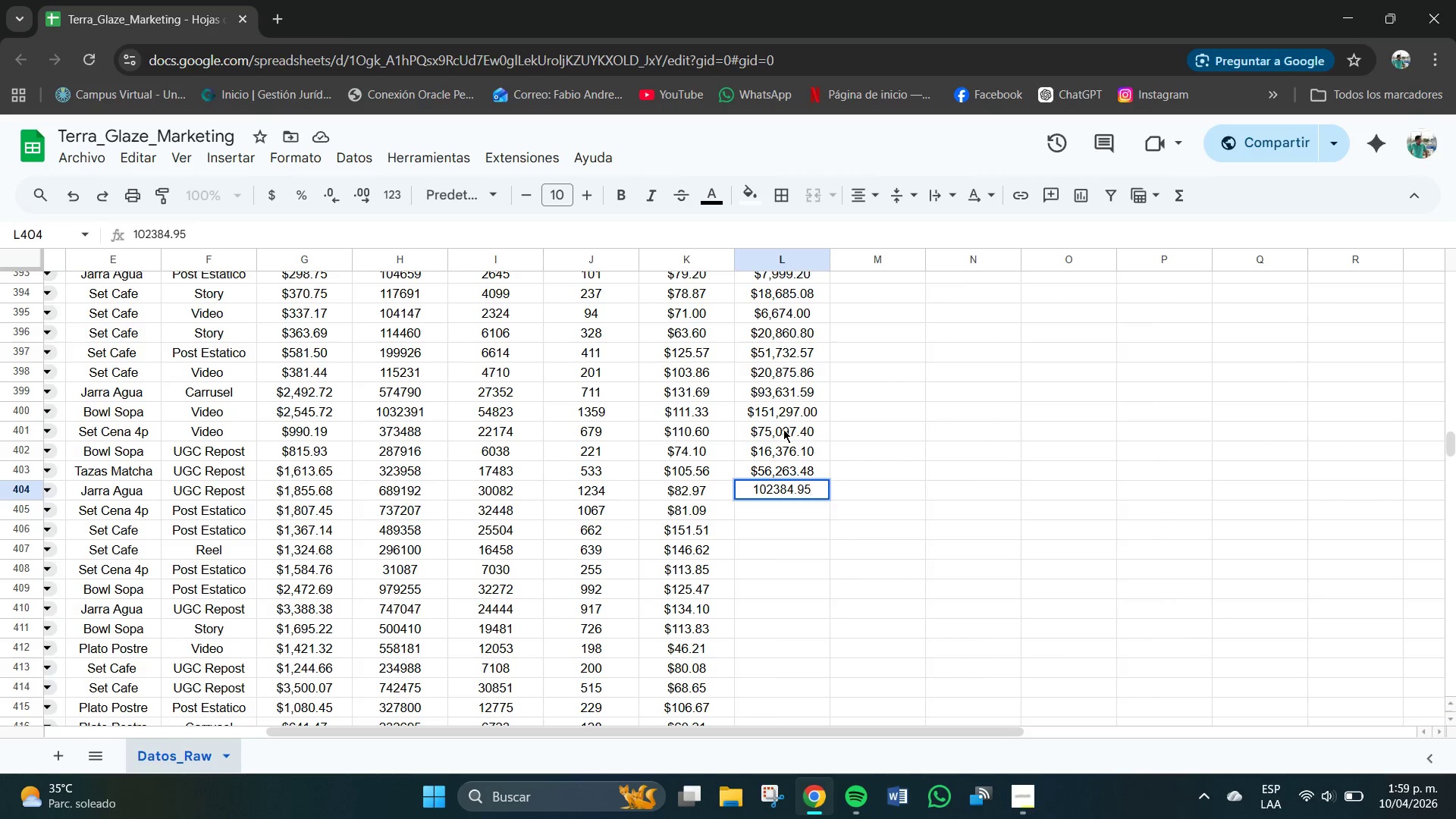 
key(Backspace)
 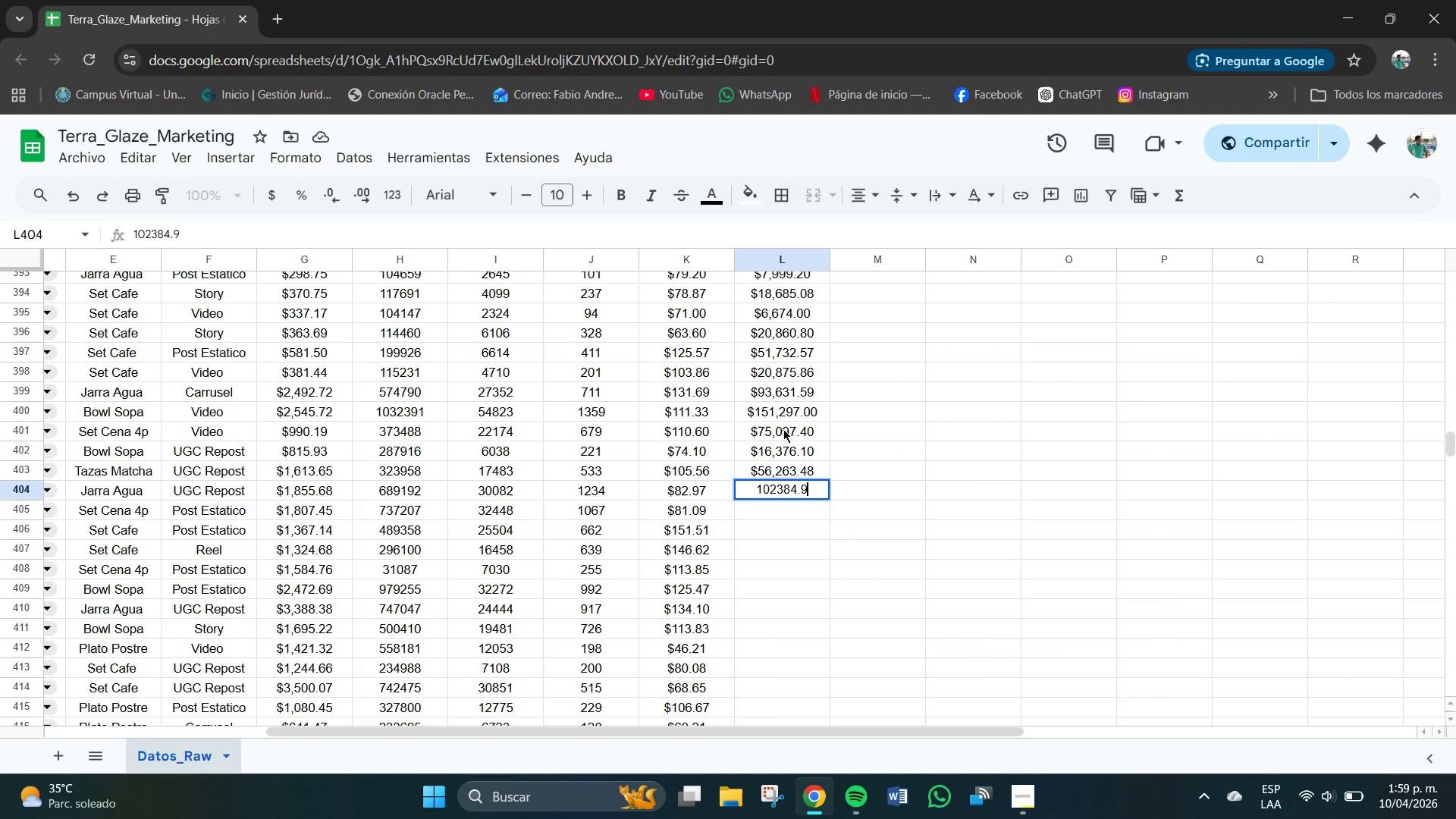 
key(Numpad8)
 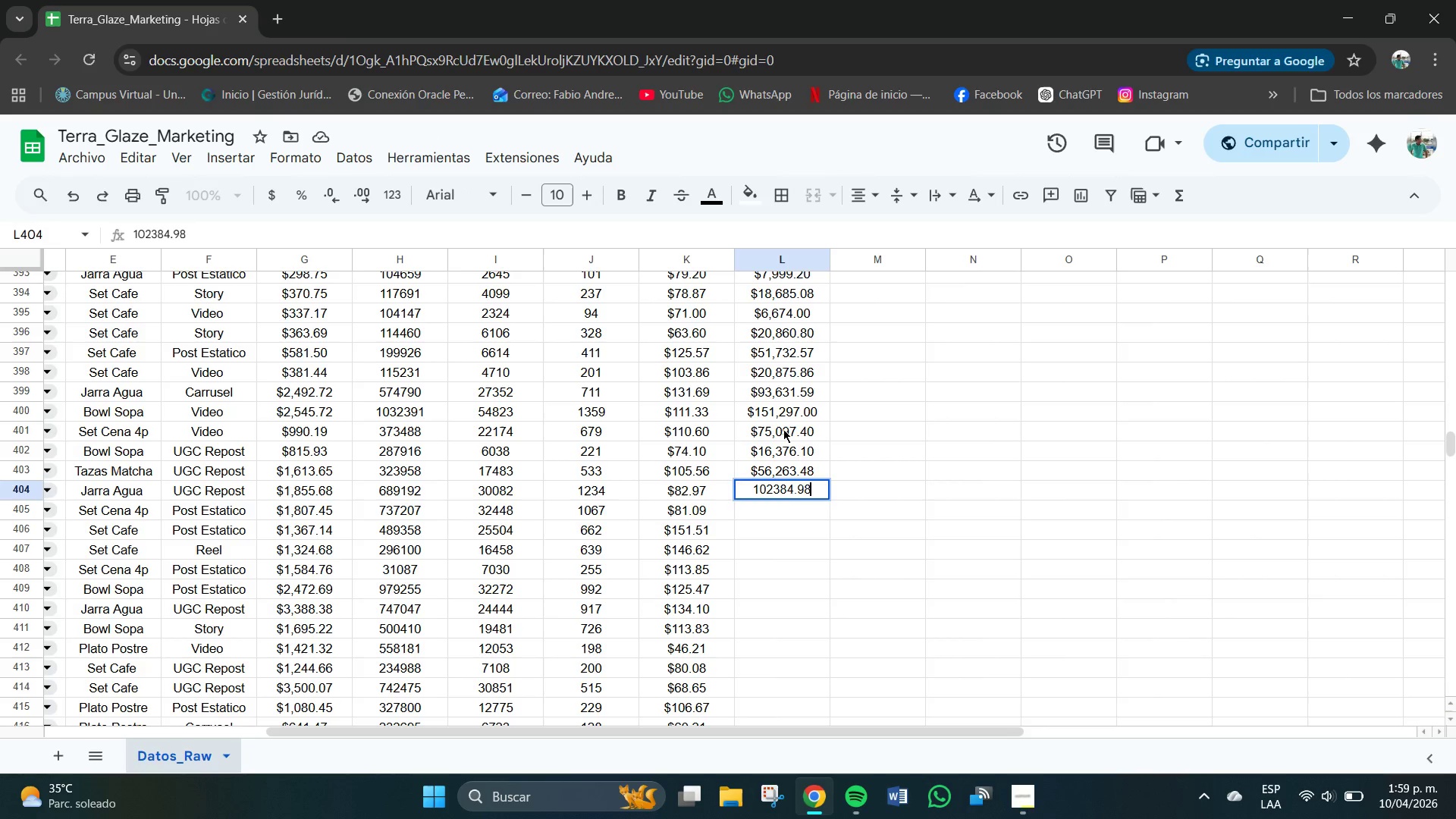 
key(NumpadEnter)
 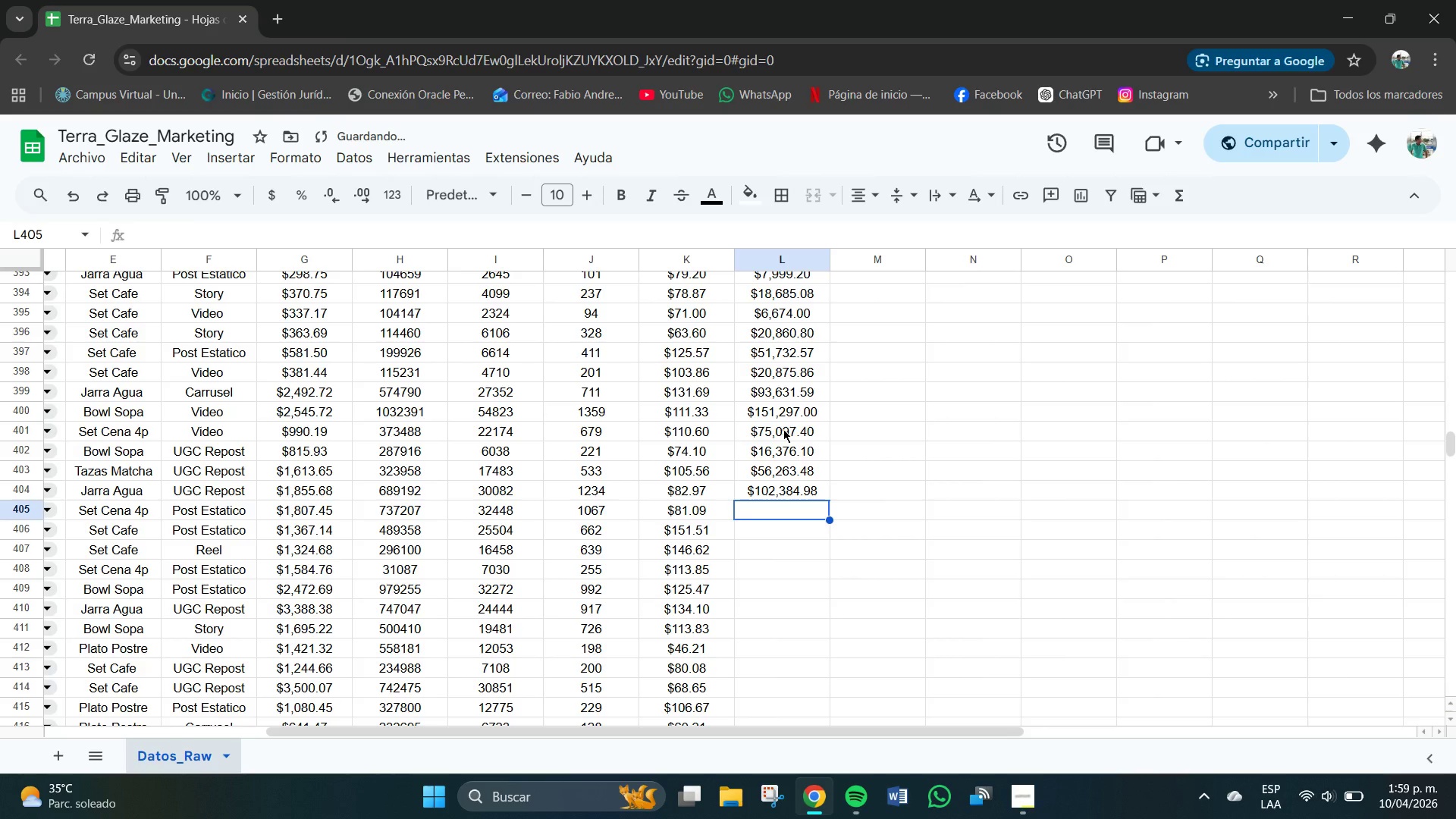 
key(Numpad8)
 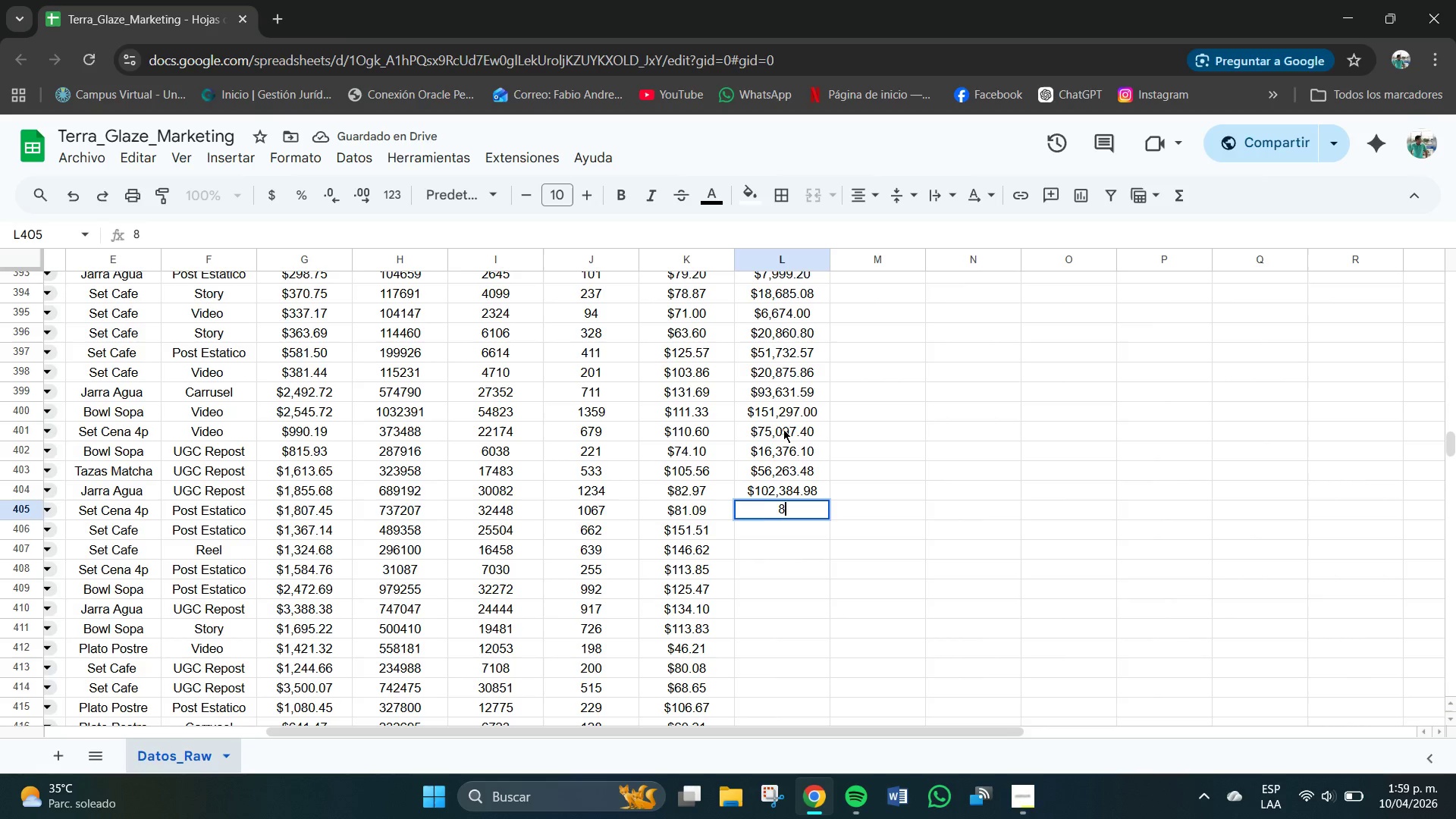 
key(Numpad6)
 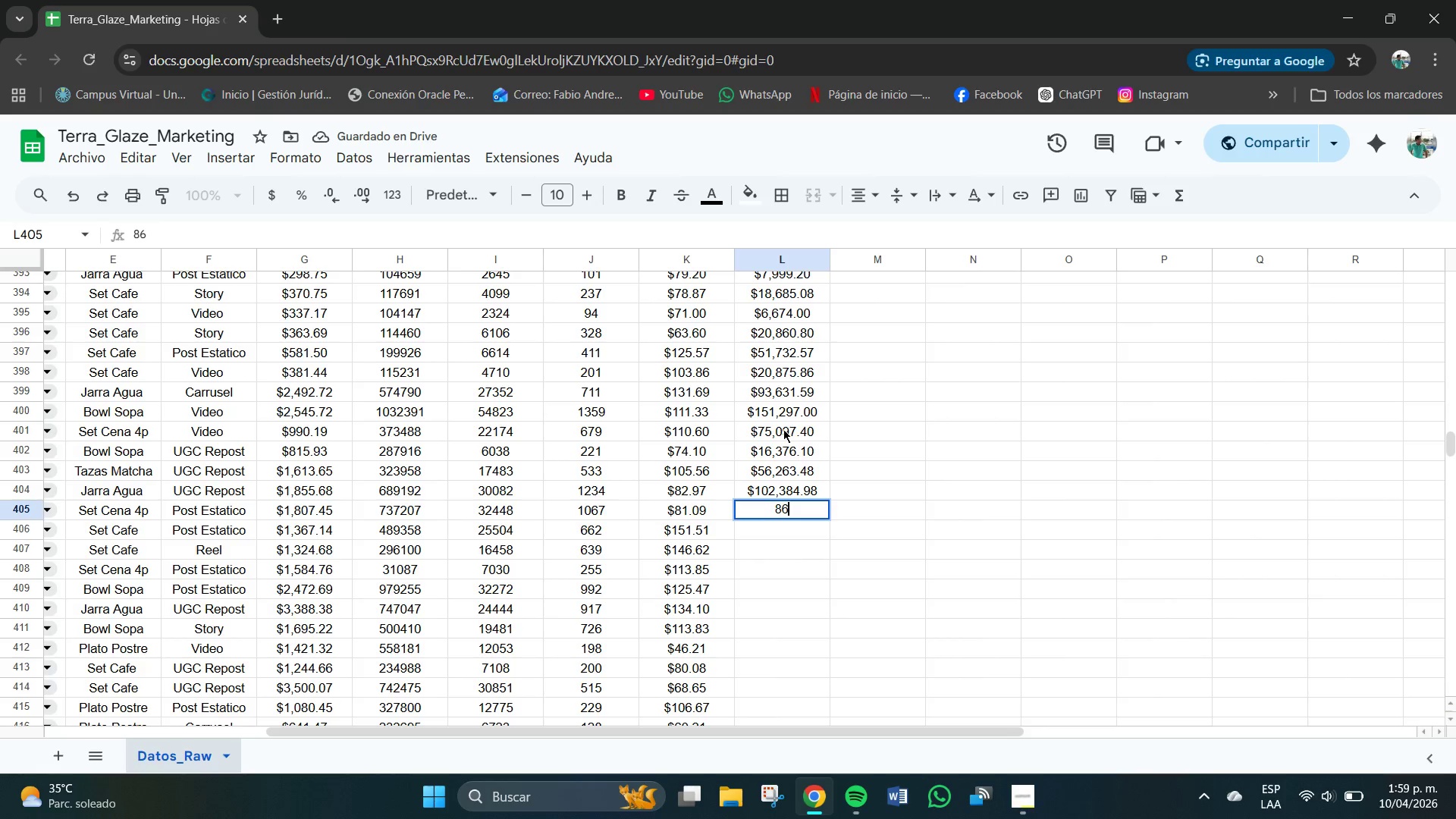 
key(Numpad5)
 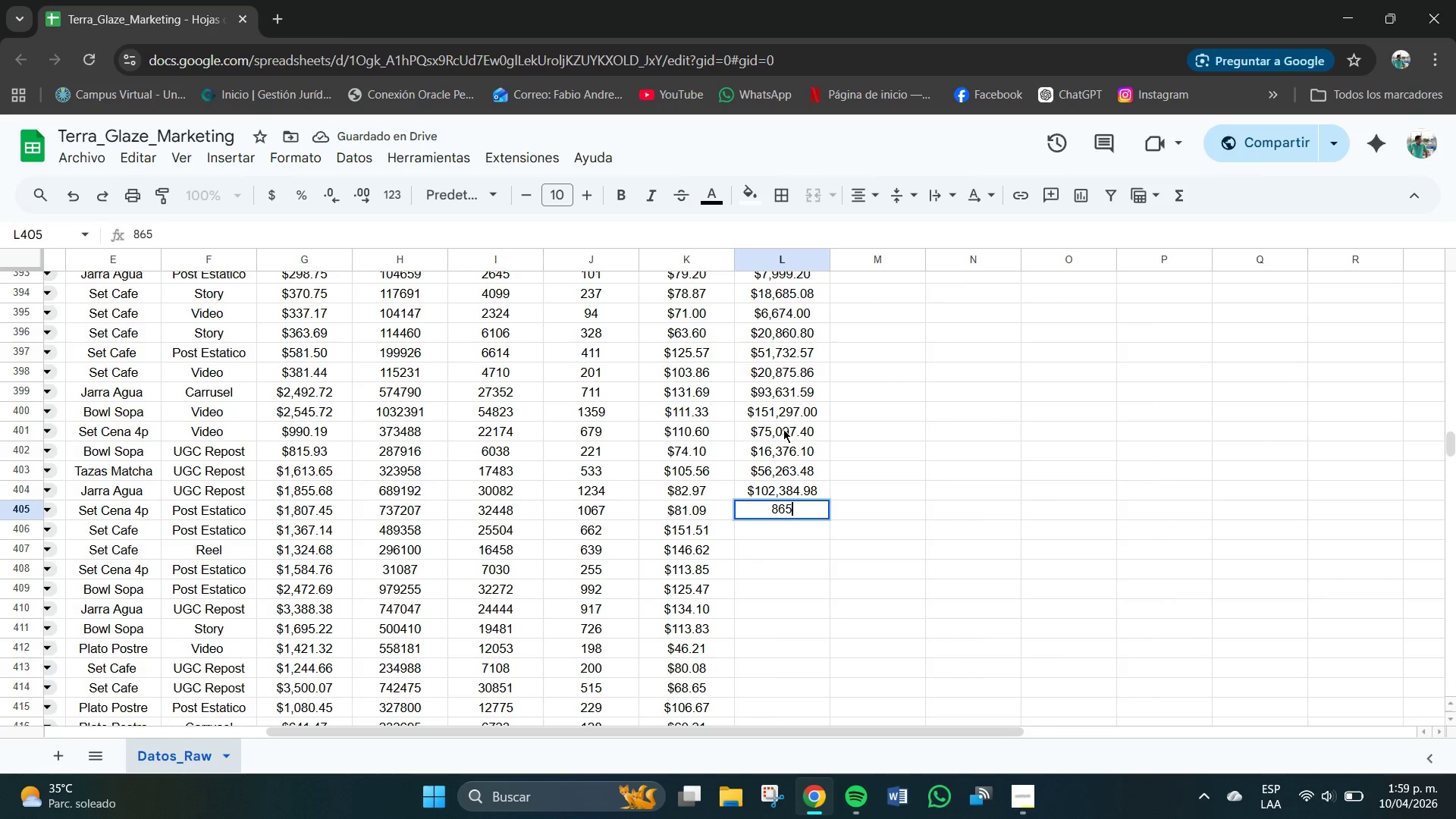 
key(Numpad2)
 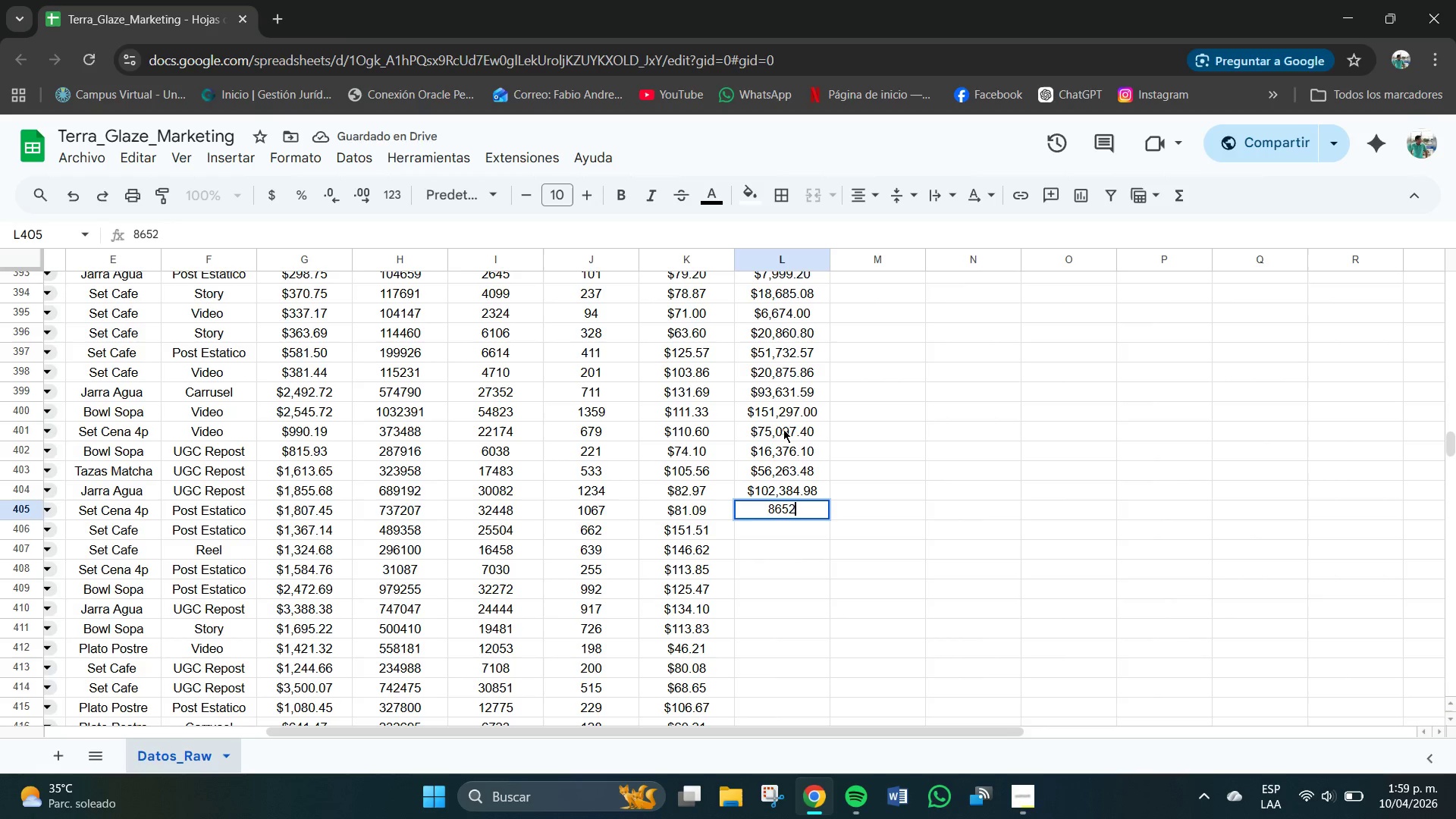 
key(Numpad3)
 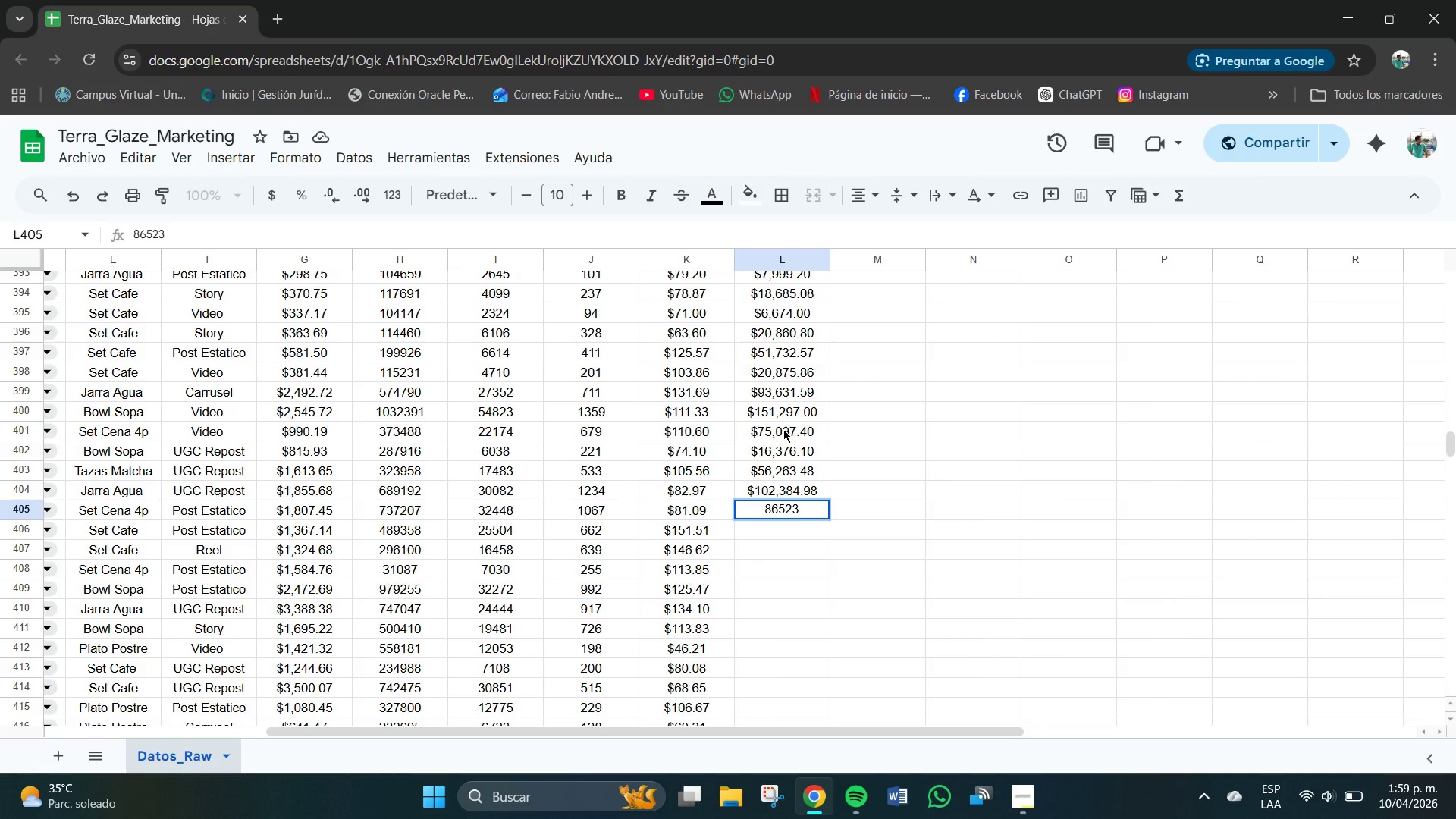 
key(NumpadDecimal)
 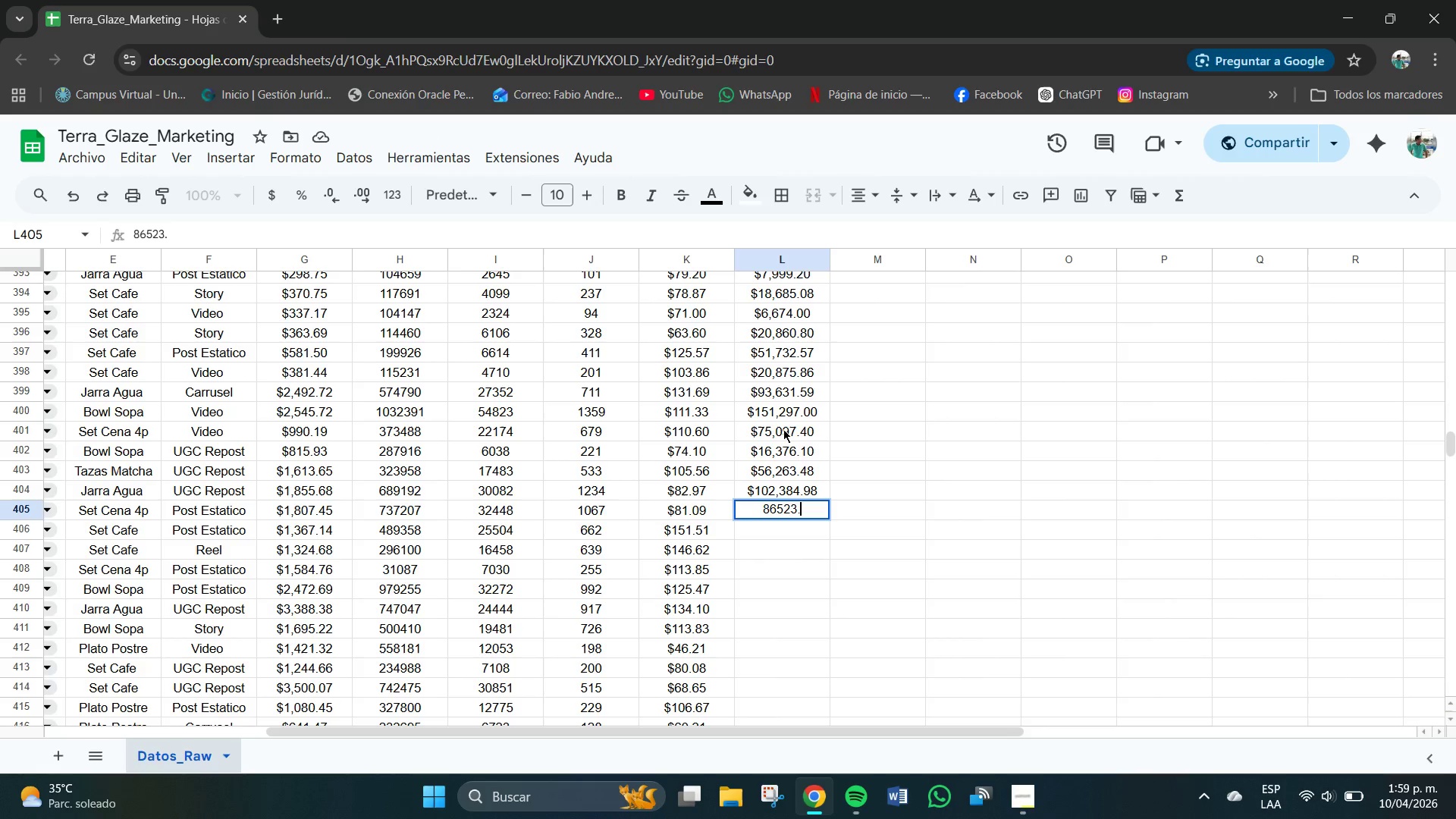 
key(Numpad0)
 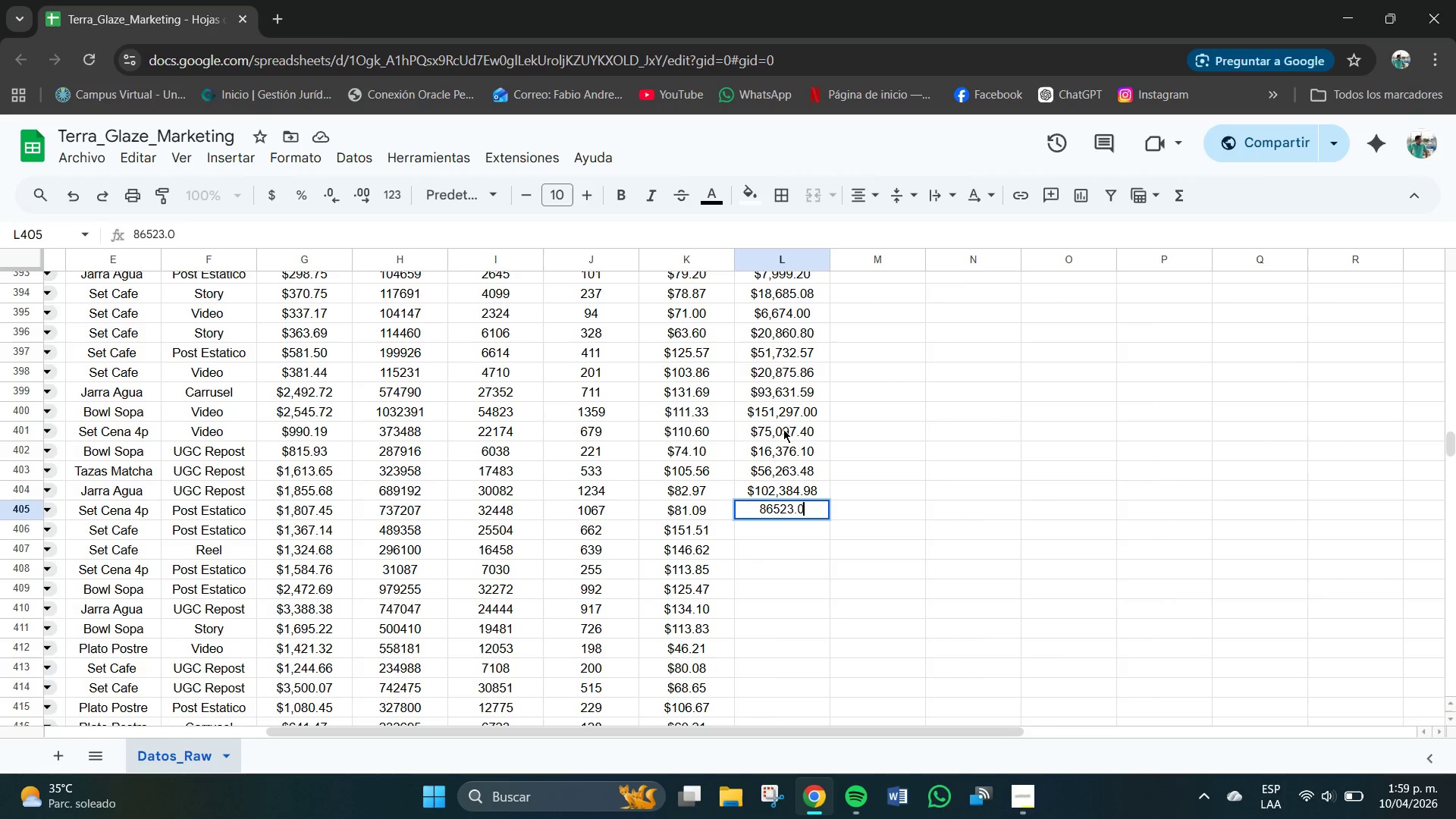 
key(Numpad3)
 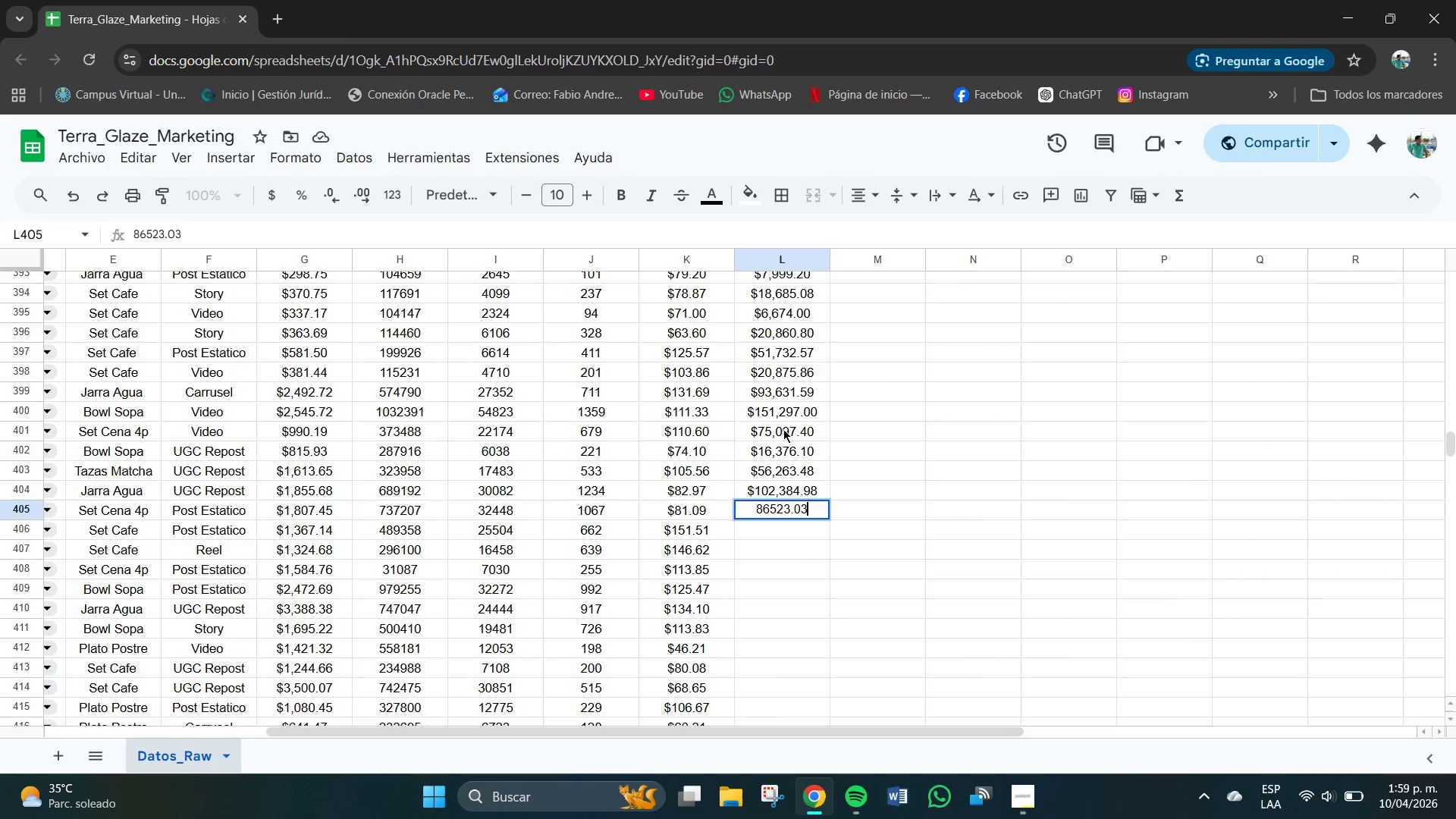 
key(NumpadEnter)
 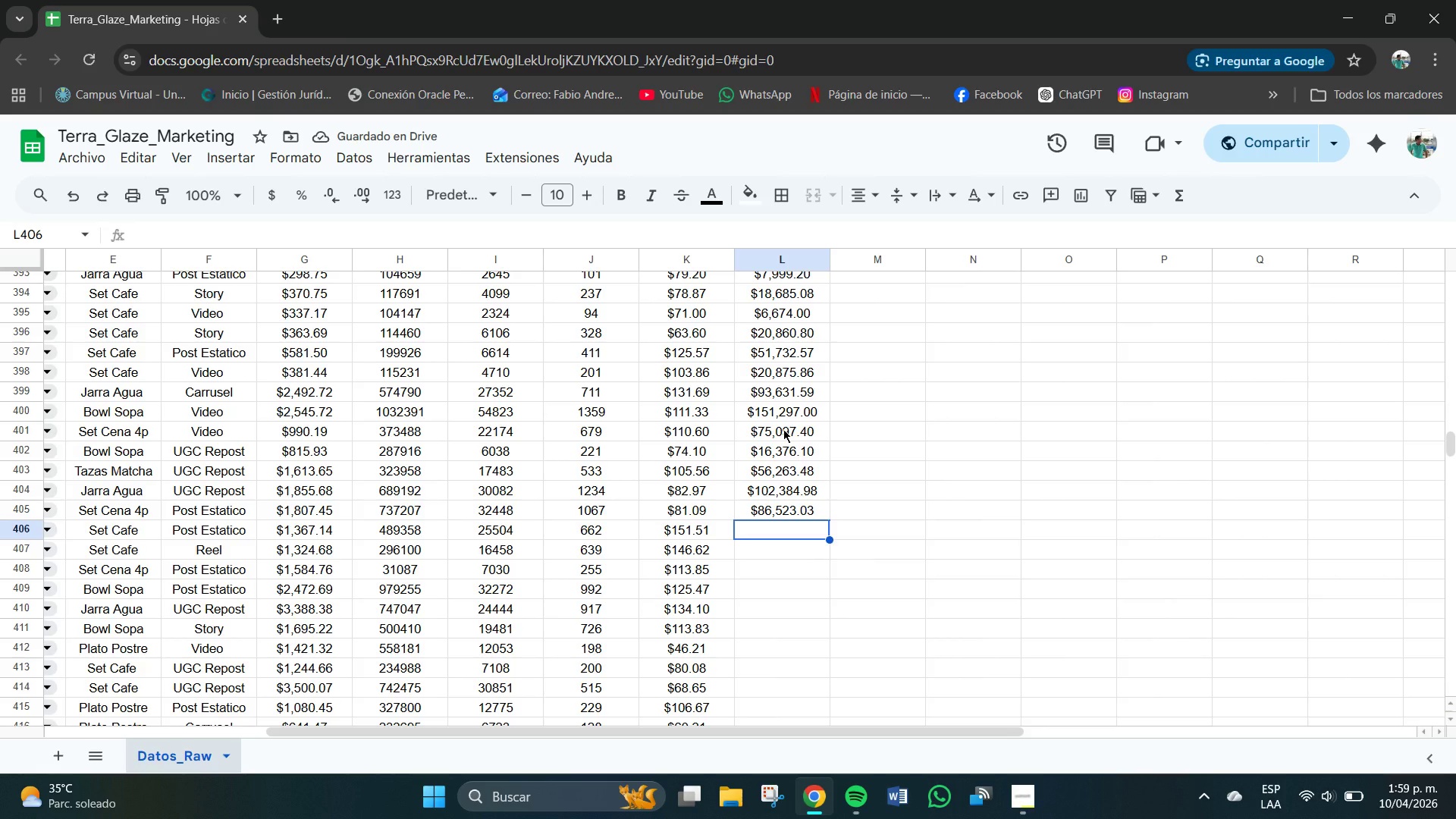 
key(Numpad1)
 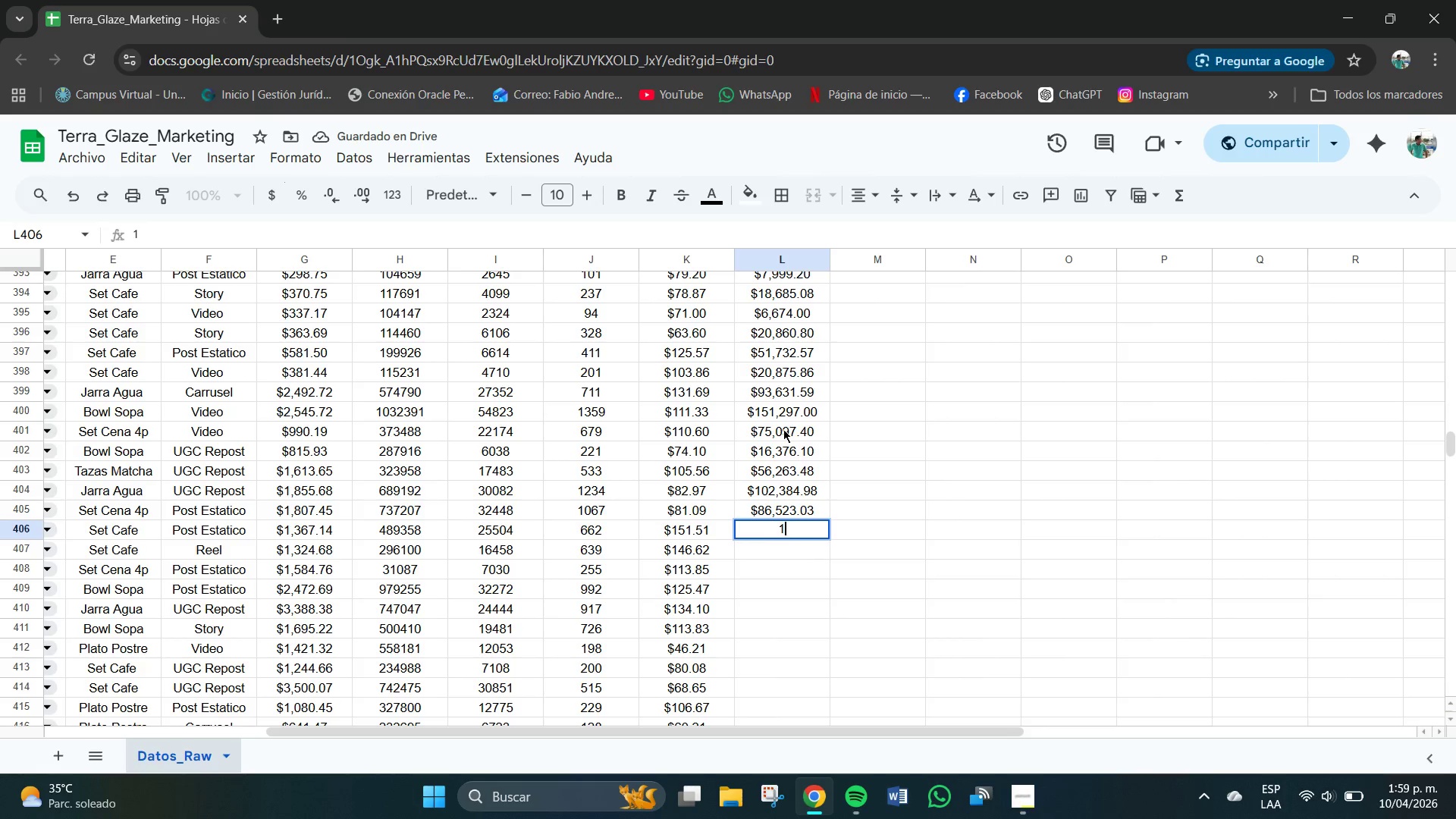 
key(Numpad0)
 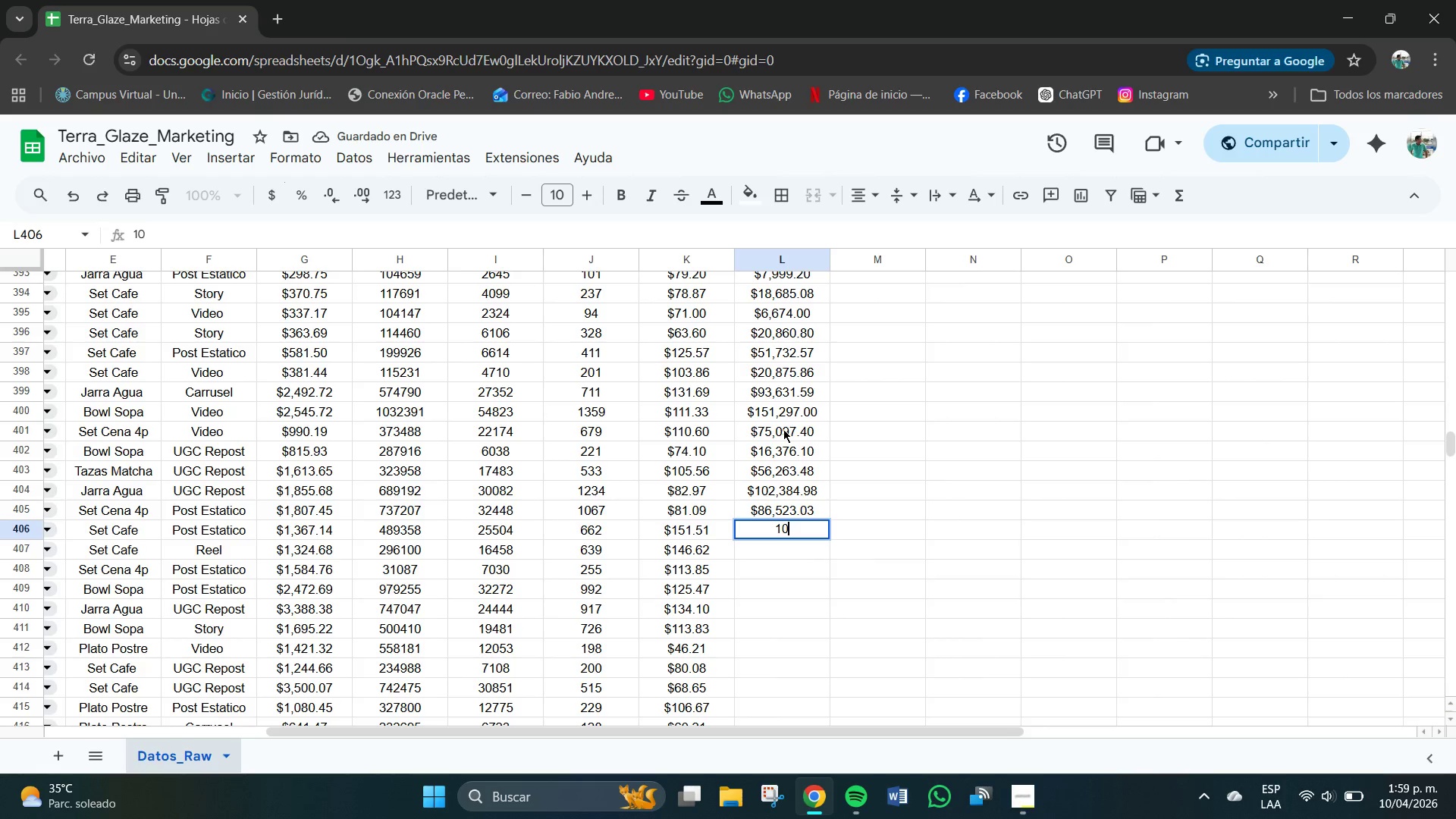 
key(Numpad0)
 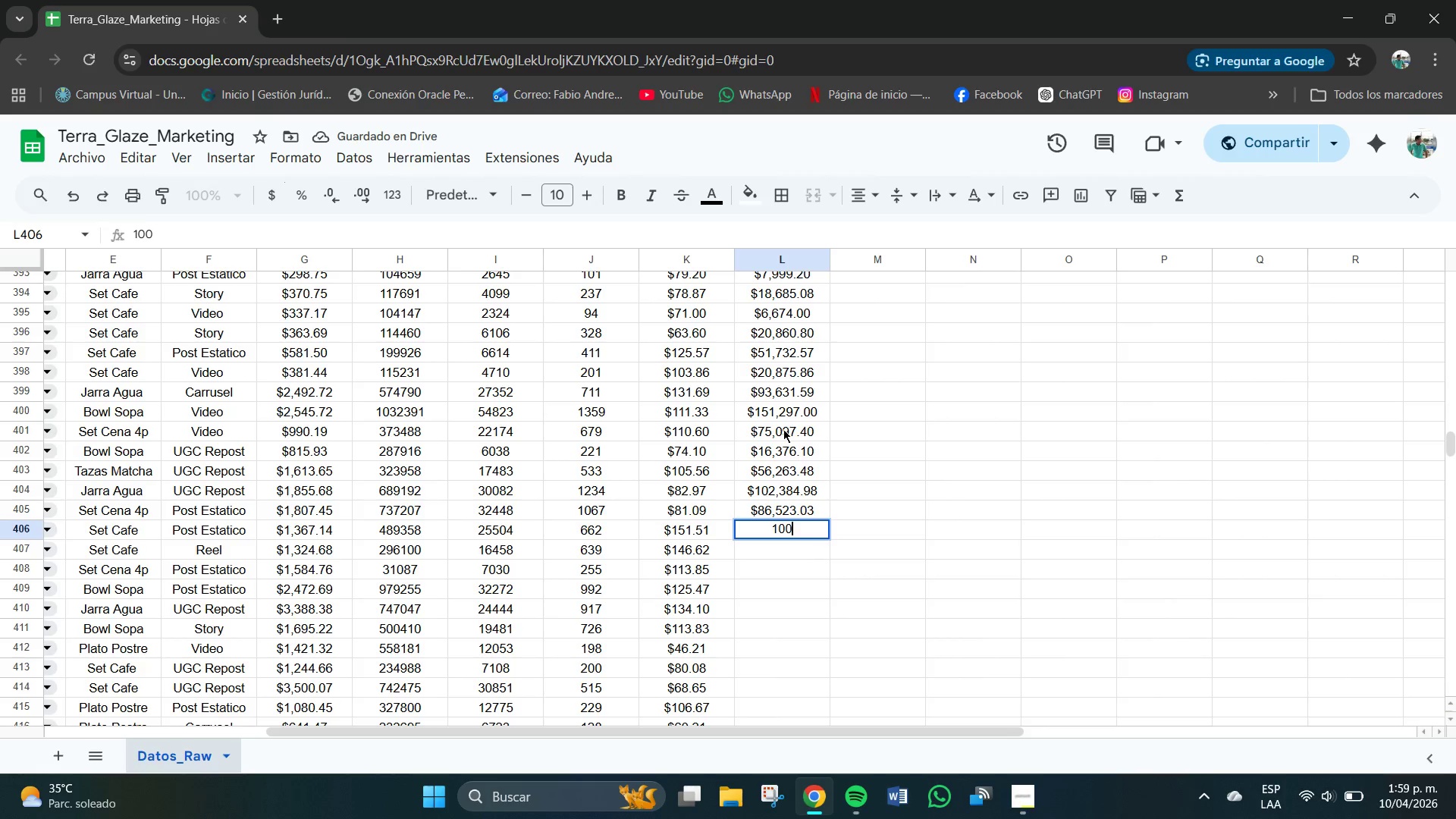 
key(Numpad2)
 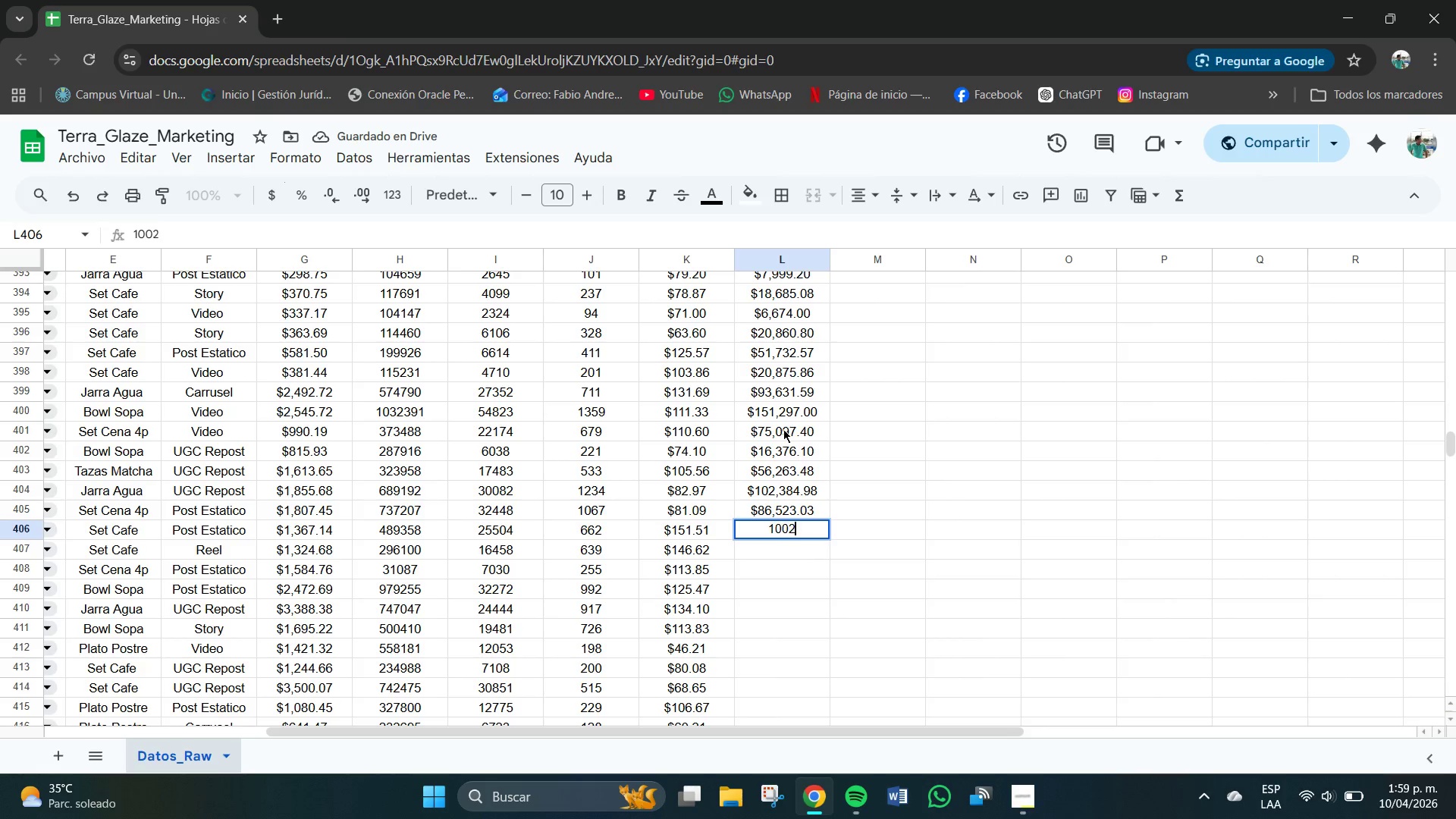 
key(Numpad9)
 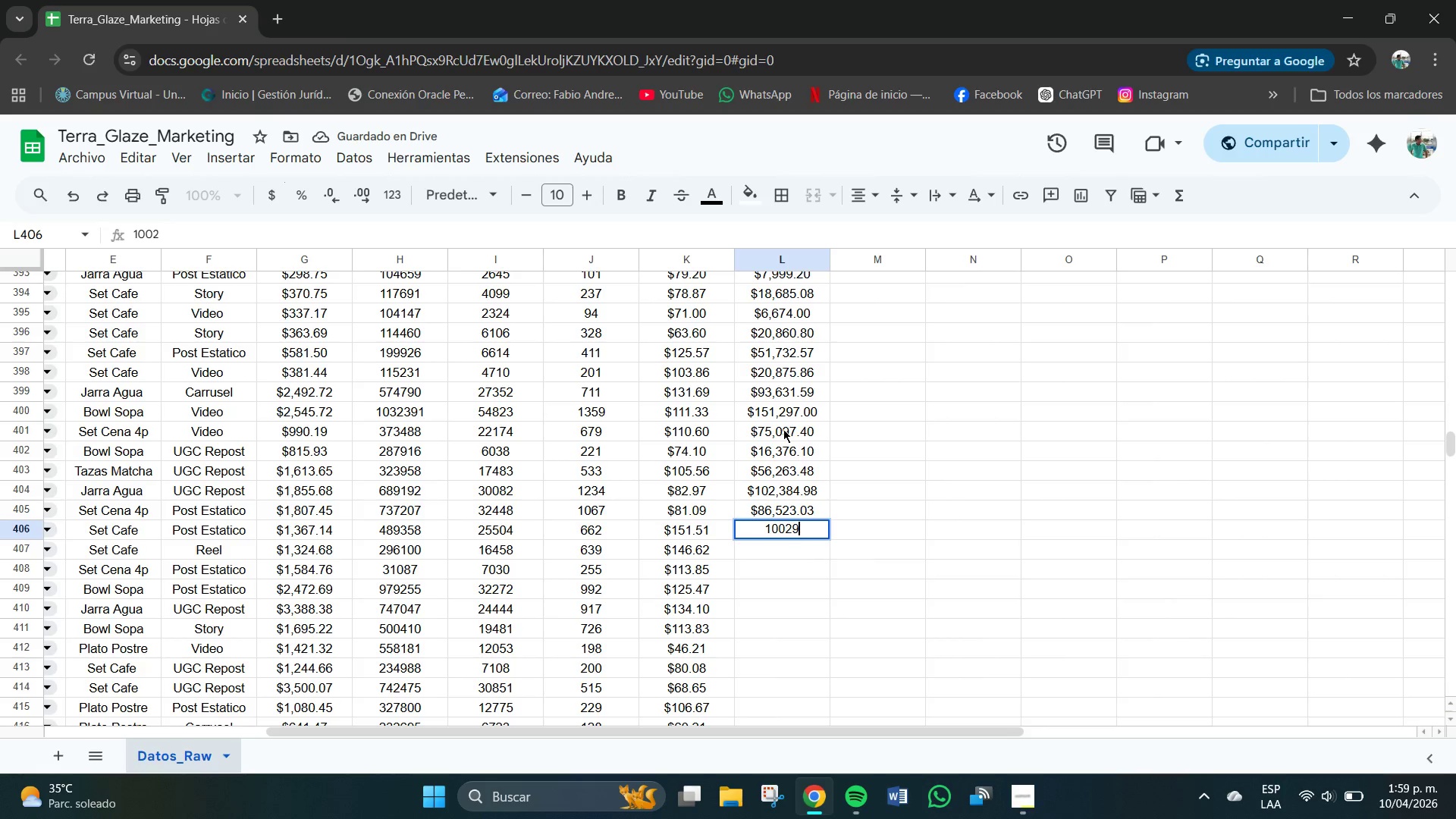 
key(Numpad9)
 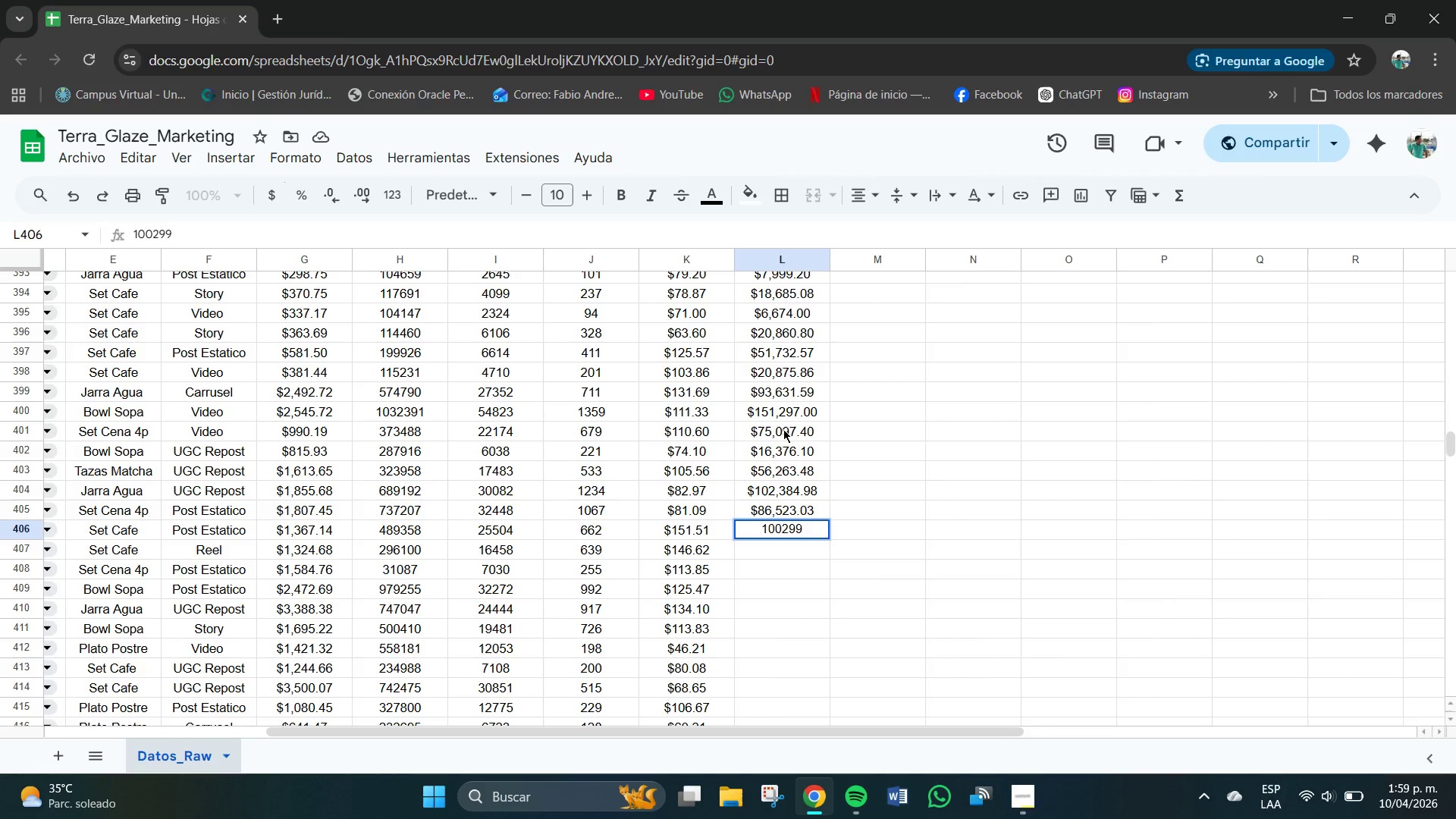 
key(NumpadDecimal)
 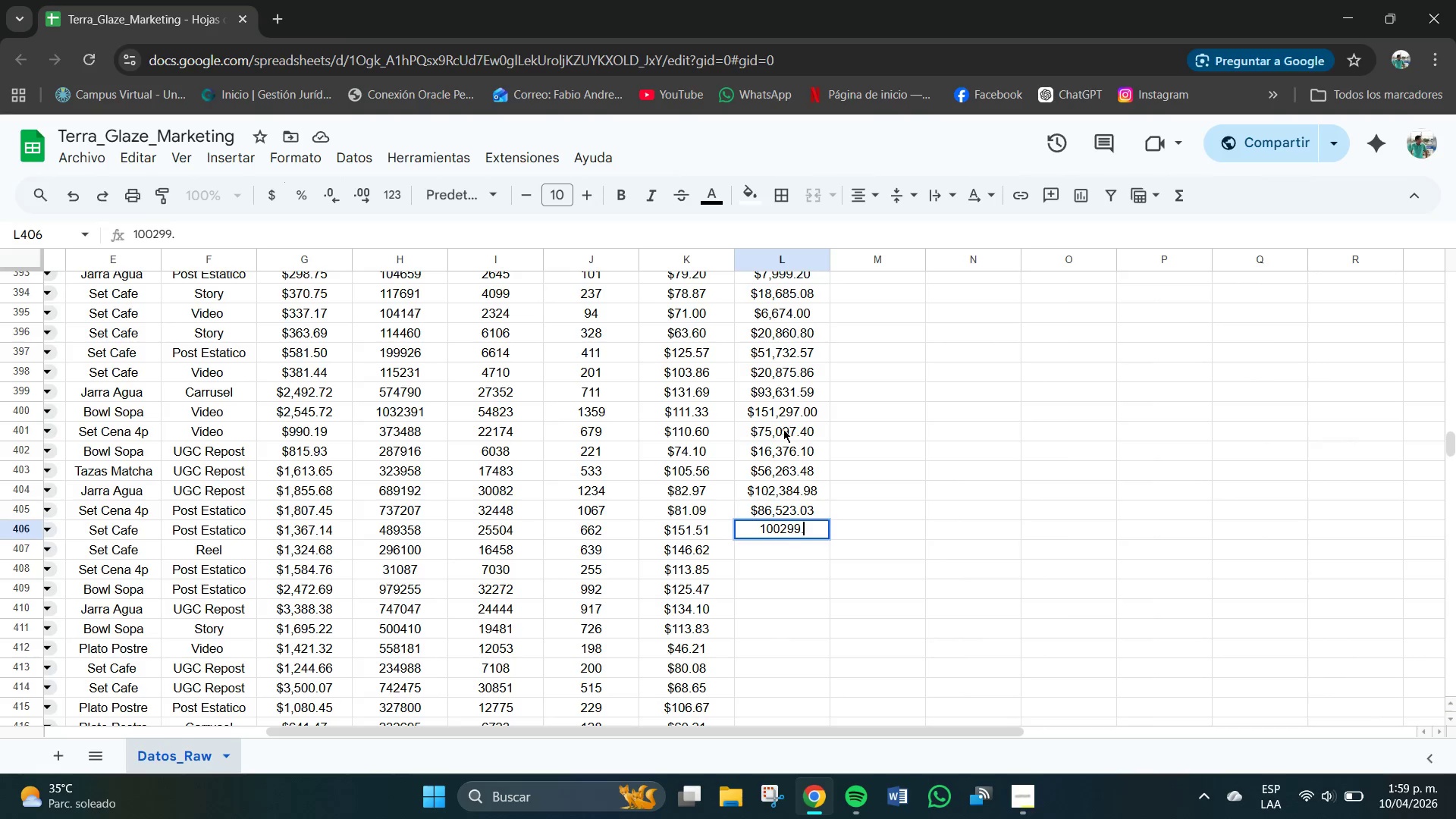 
key(Numpad6)
 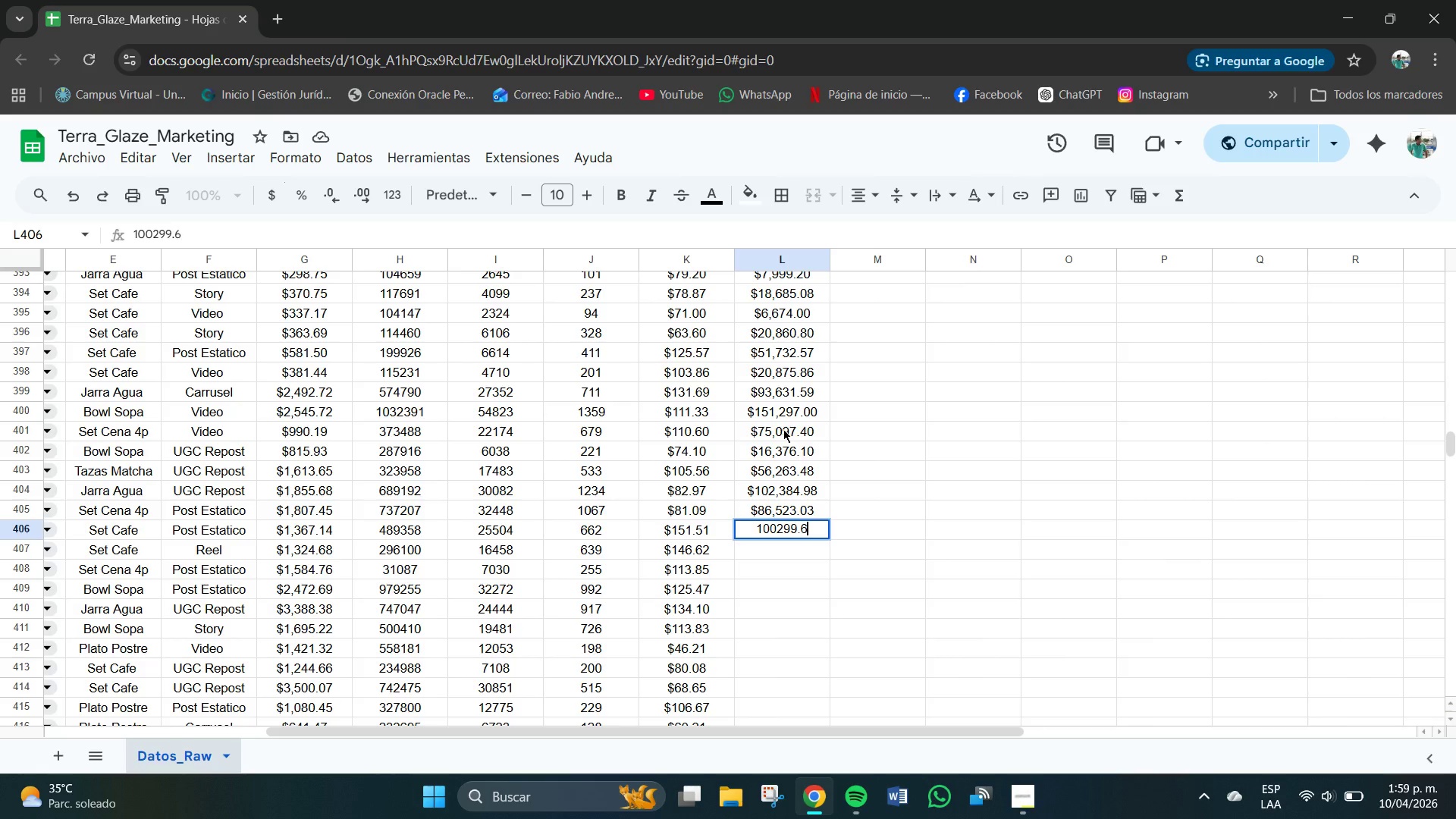 
key(Numpad2)
 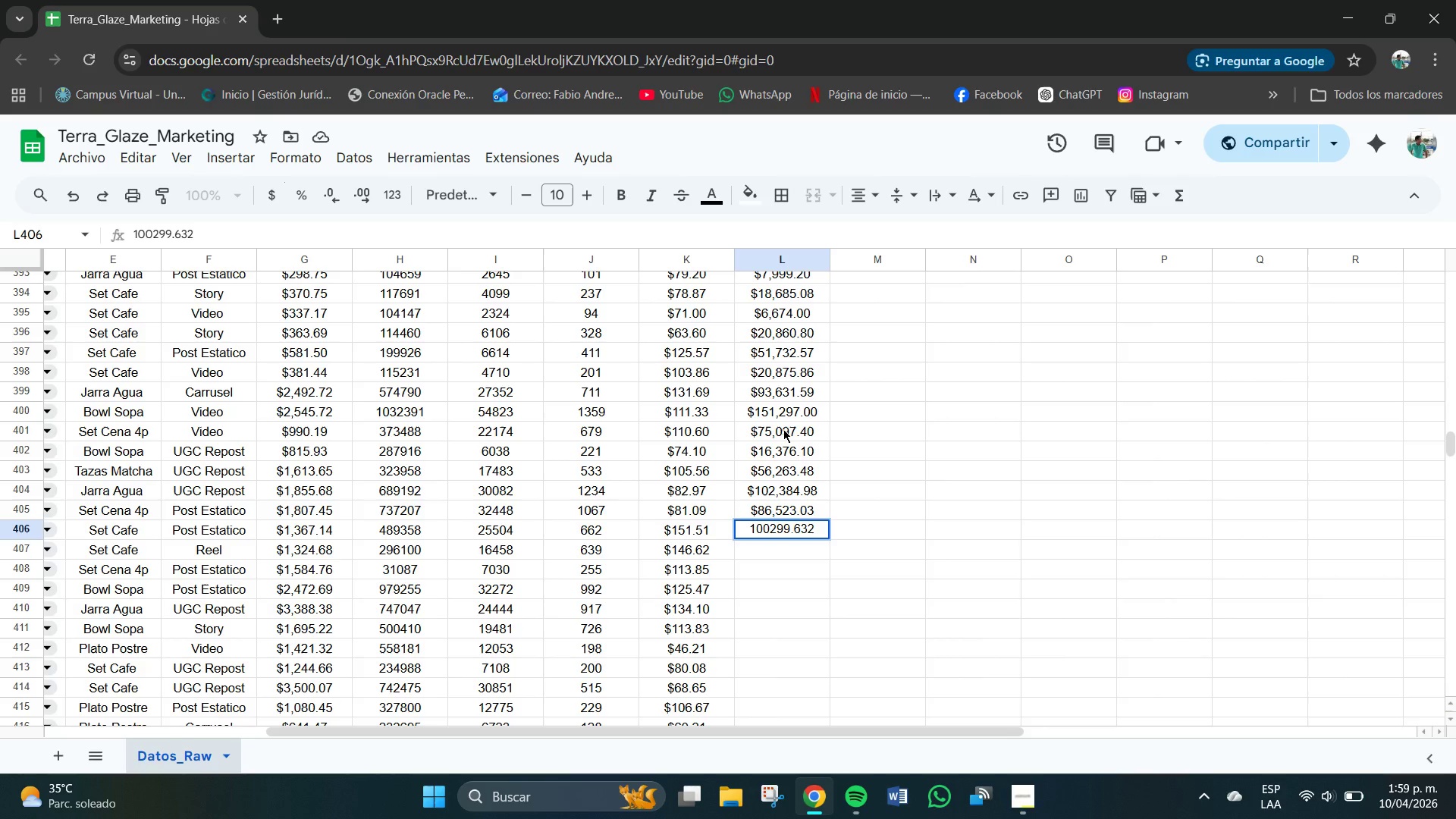 
key(Numpad3)
 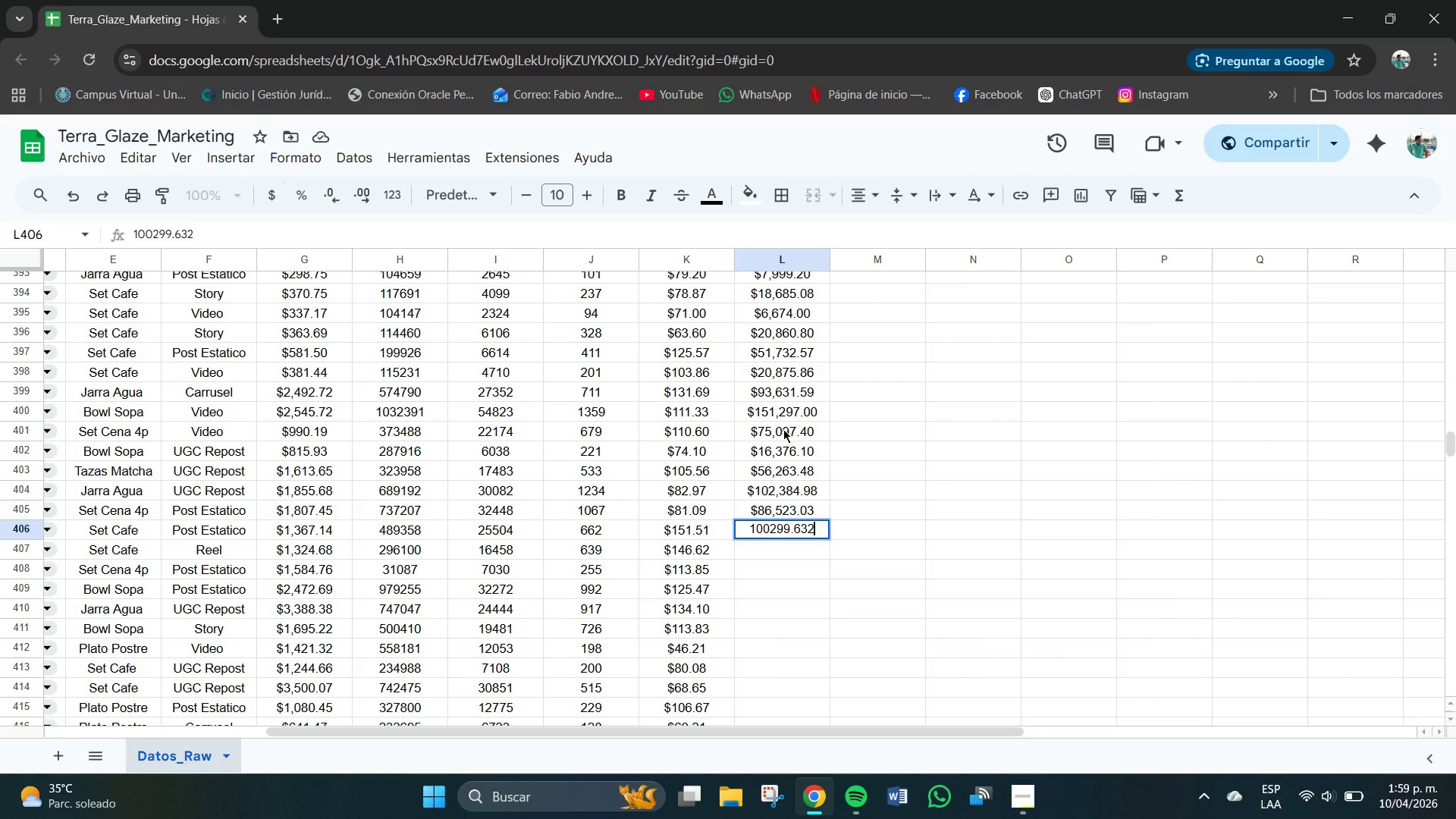 
key(Backspace)
 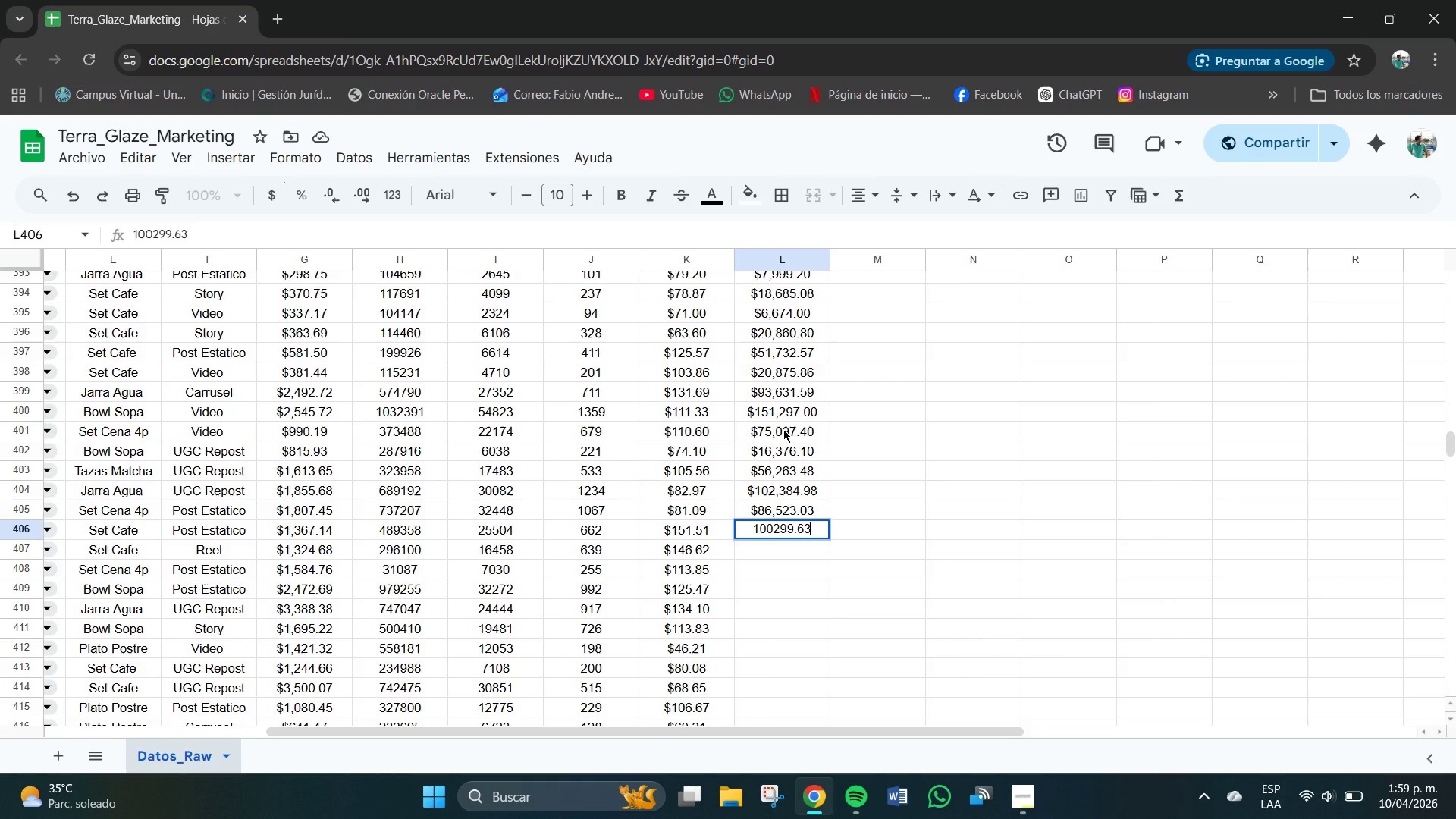 
key(Backspace)
 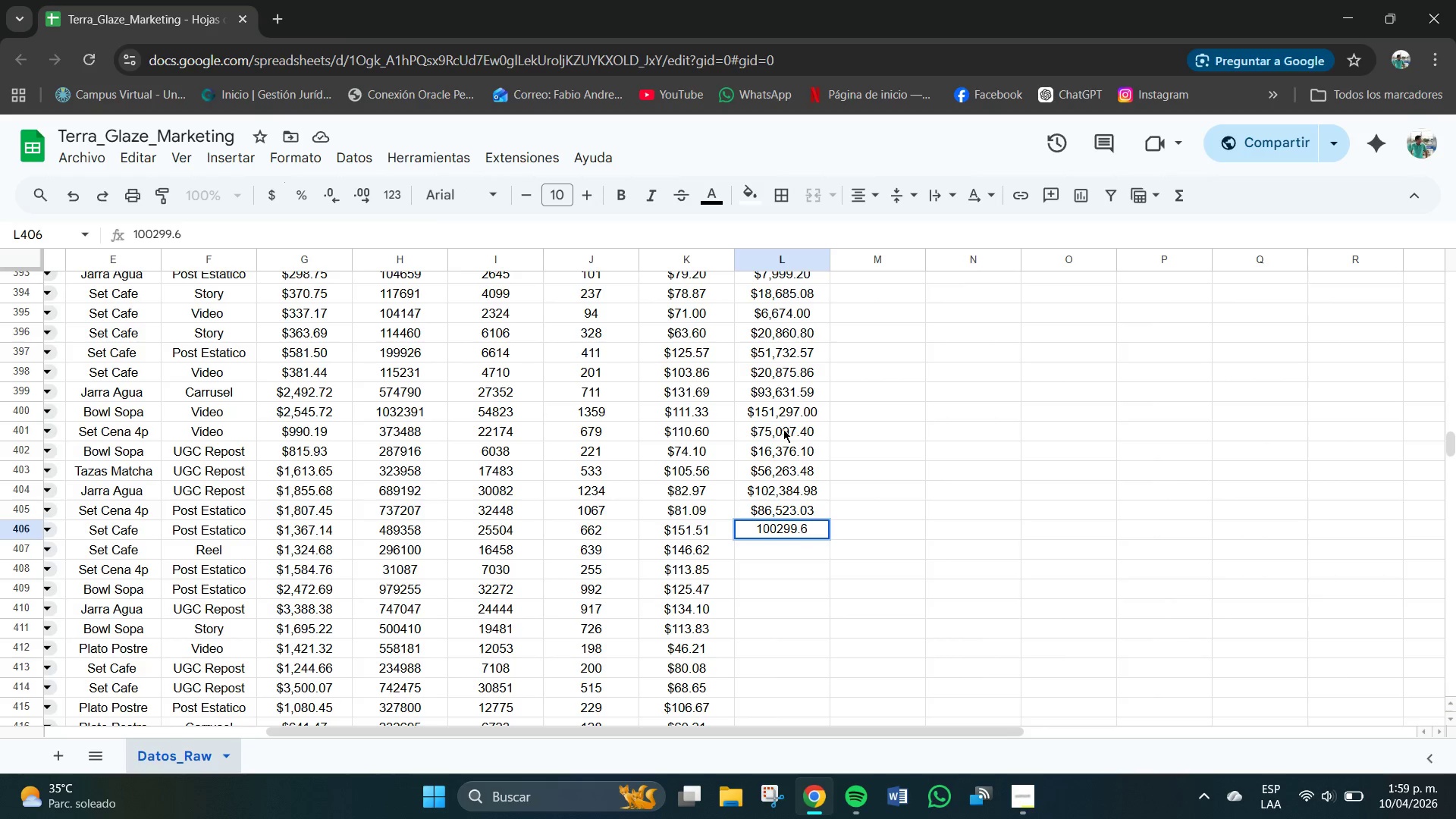 
key(Numpad2)
 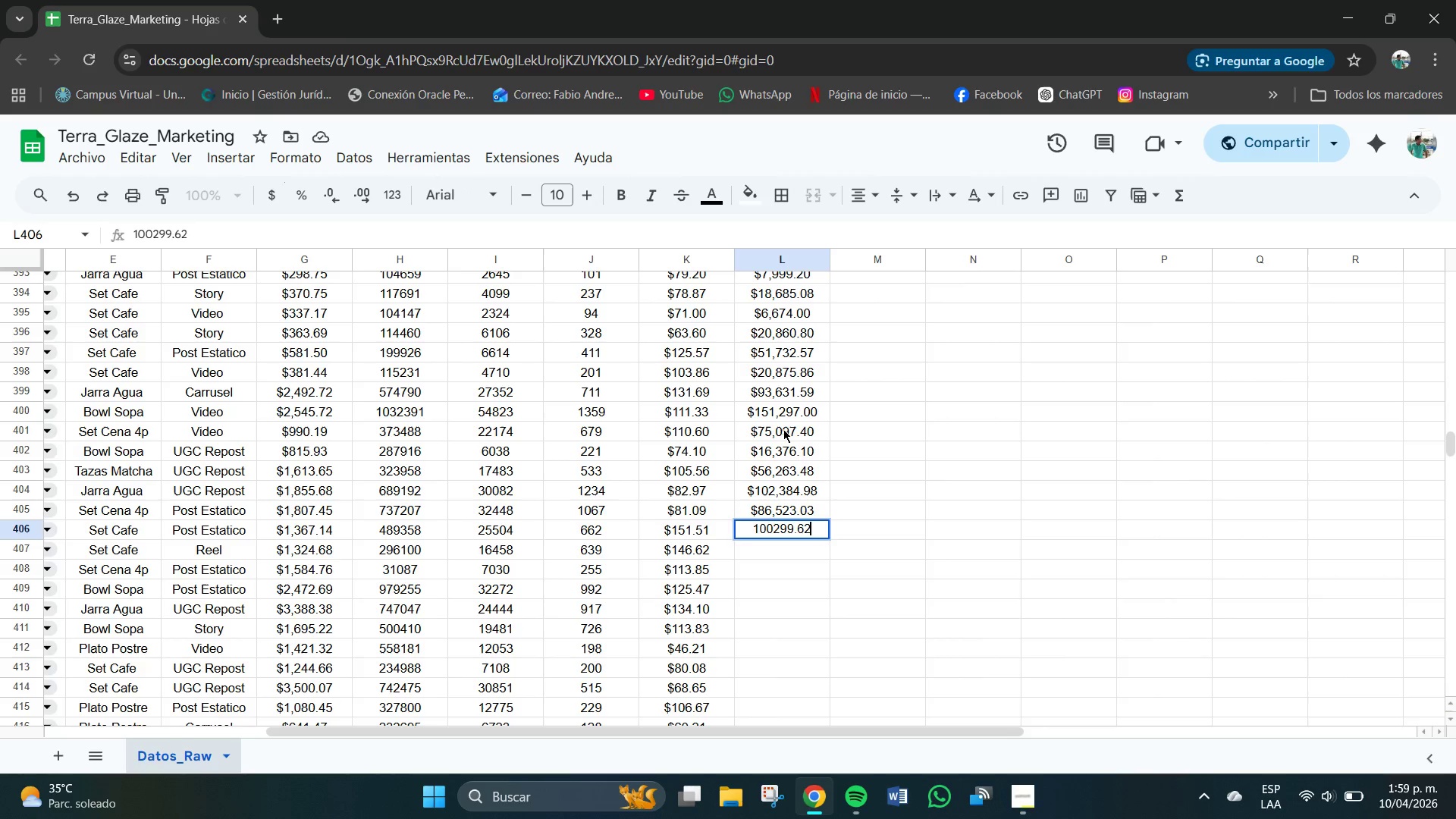 
key(NumpadEnter)
 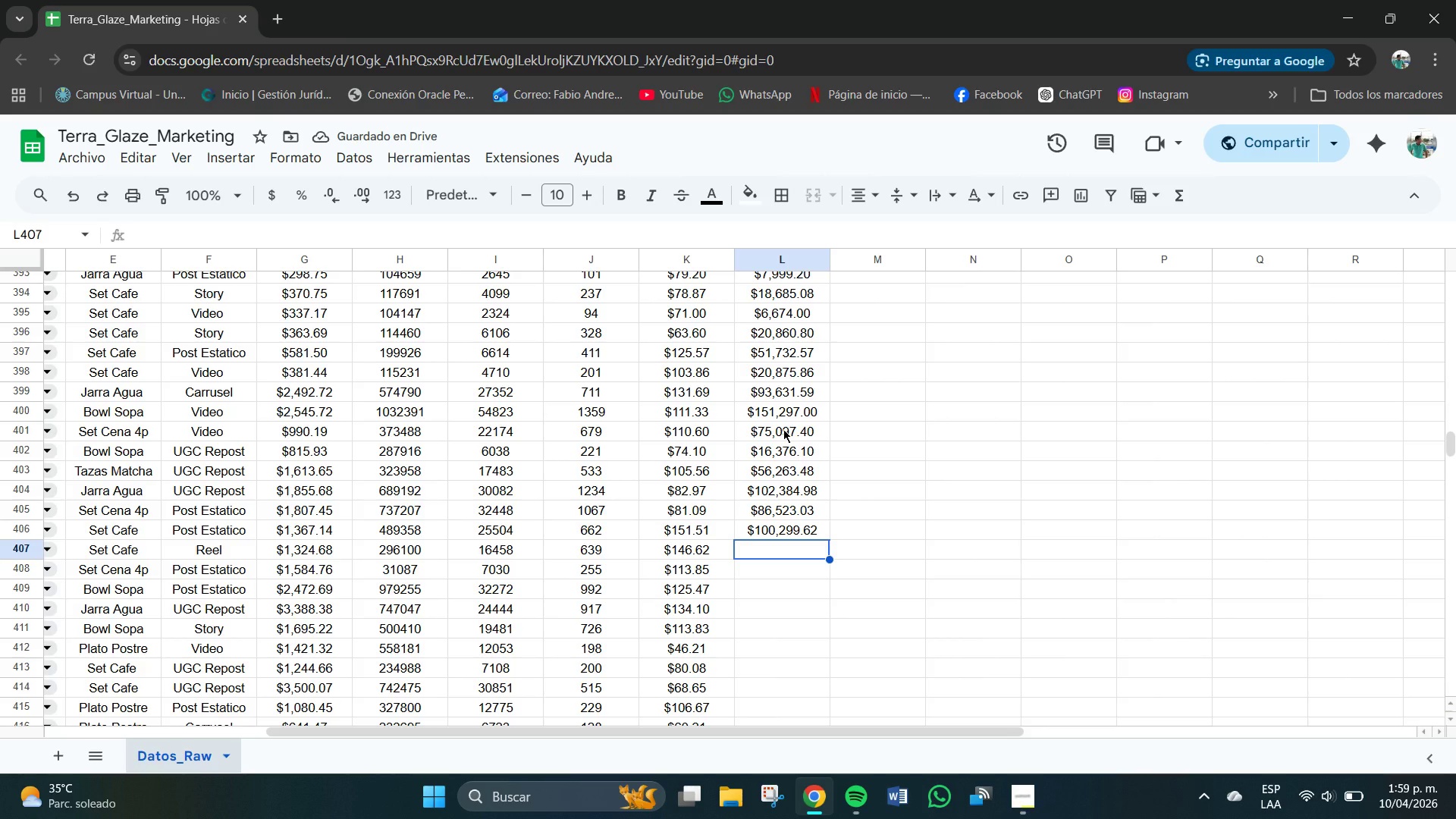 
key(Numpad9)
 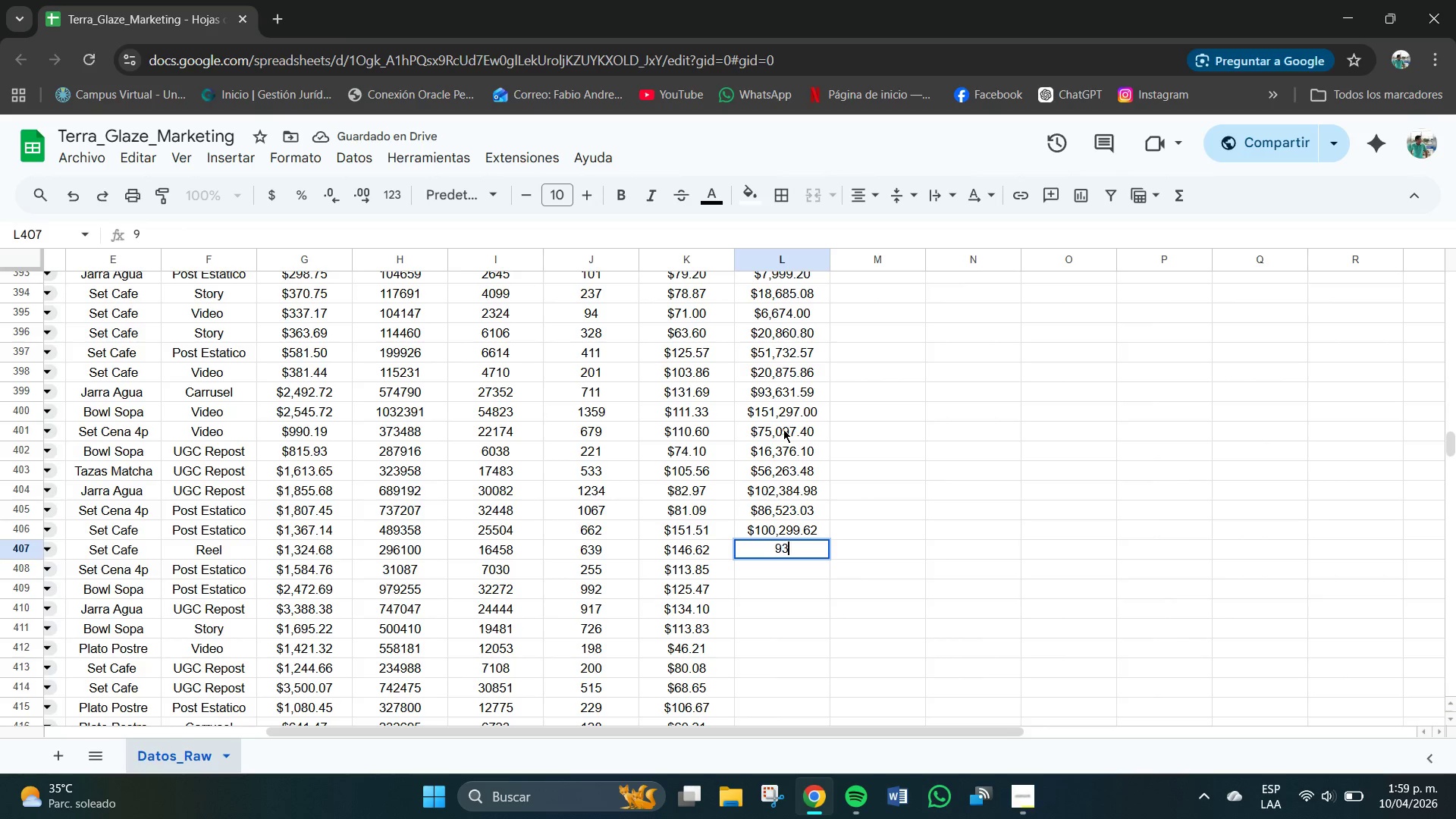 
key(Numpad3)
 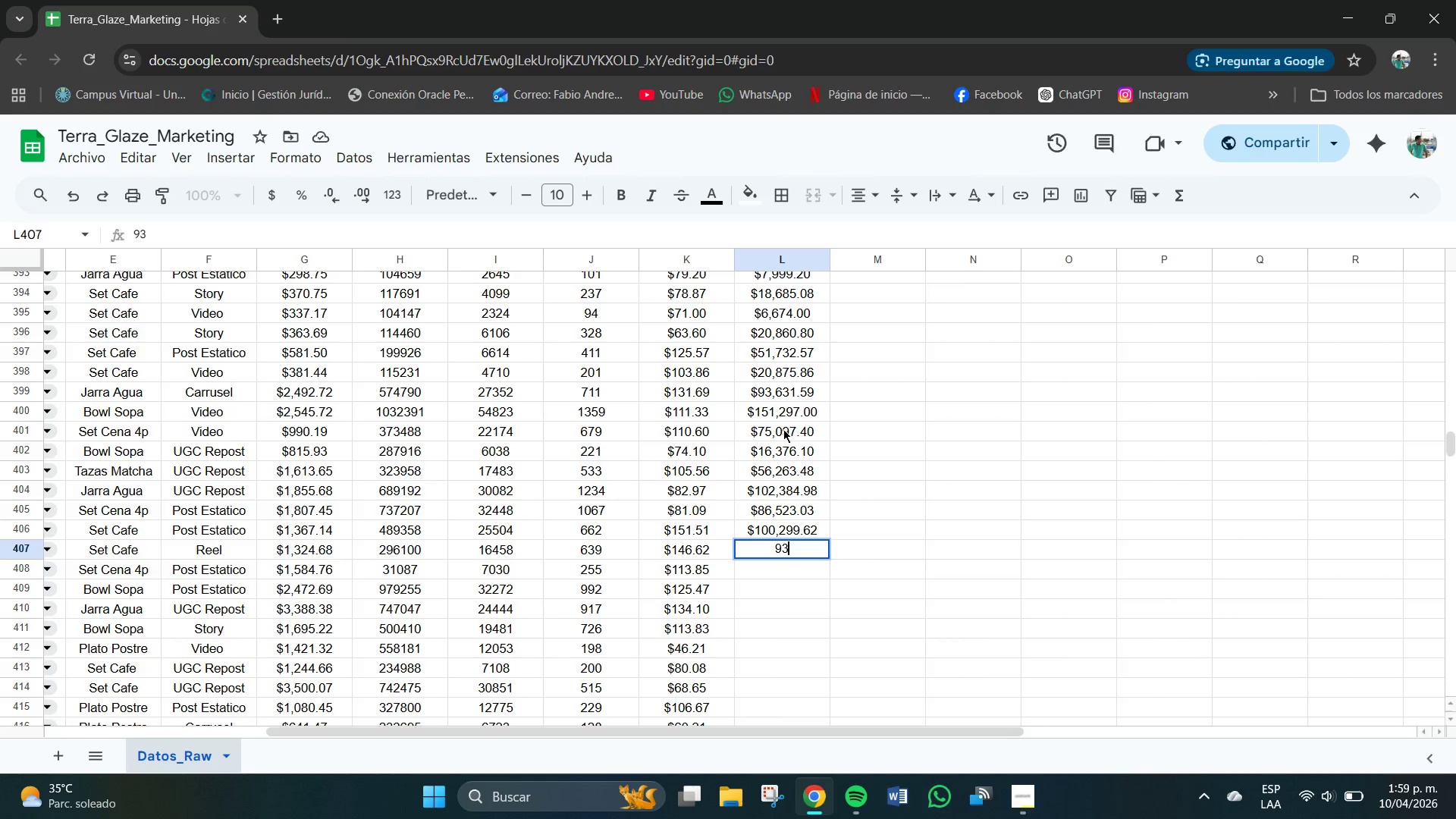 
key(Numpad6)
 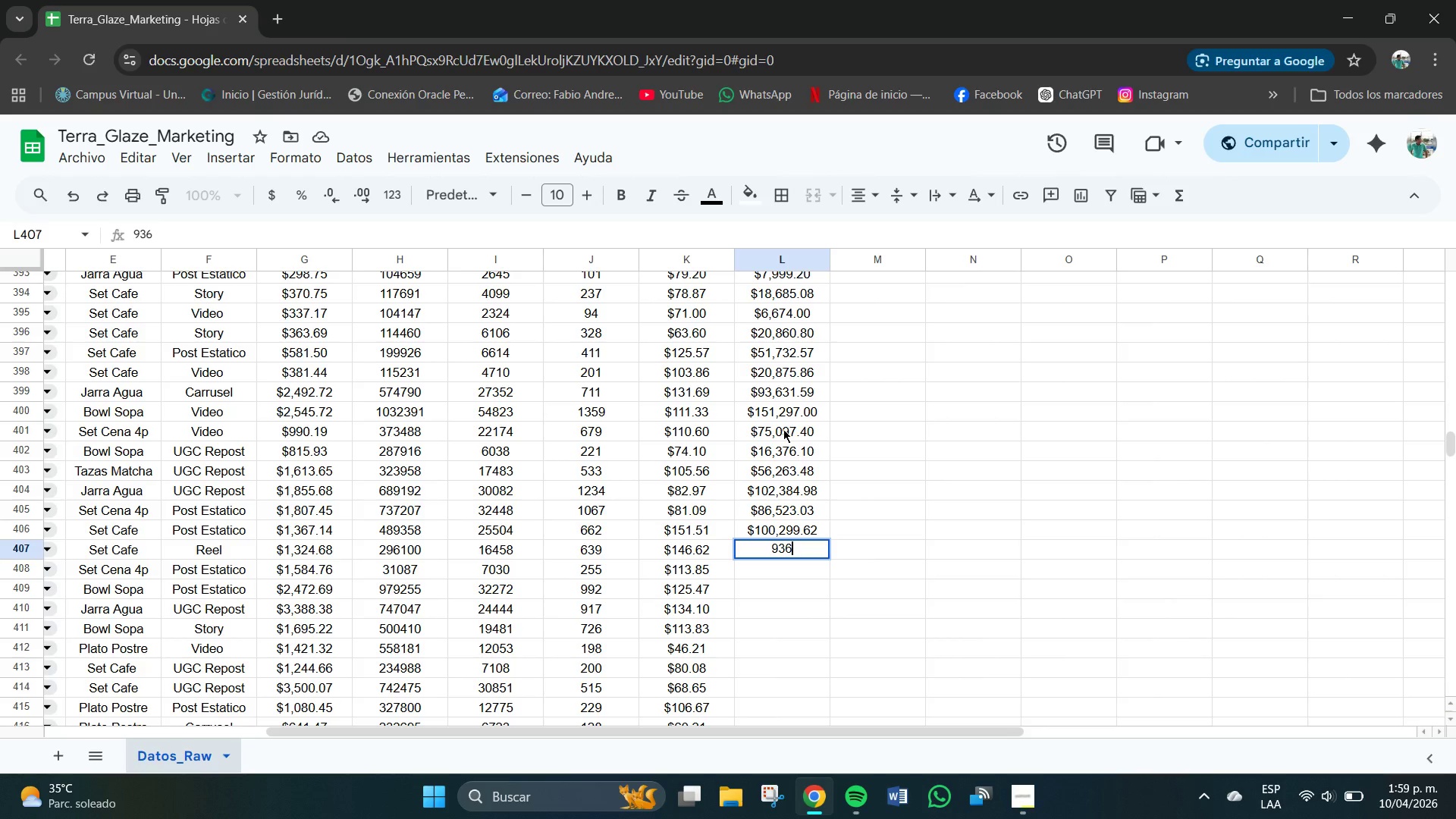 
key(Numpad9)
 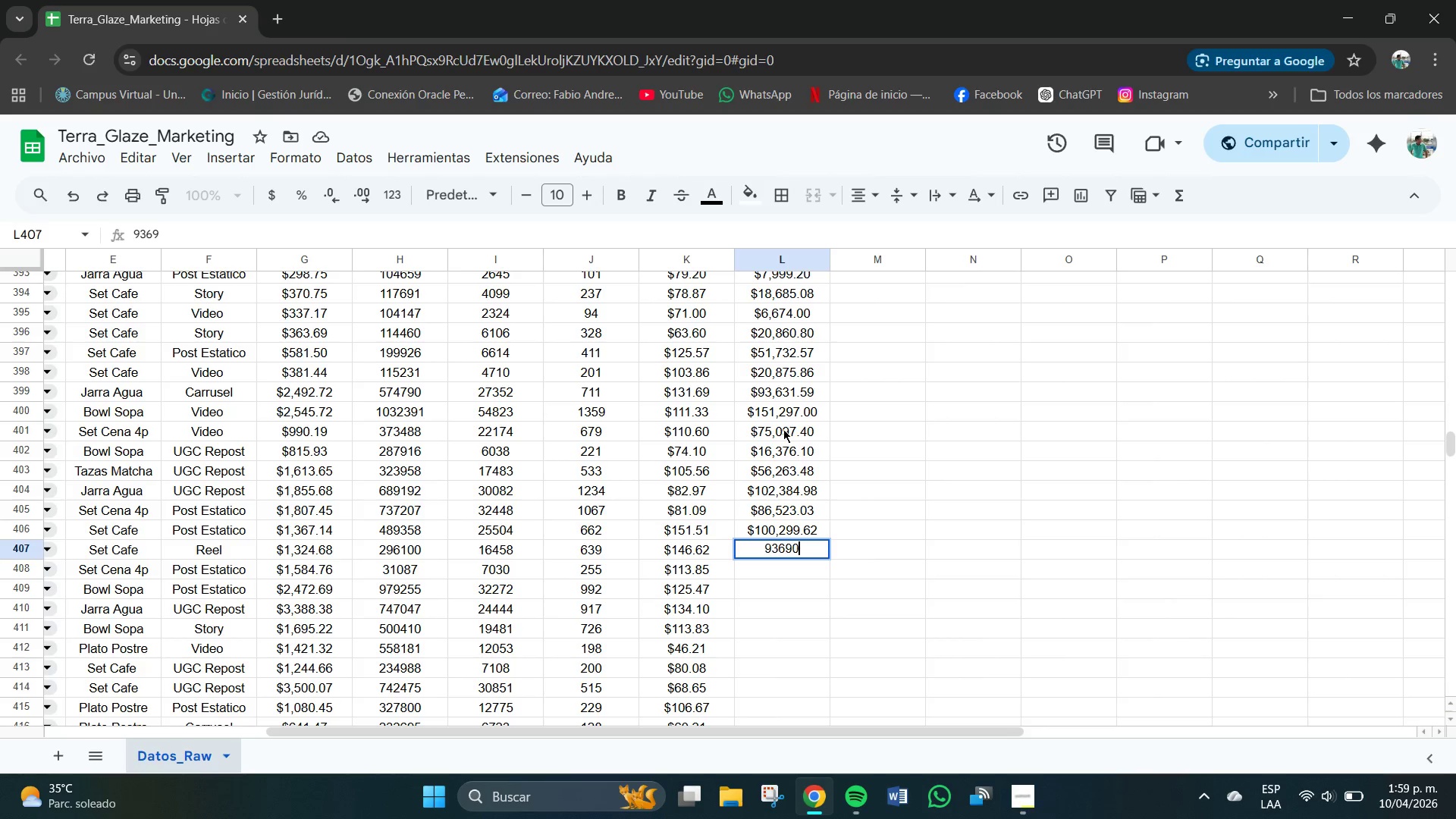 
key(Numpad0)
 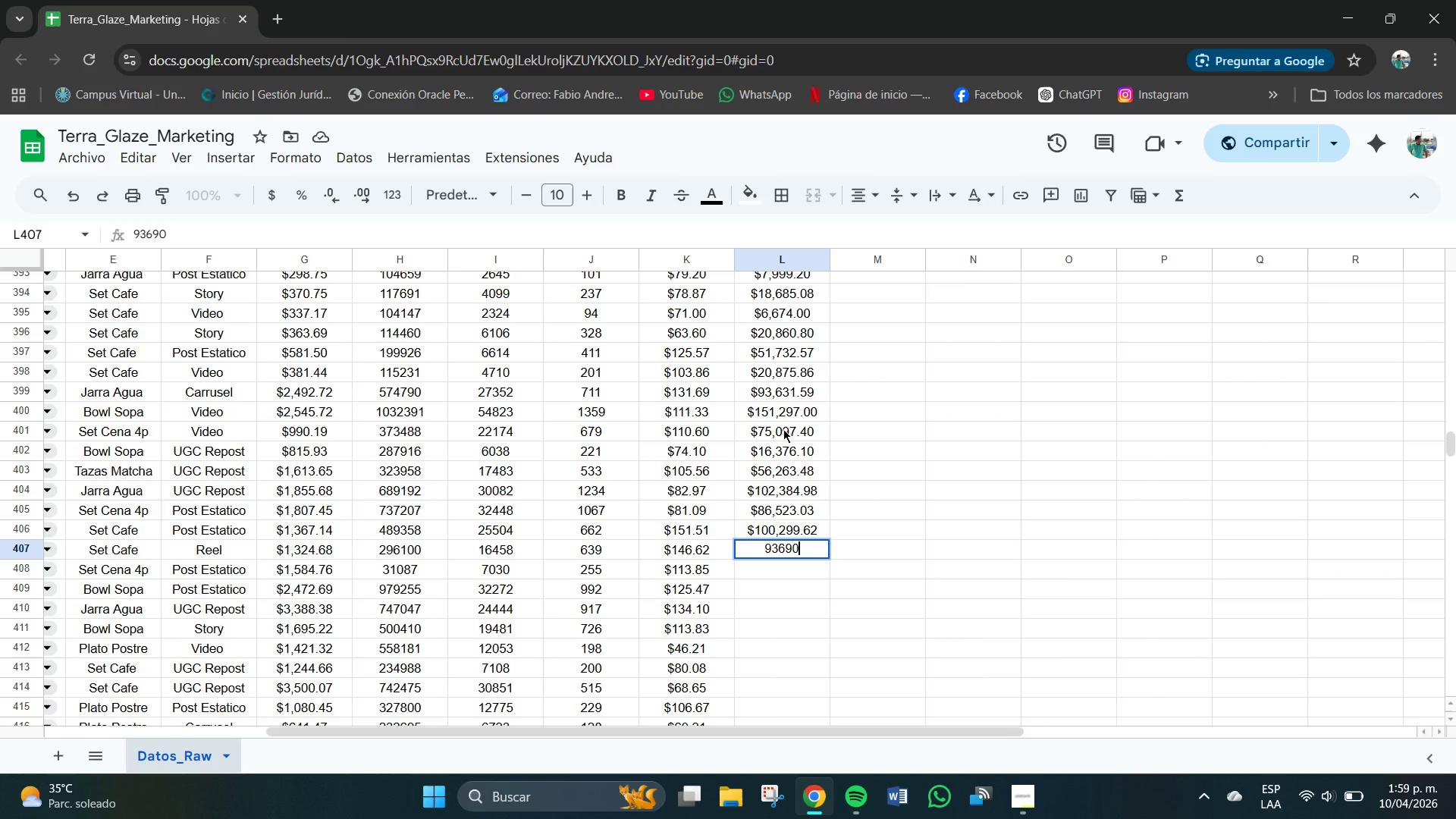 
key(NumpadDecimal)
 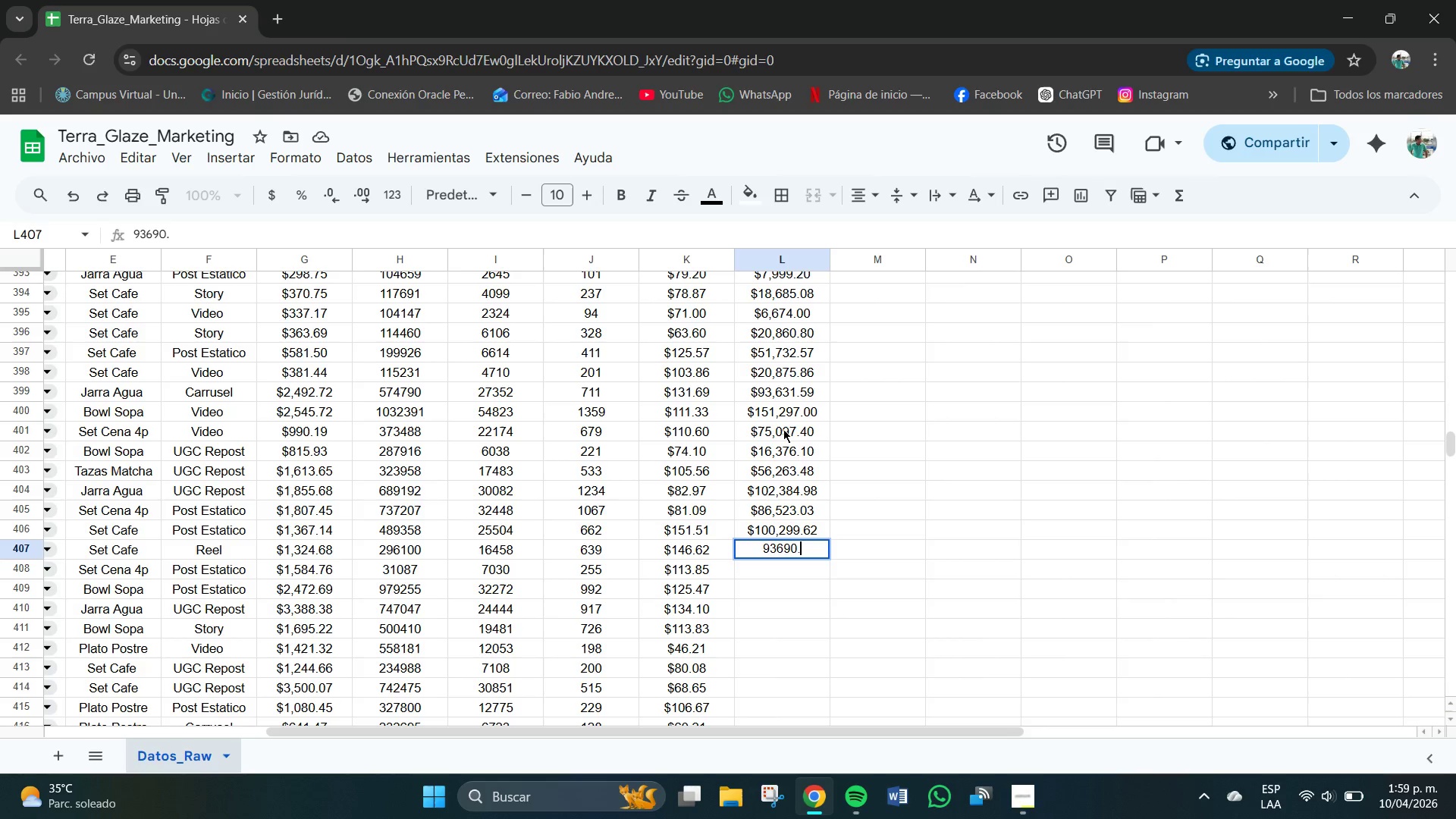 
key(Numpad1)
 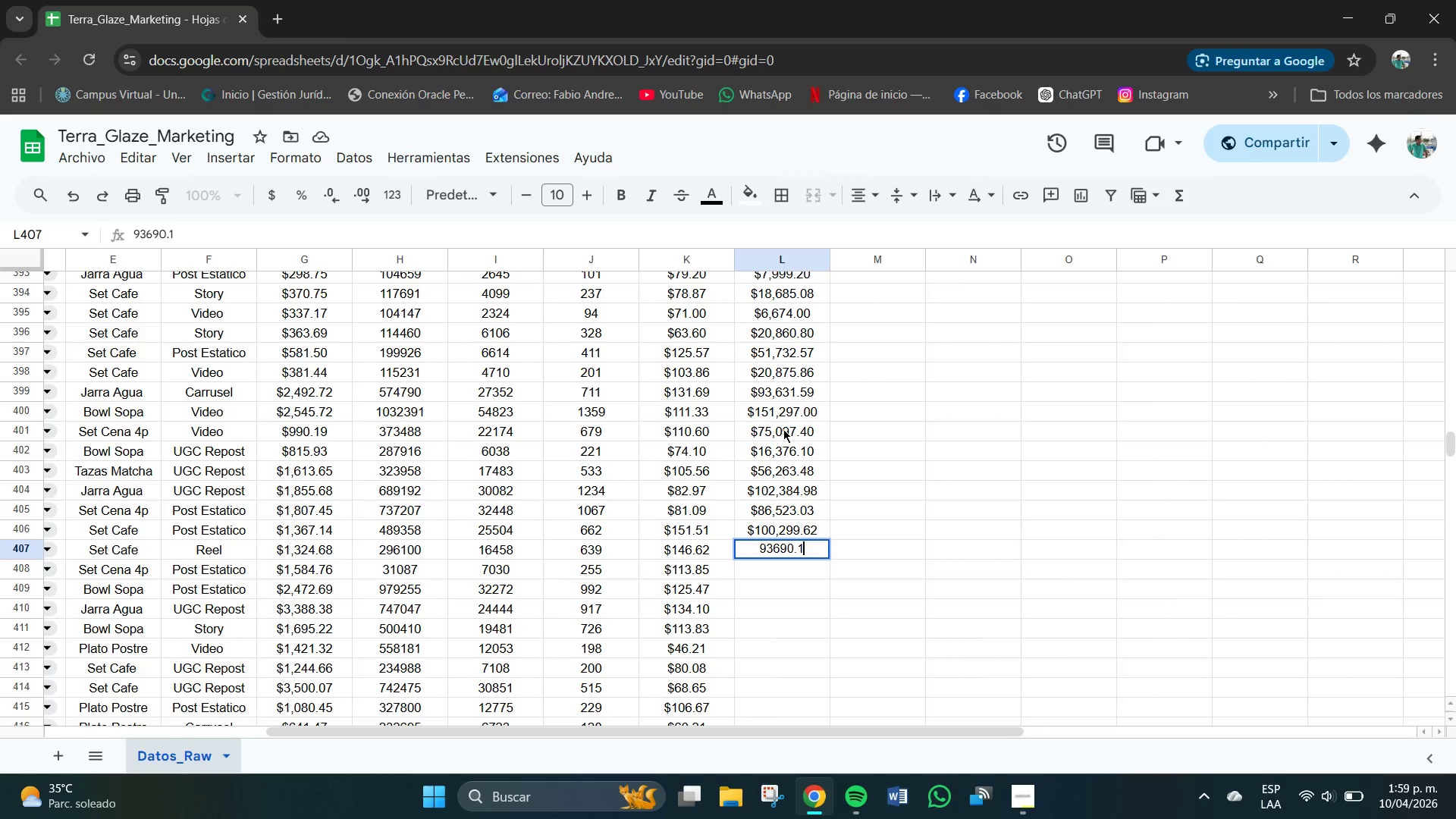 
key(Numpad8)
 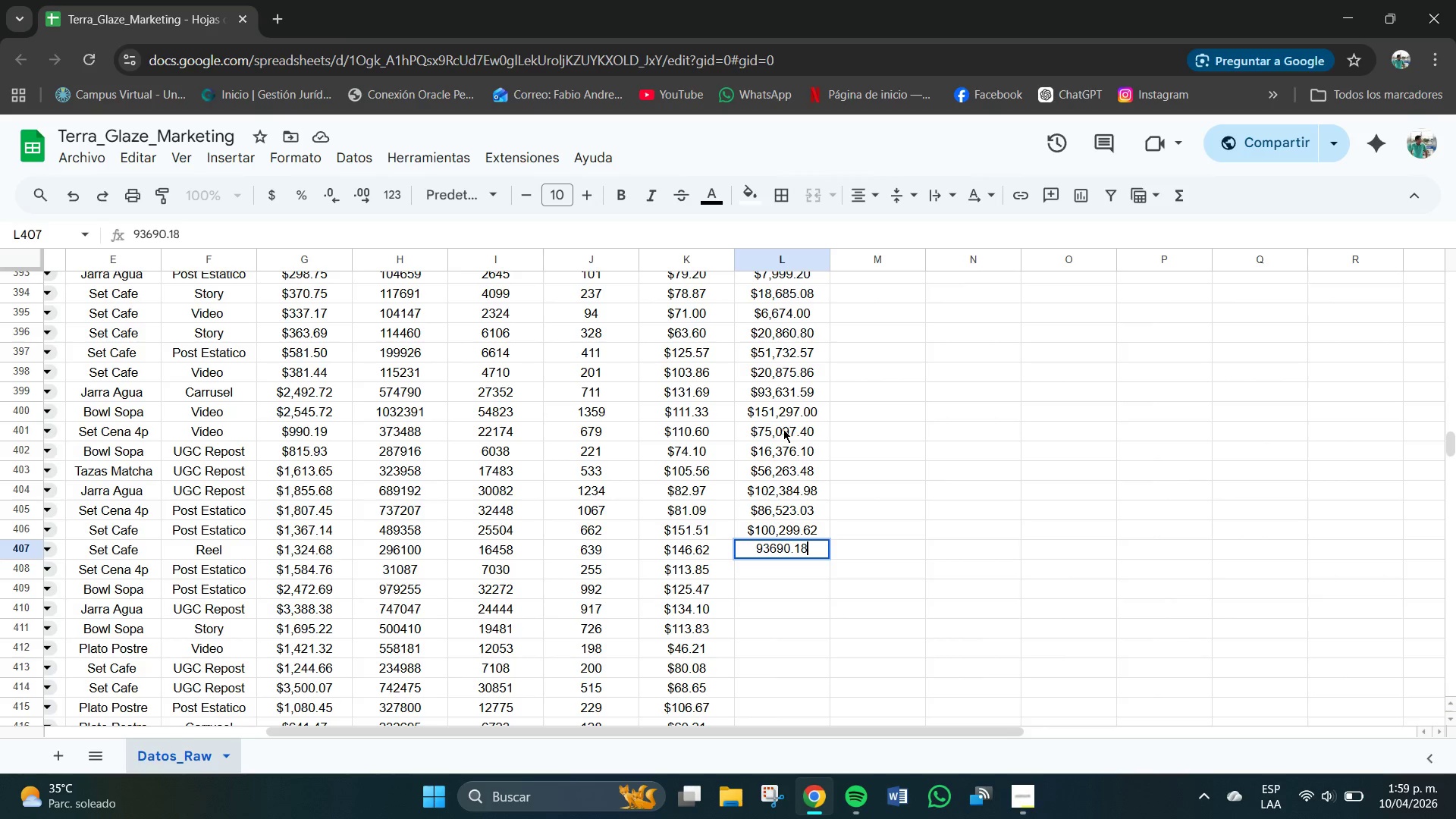 
key(NumpadEnter)
 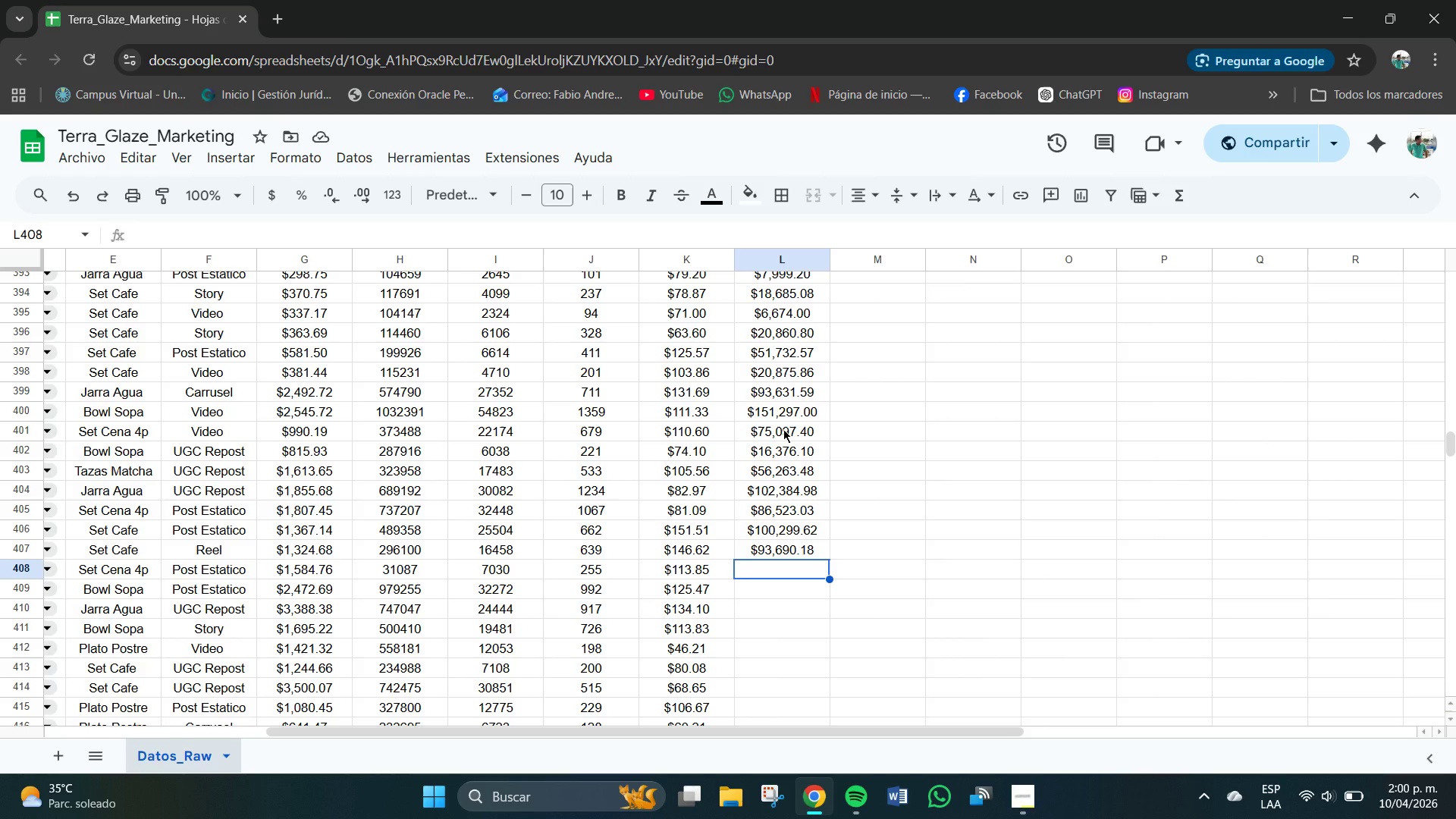 
wait(14.99)
 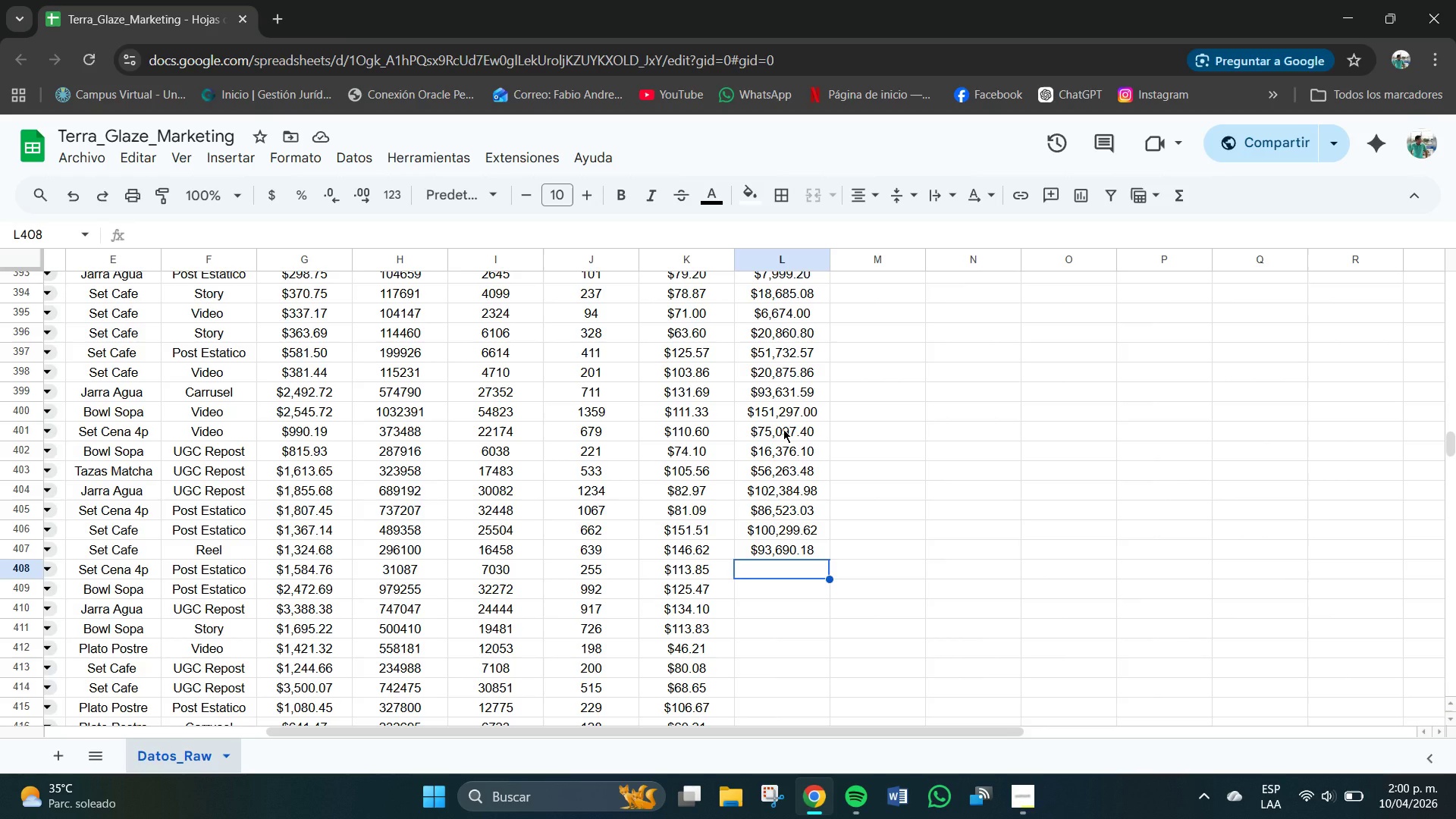 
key(Numpad2)
 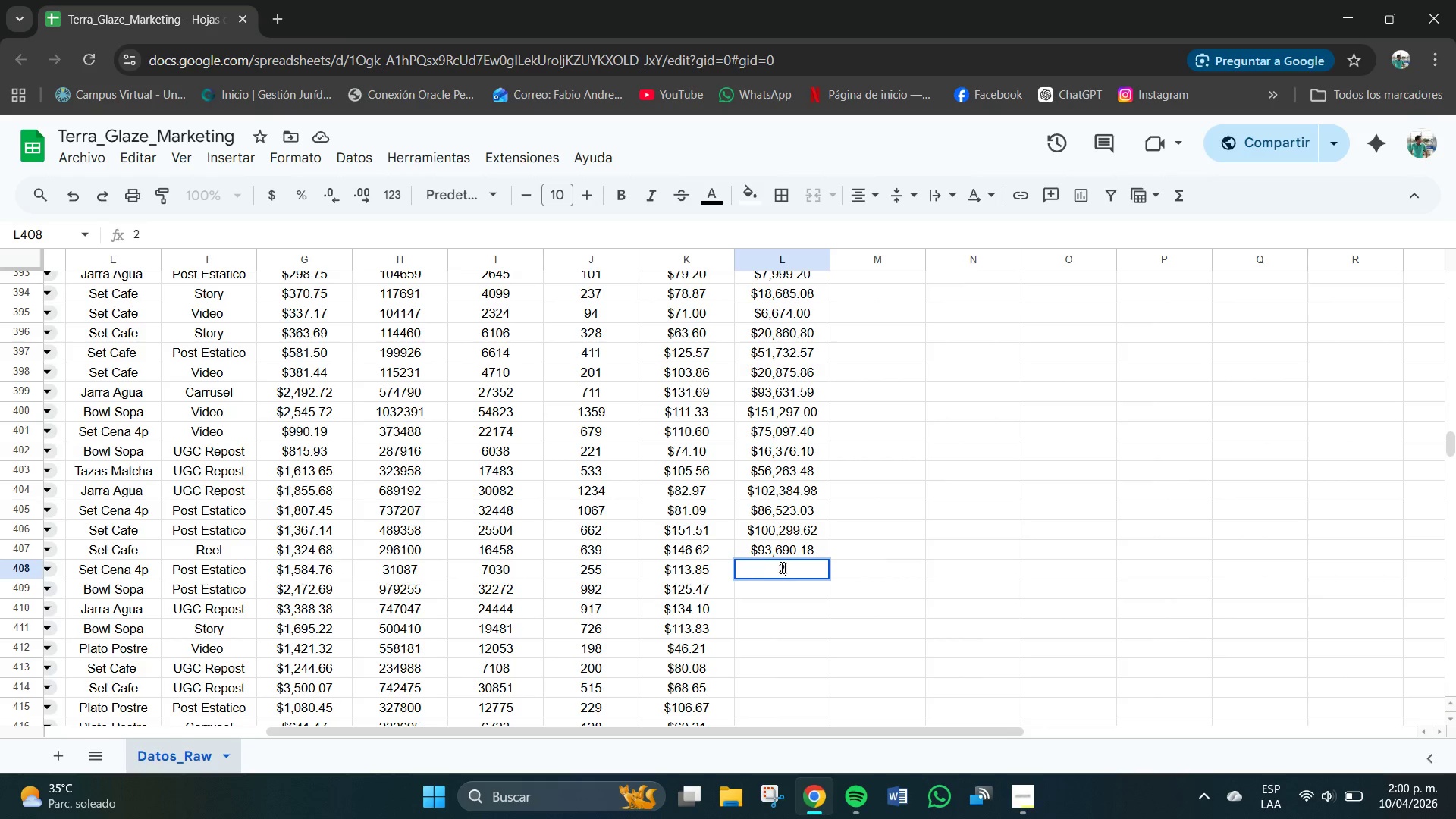 
key(Numpad9)
 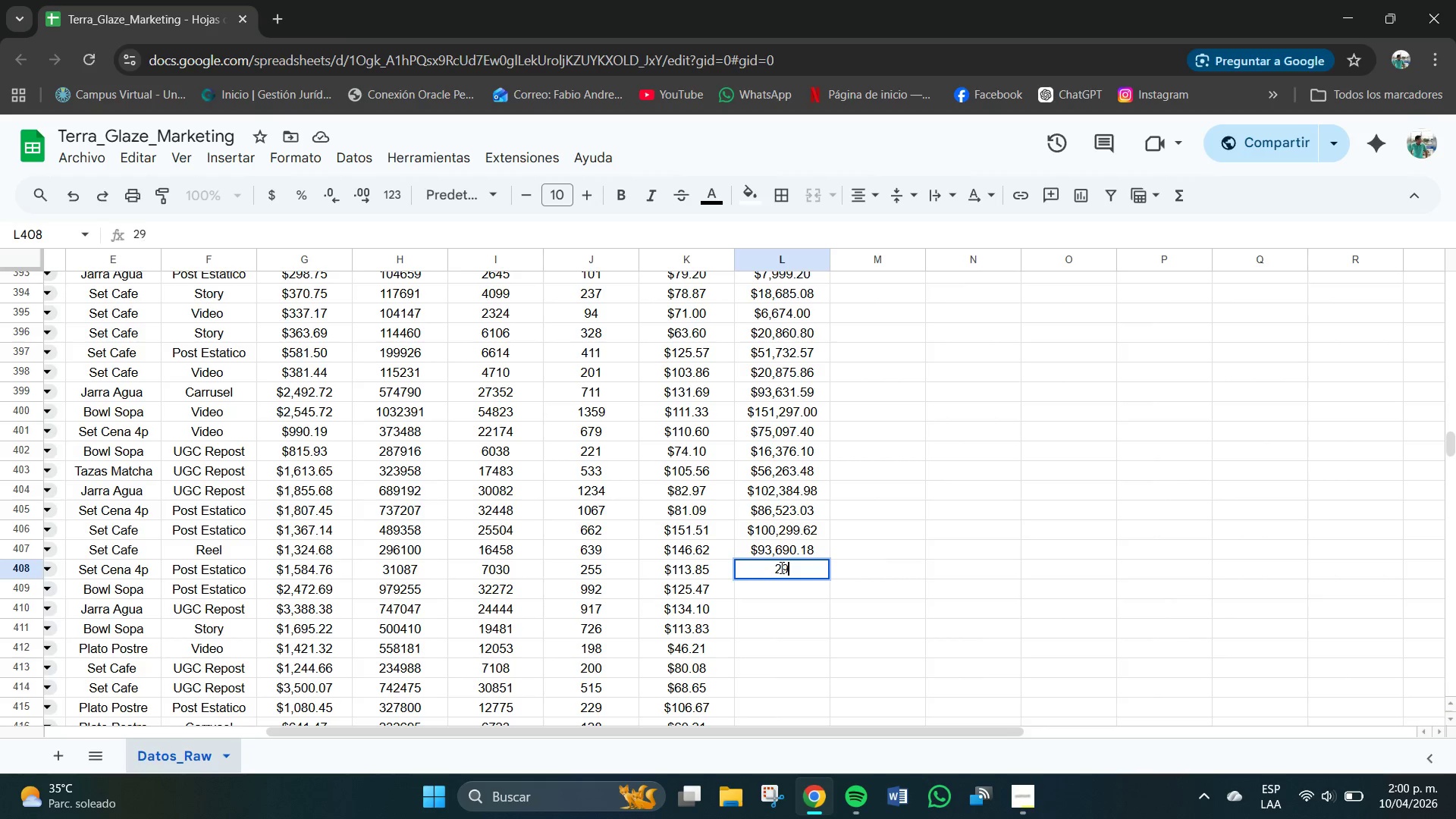 
key(Numpad0)
 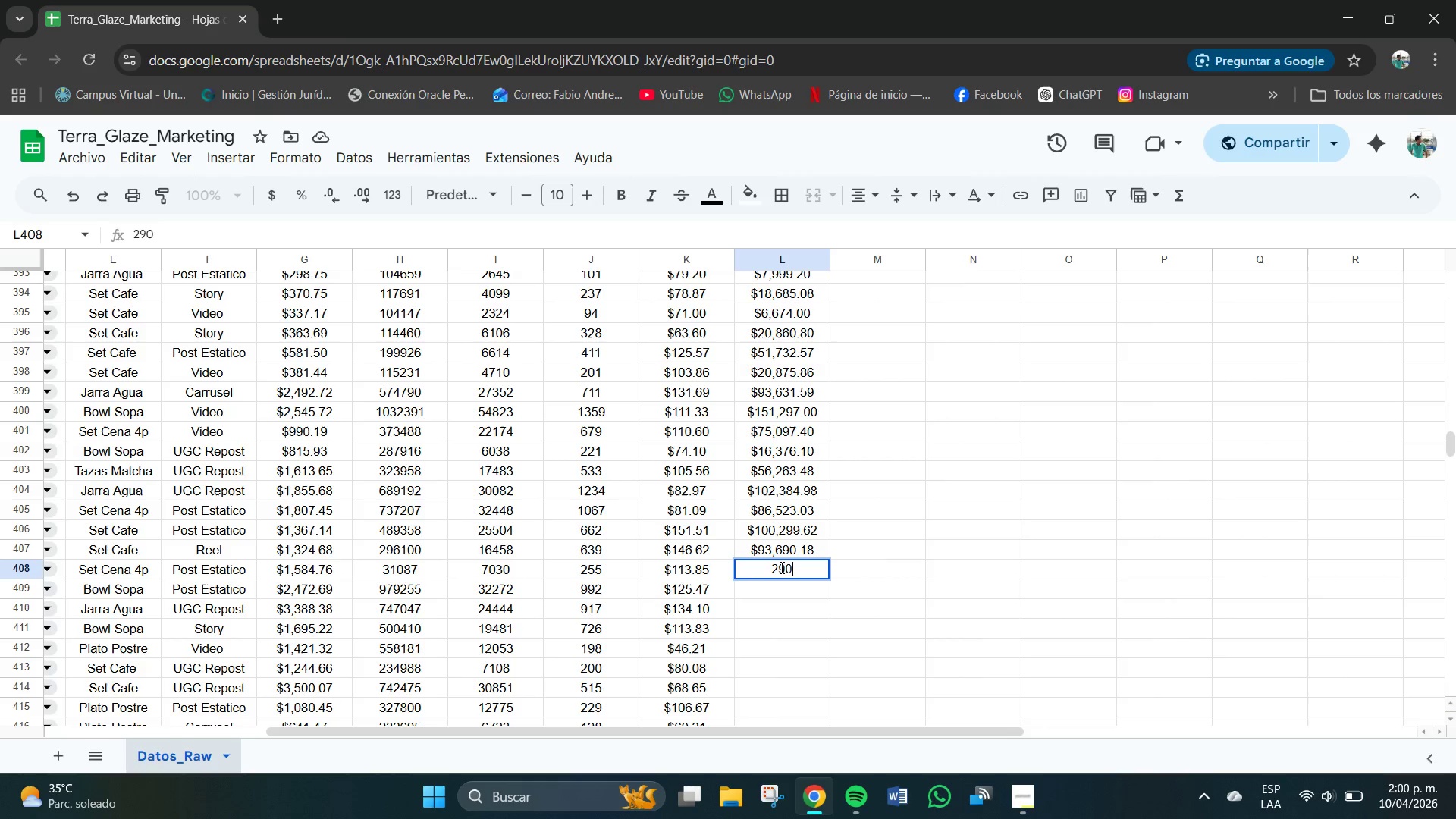 
key(Numpad3)
 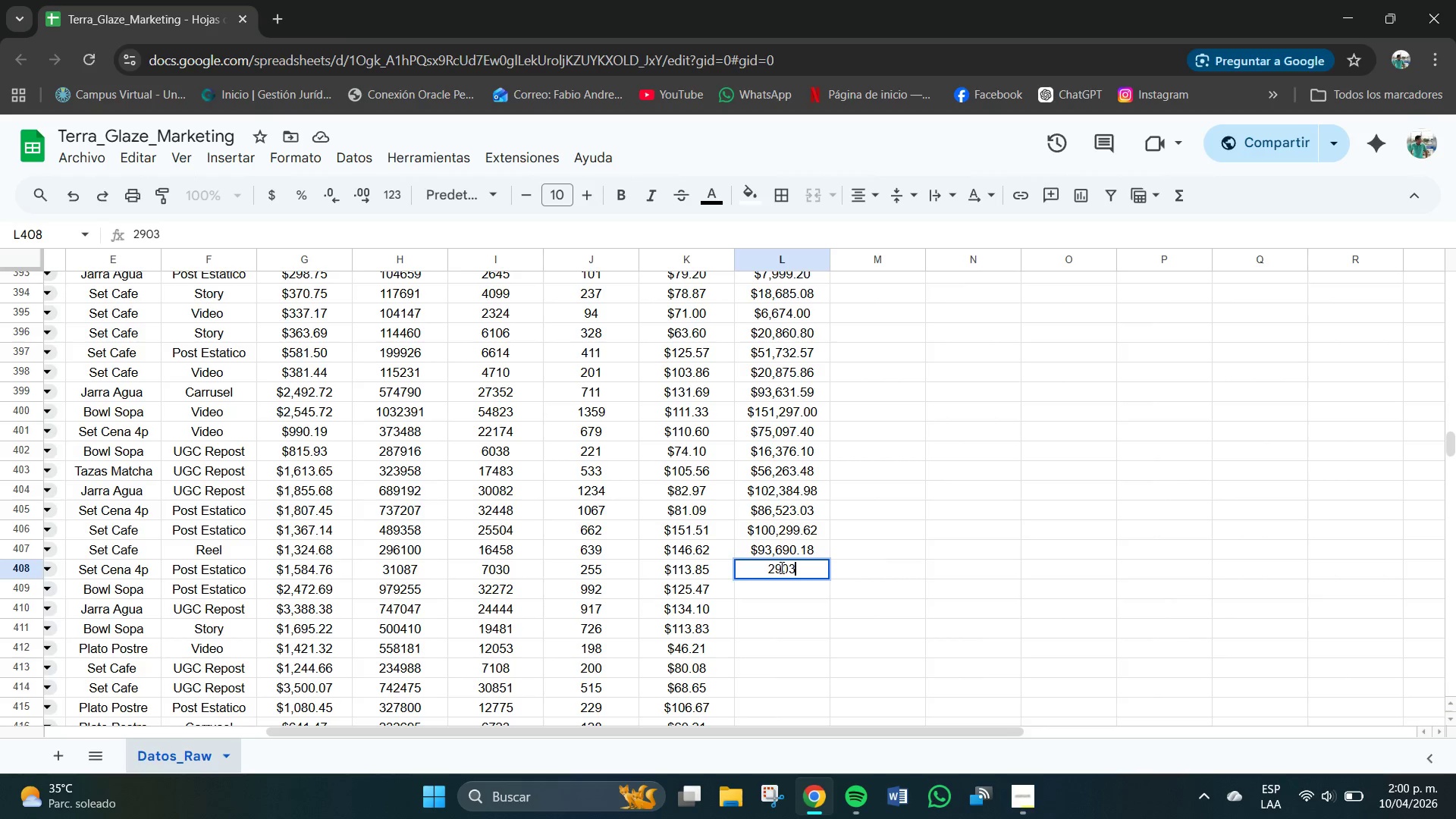 
key(Numpad1)
 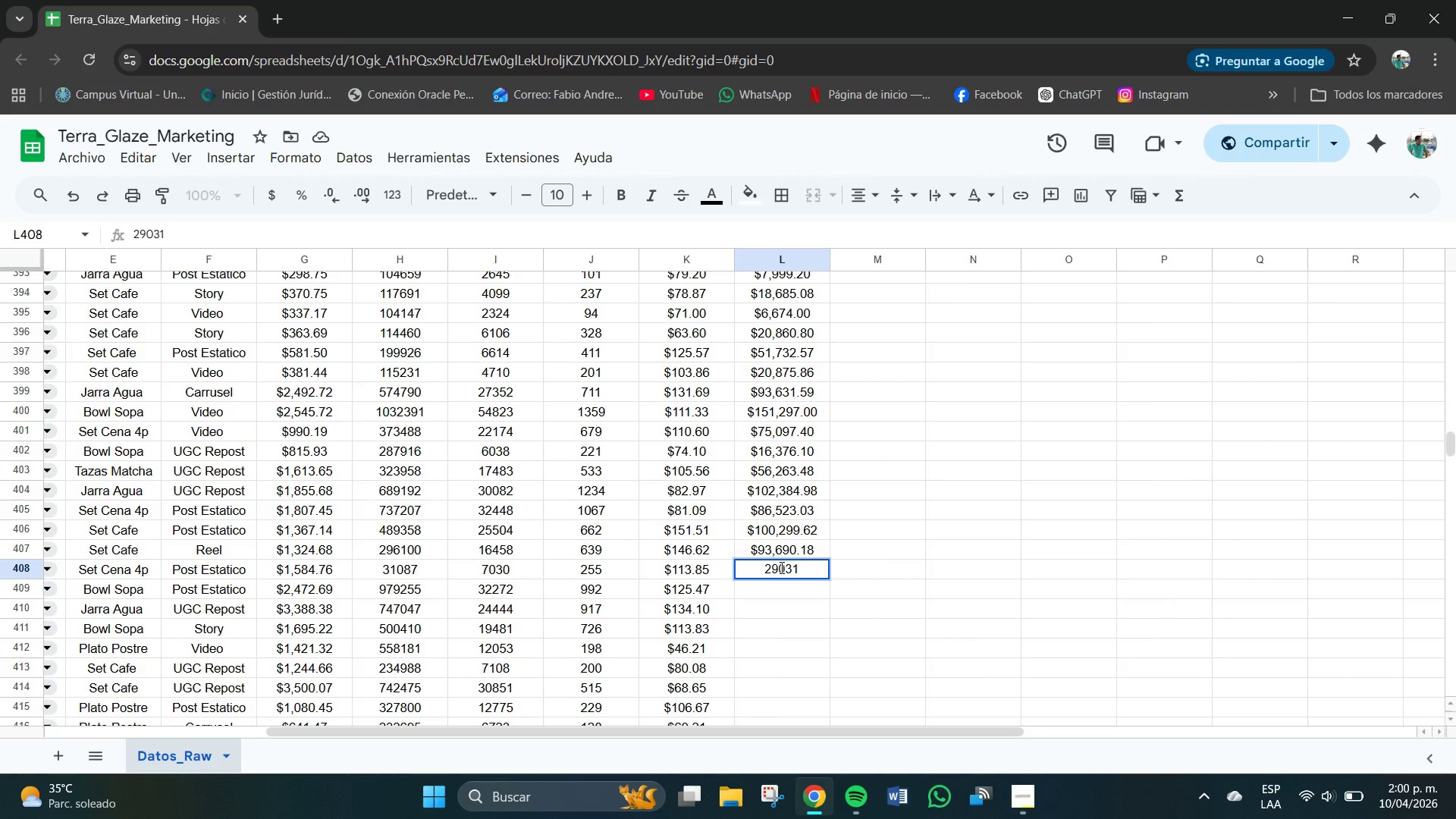 
key(NumpadDecimal)
 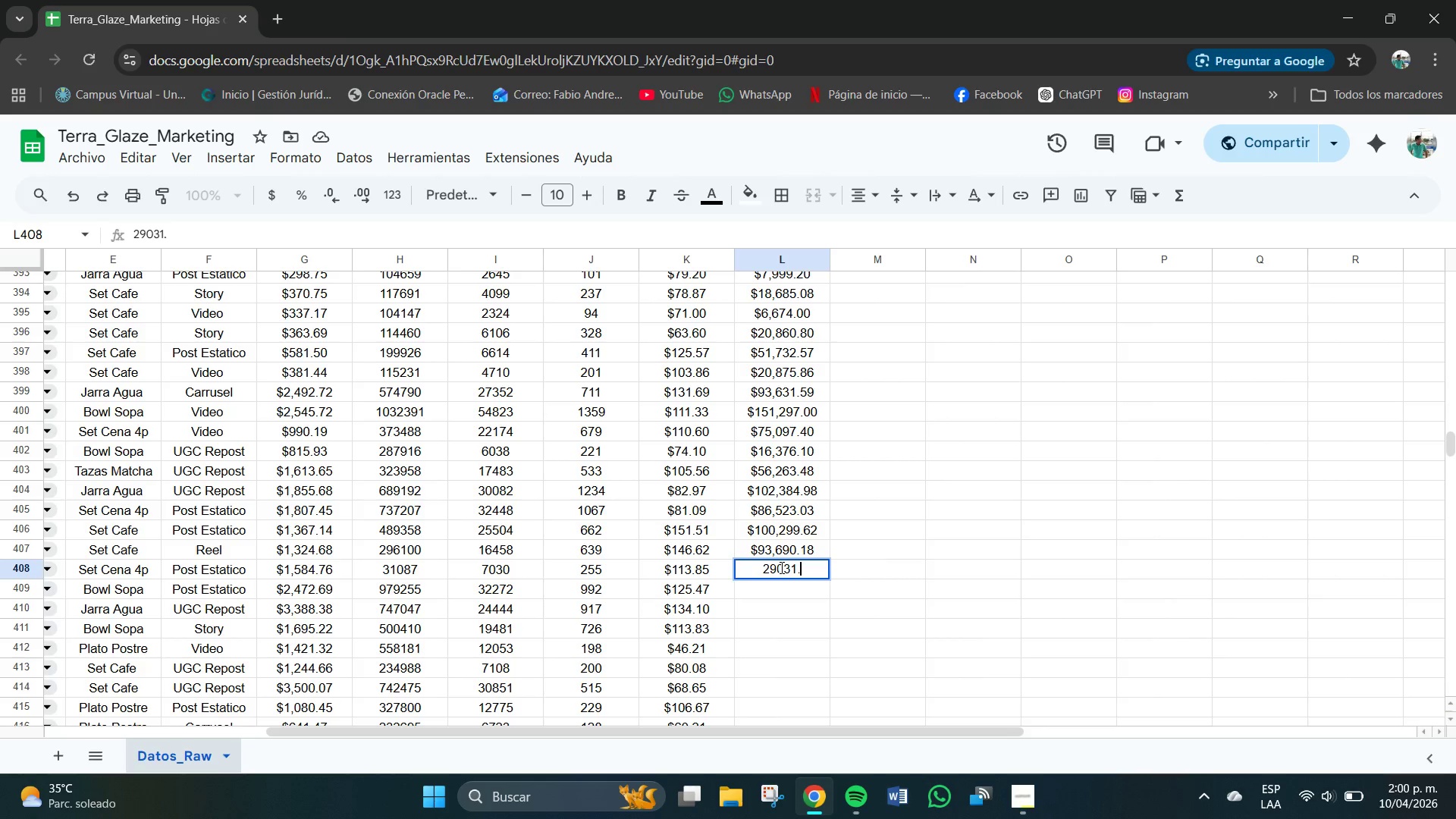 
key(Numpad7)
 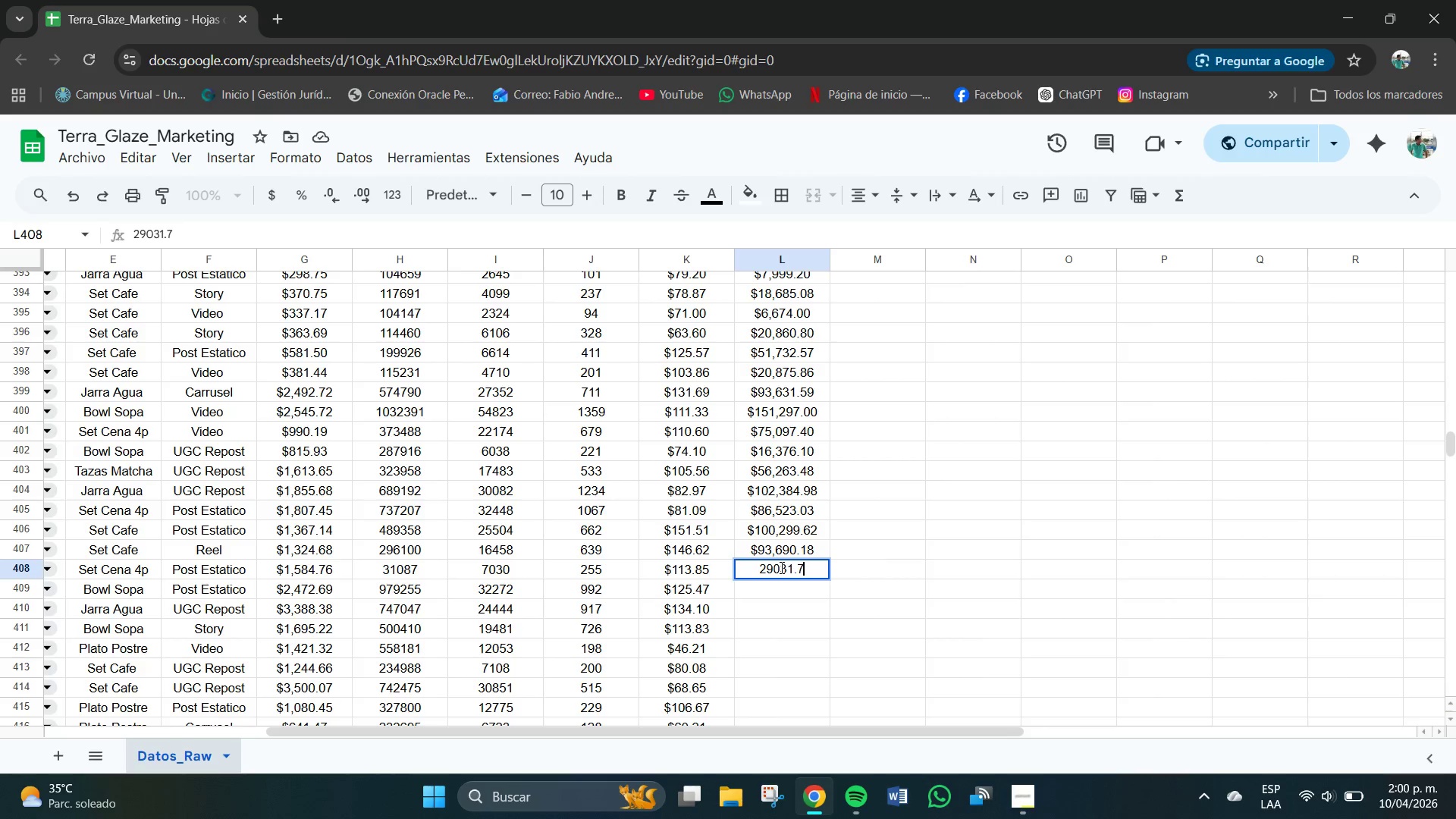 
key(Numpad5)
 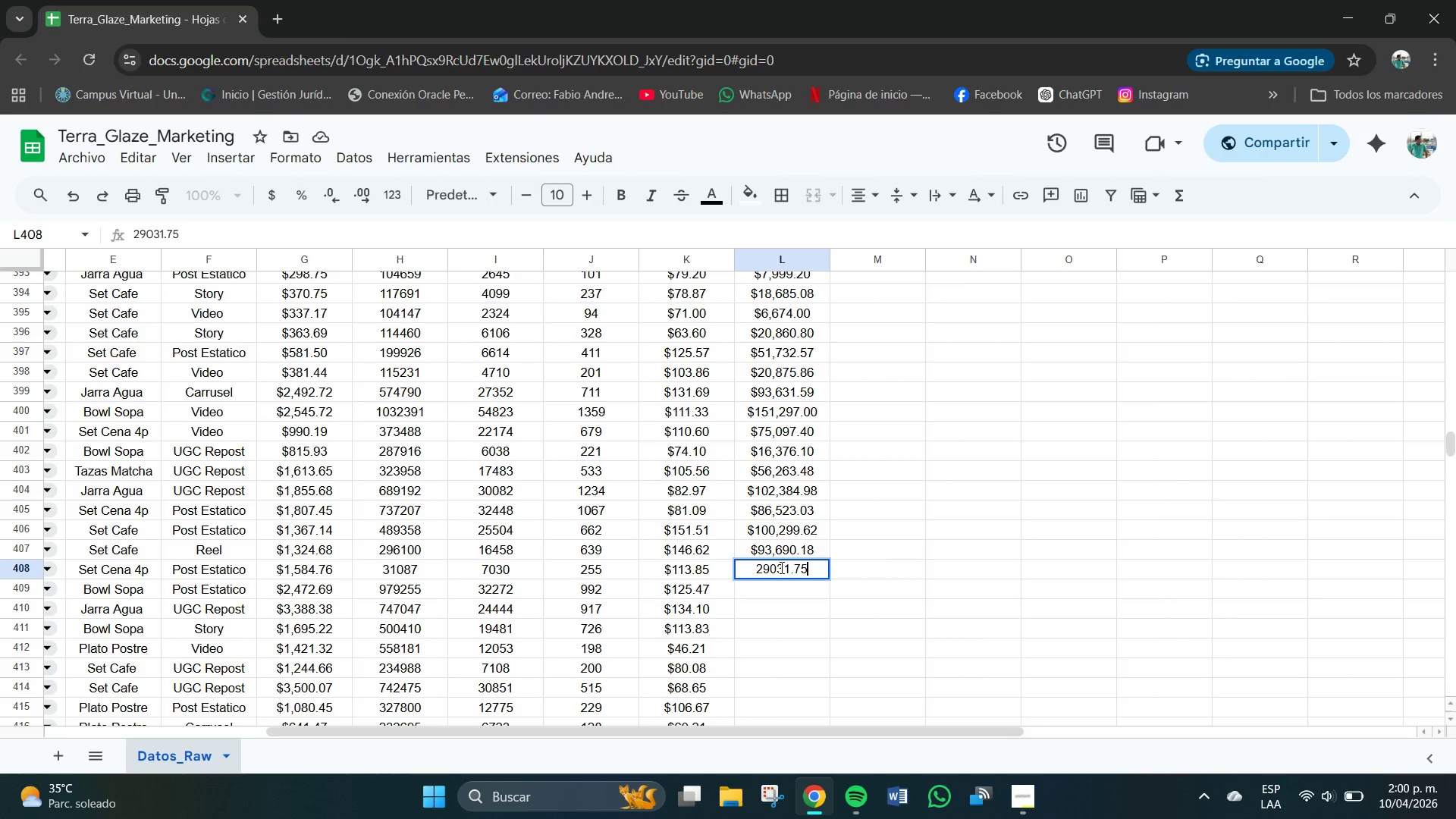 
key(NumpadEnter)
 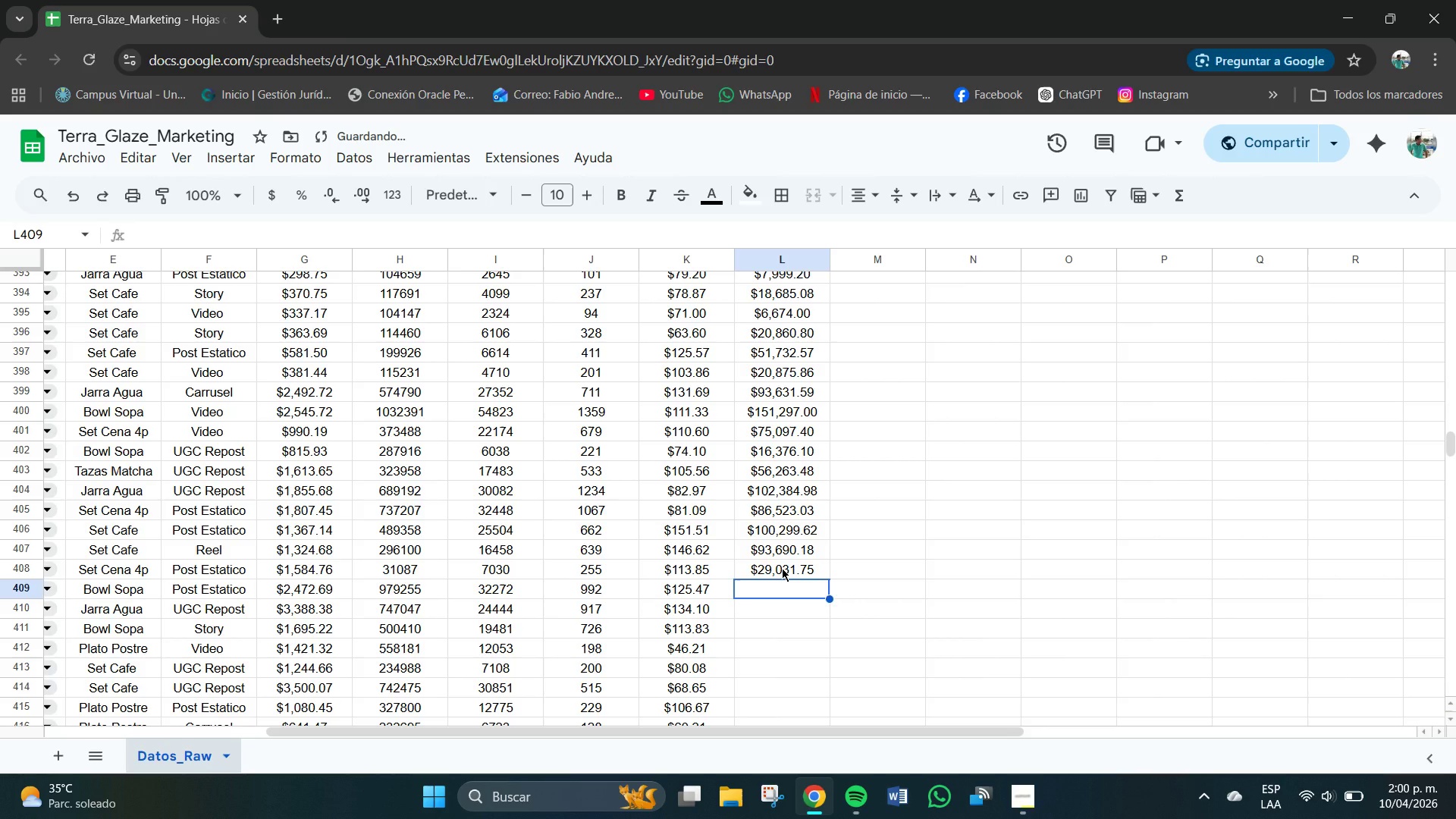 
key(Numpad1)
 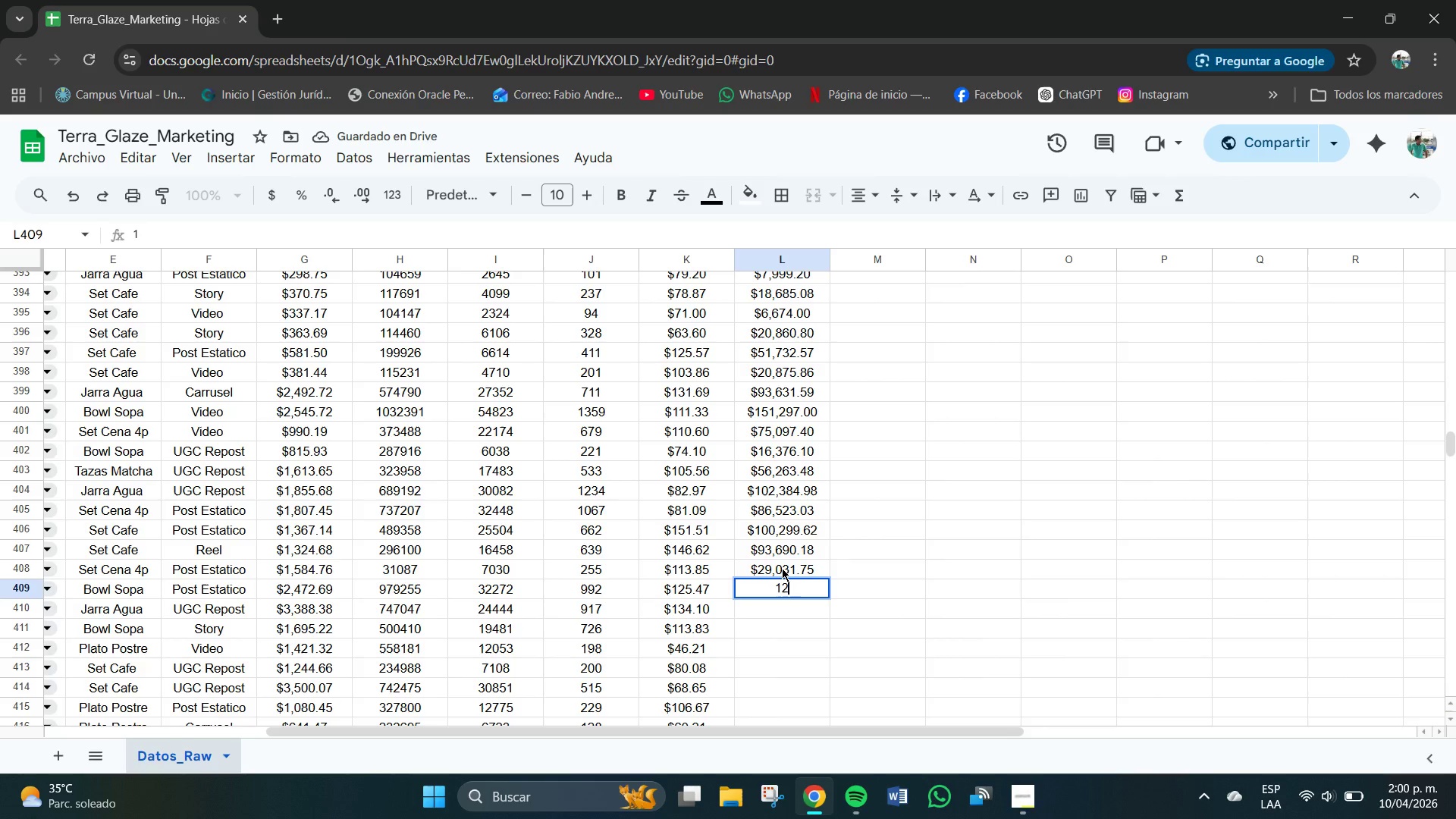 
key(Numpad2)
 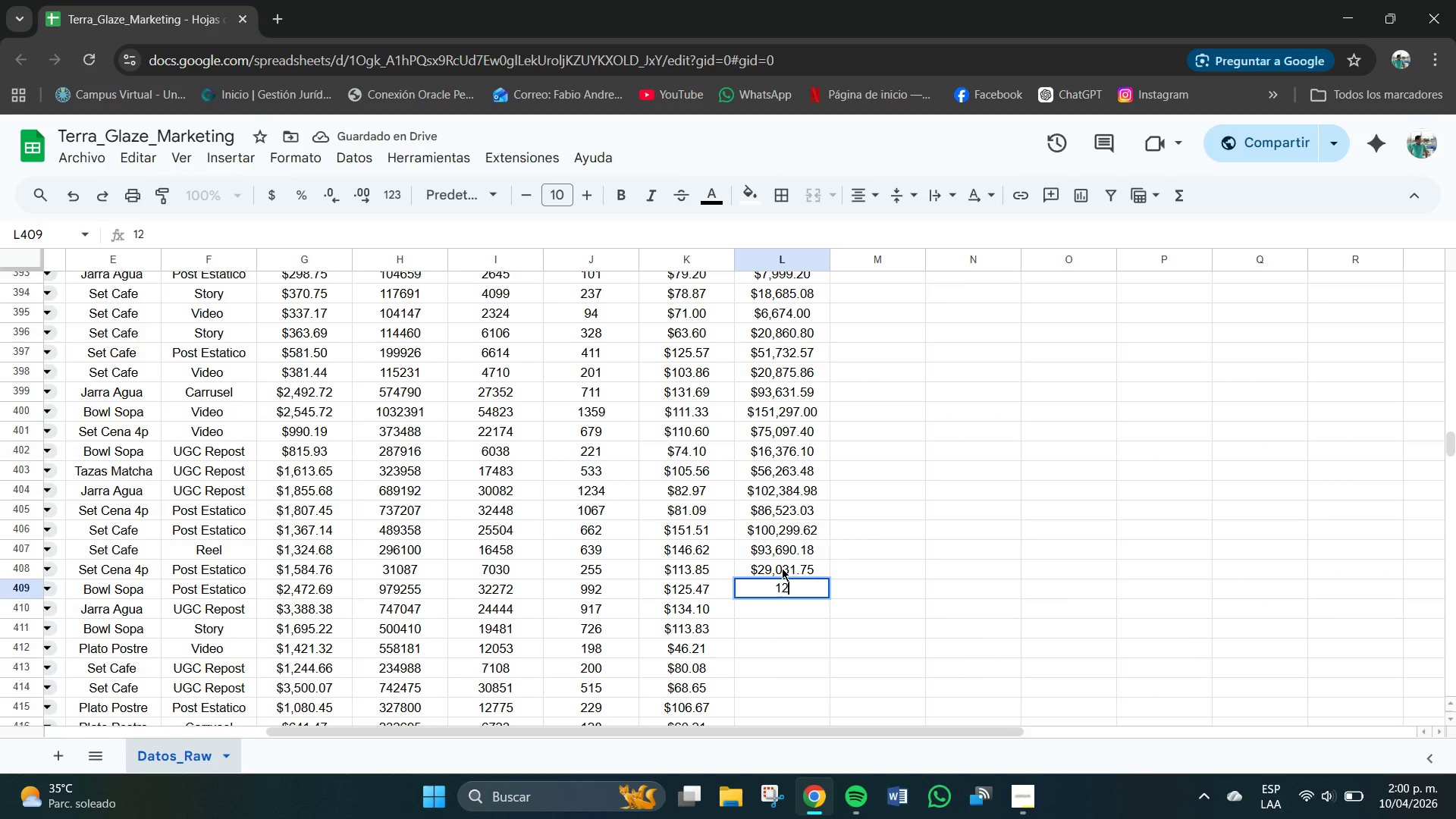 
key(Numpad4)
 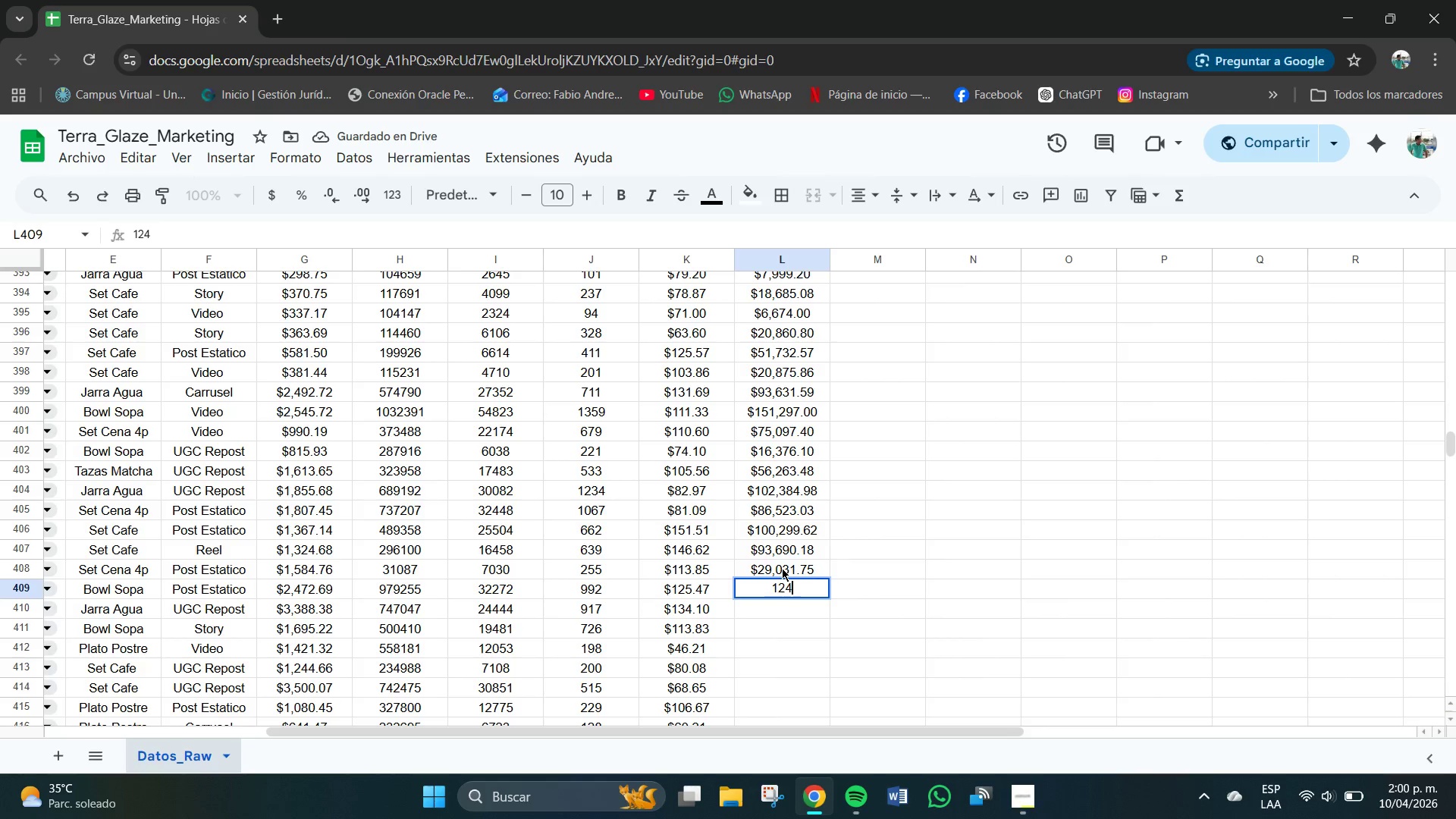 
key(NumpadDecimal)
 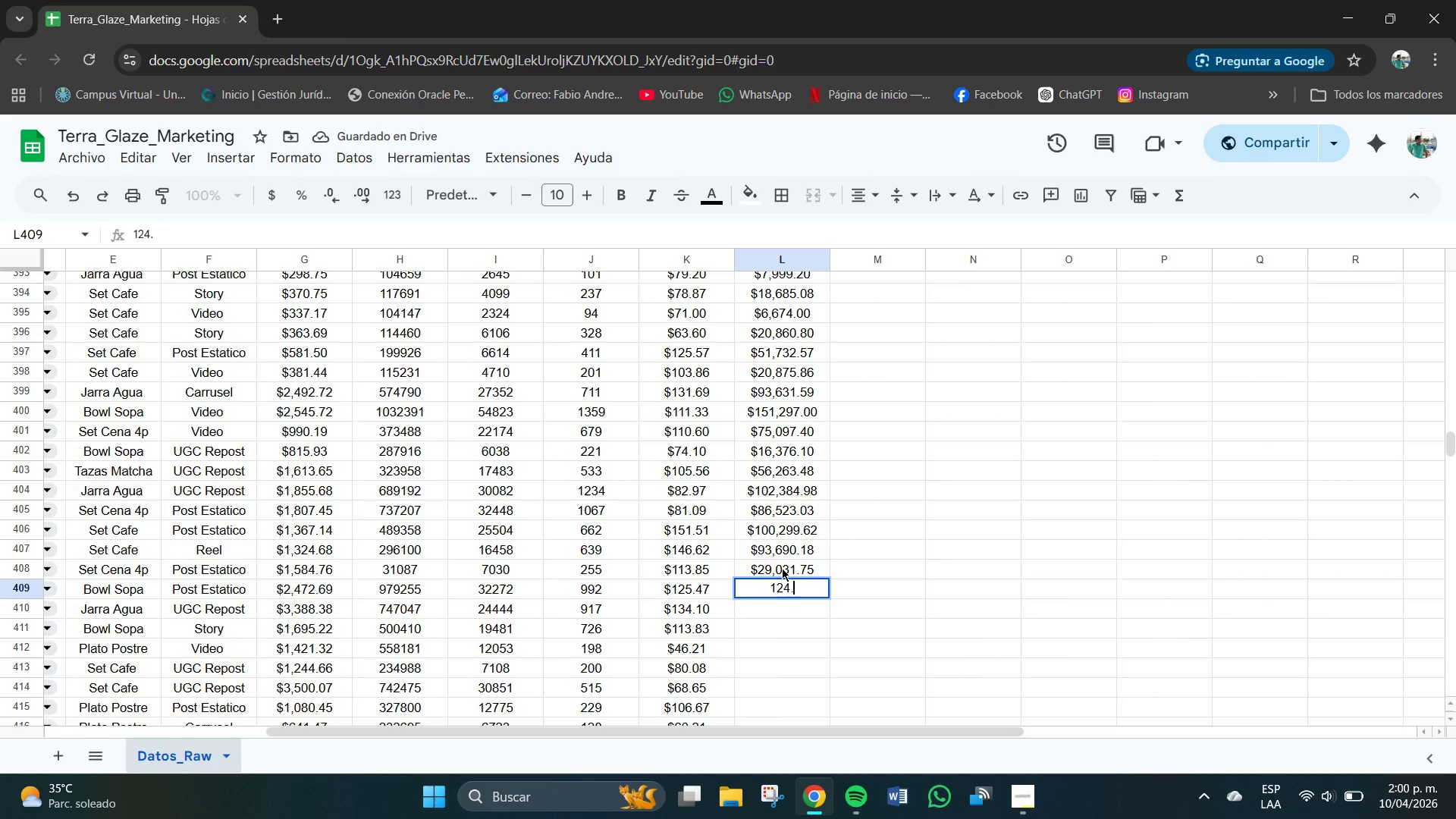 
key(Numpad4)
 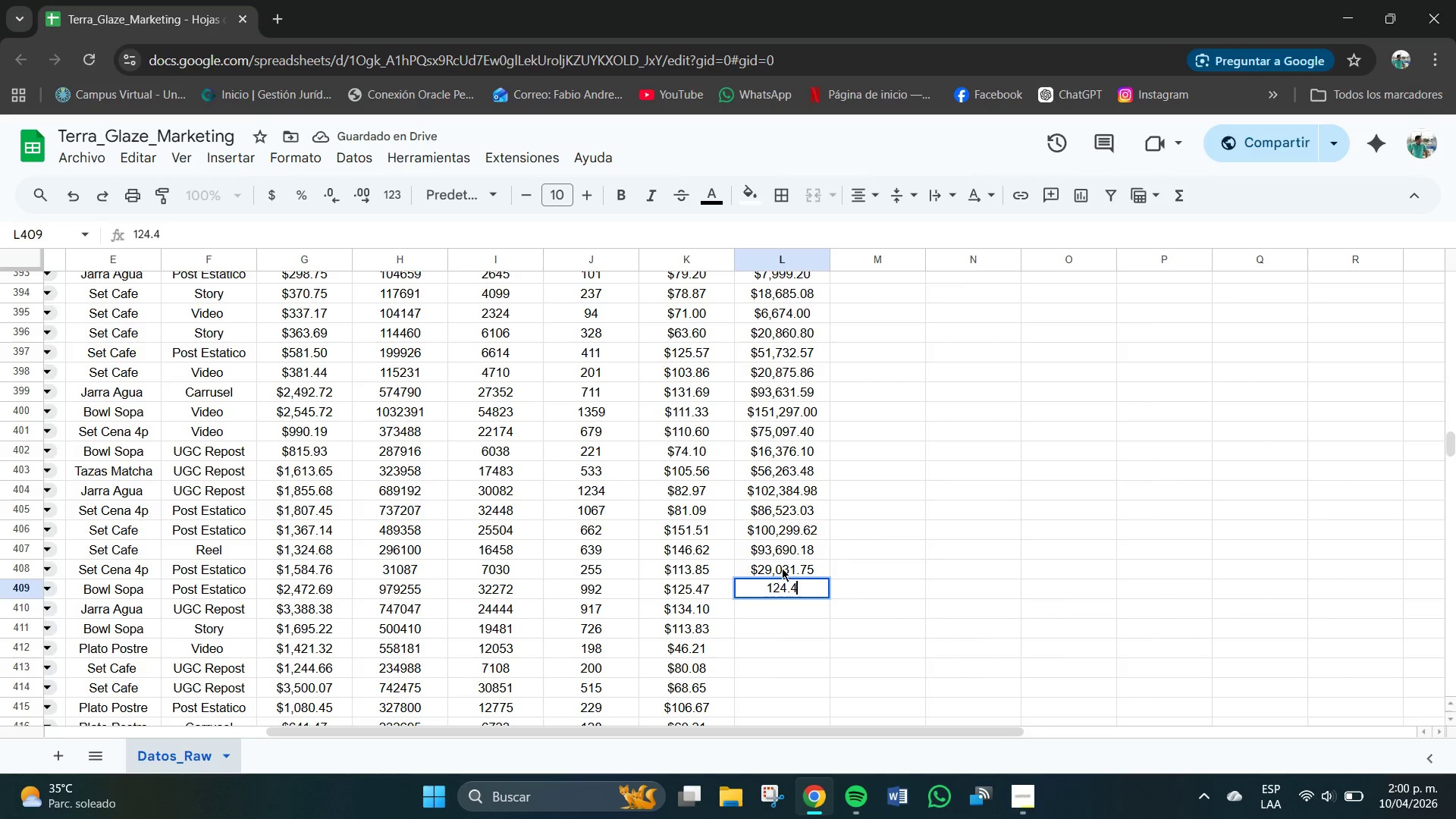 
key(Numpad6)
 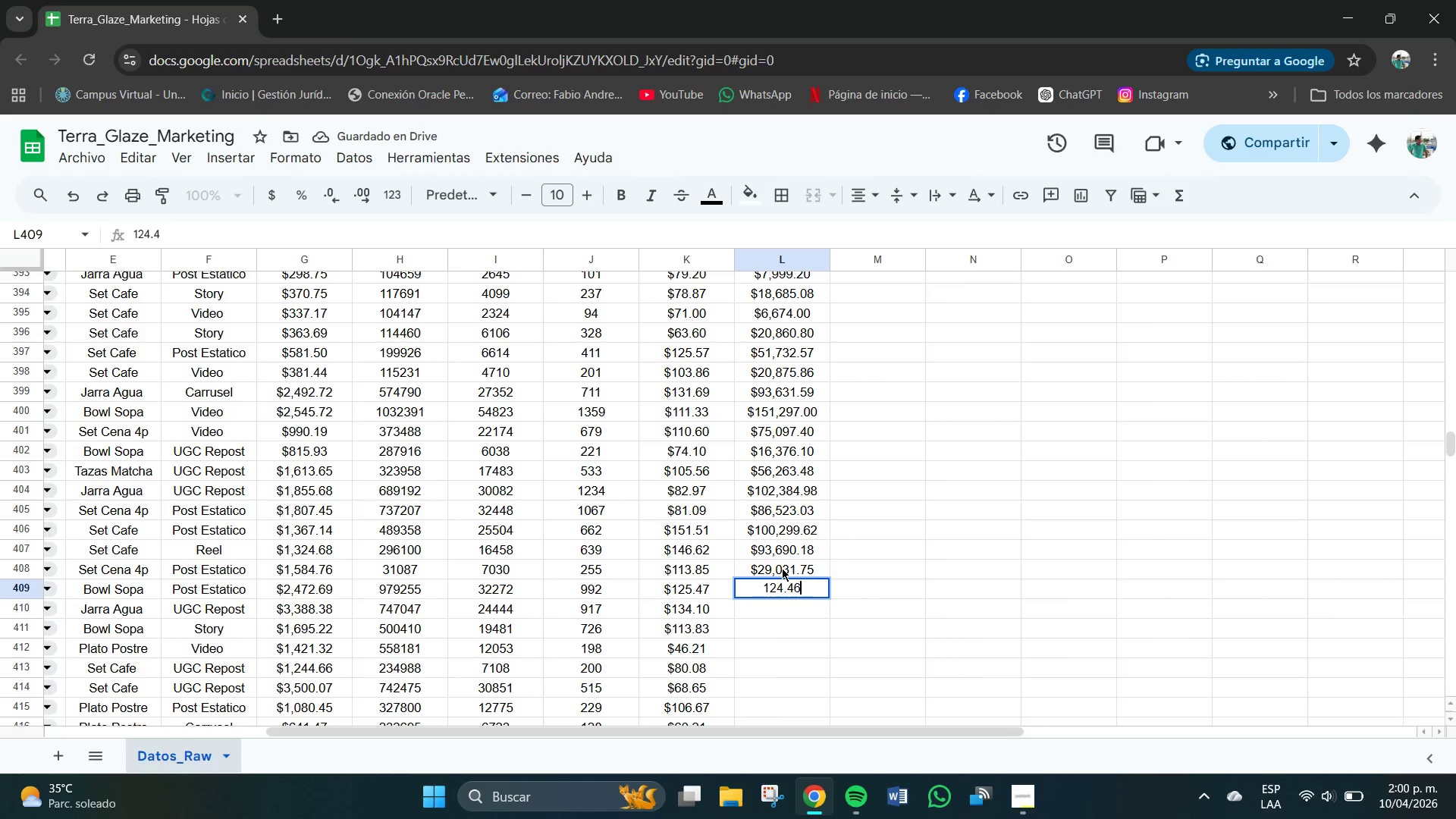 
key(Numpad6)
 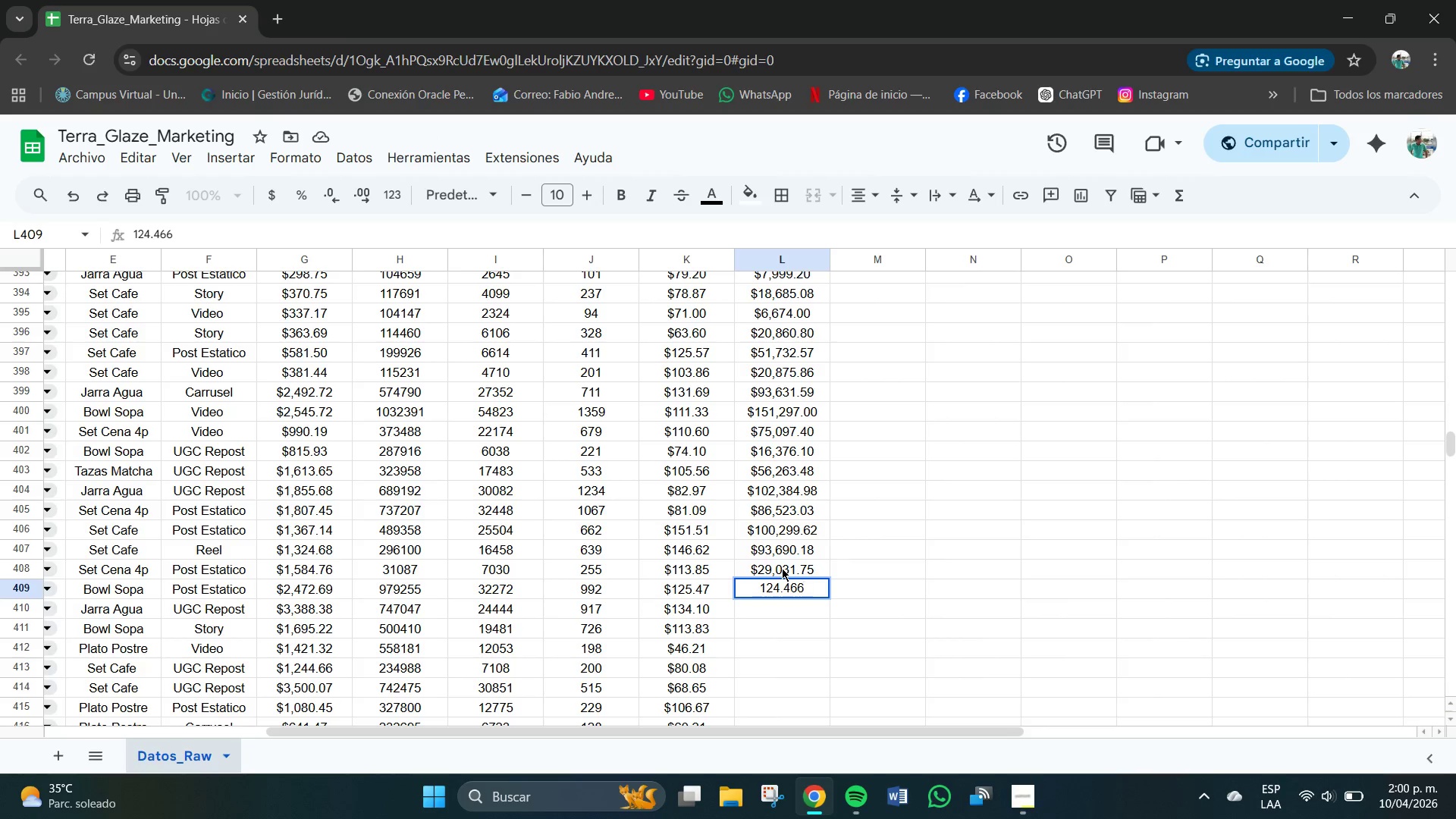 
key(NumpadDecimal)
 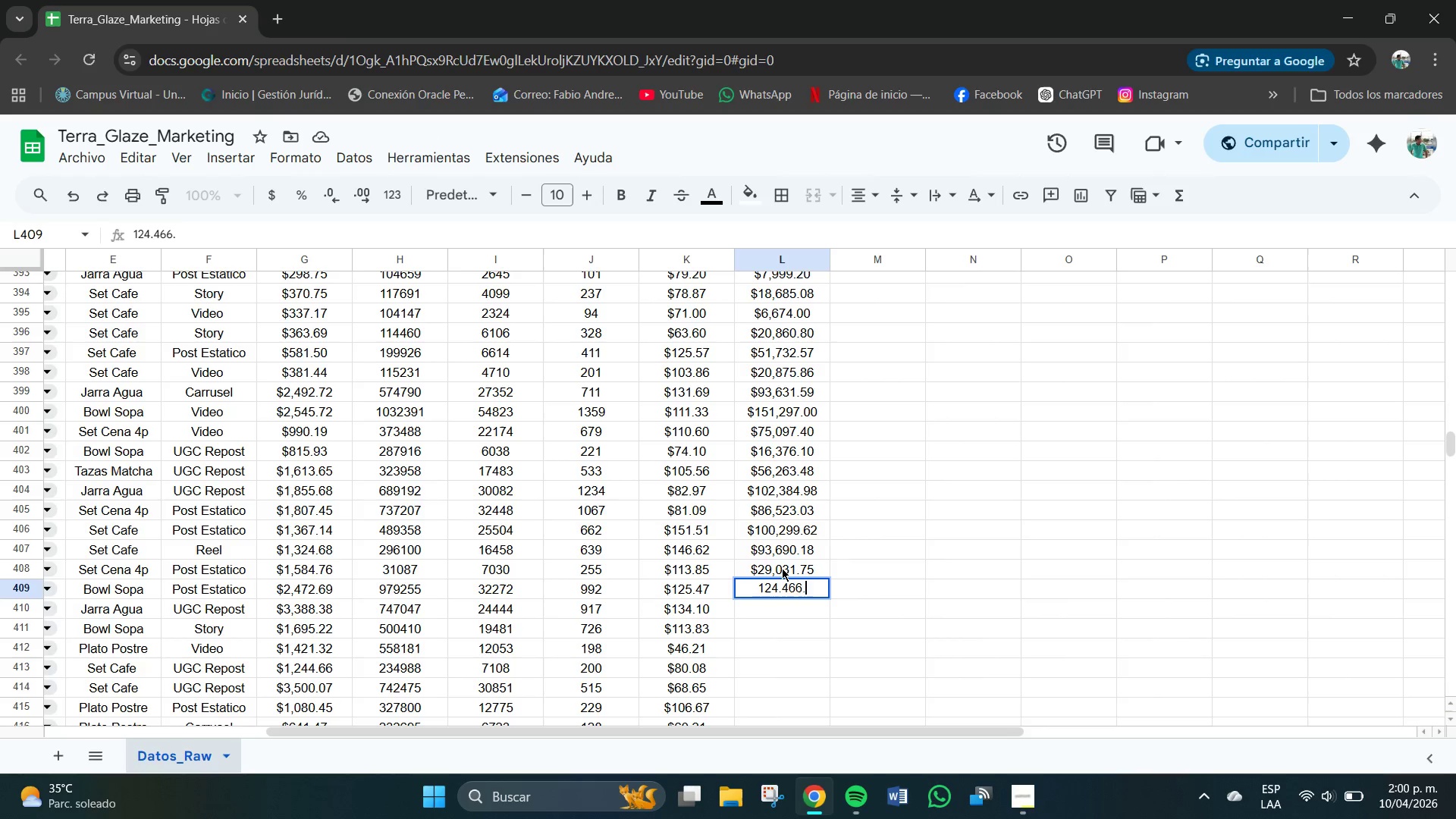 
key(Numpad2)
 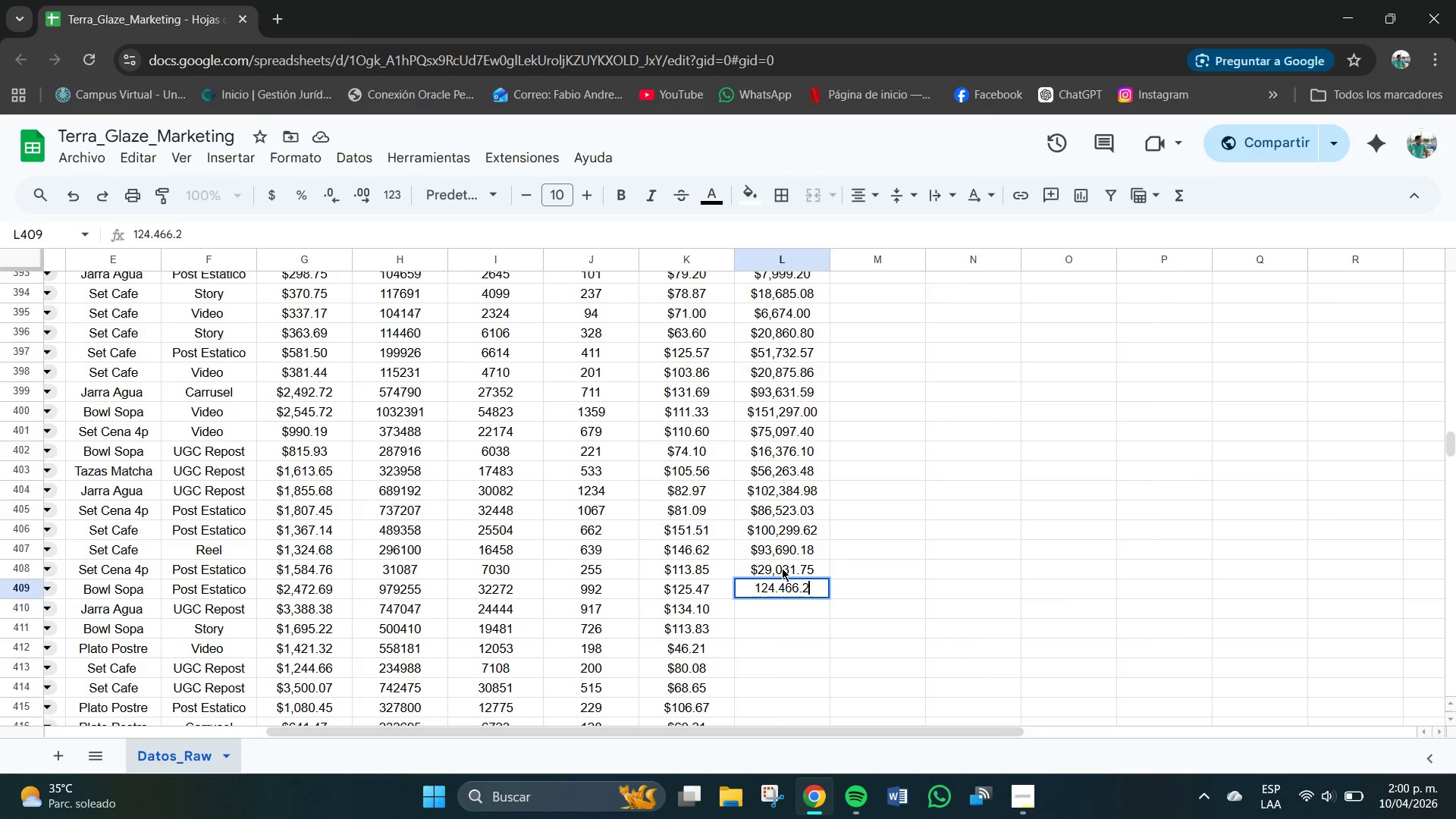 
key(Numpad4)
 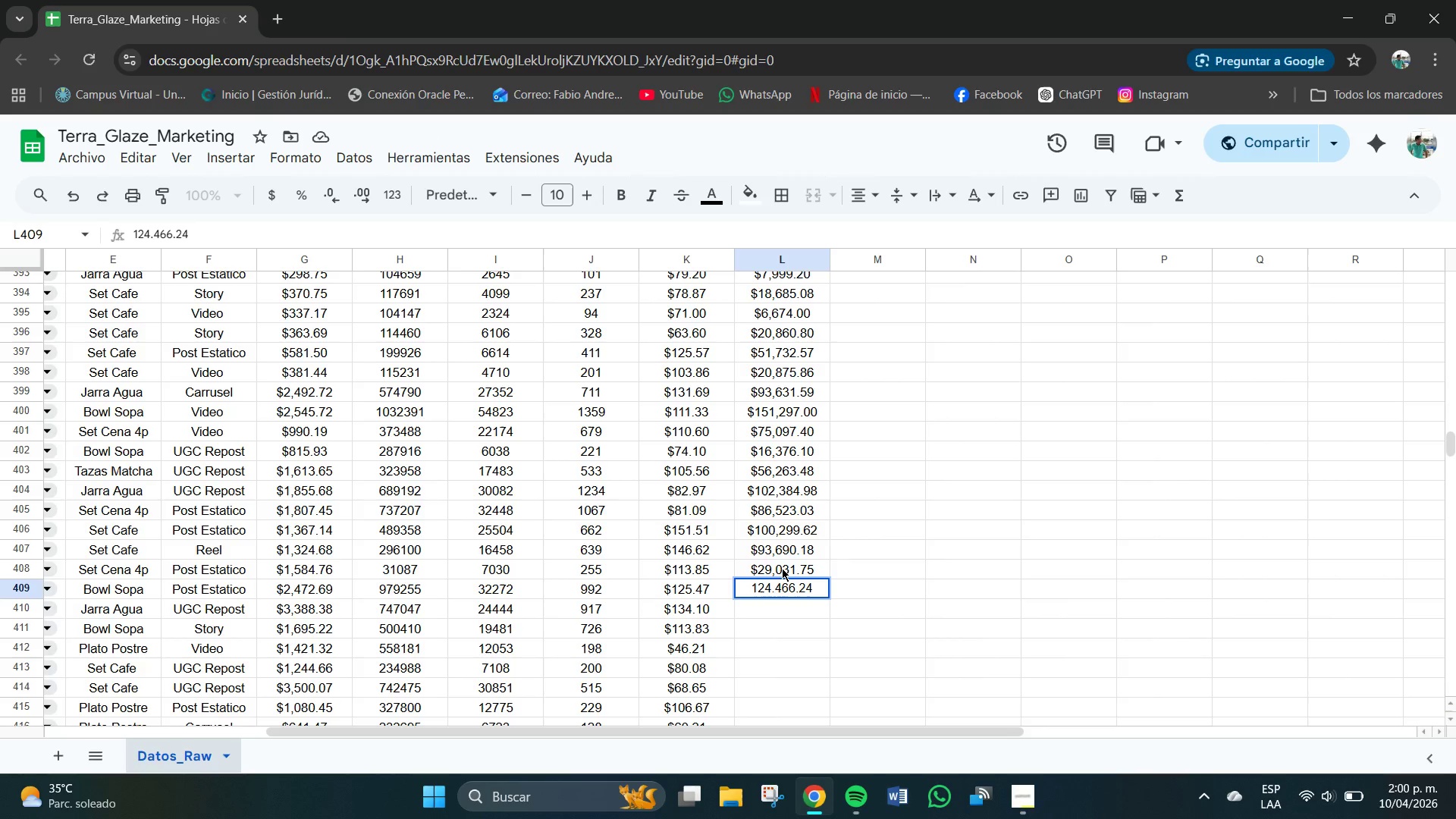 
key(Backspace)
 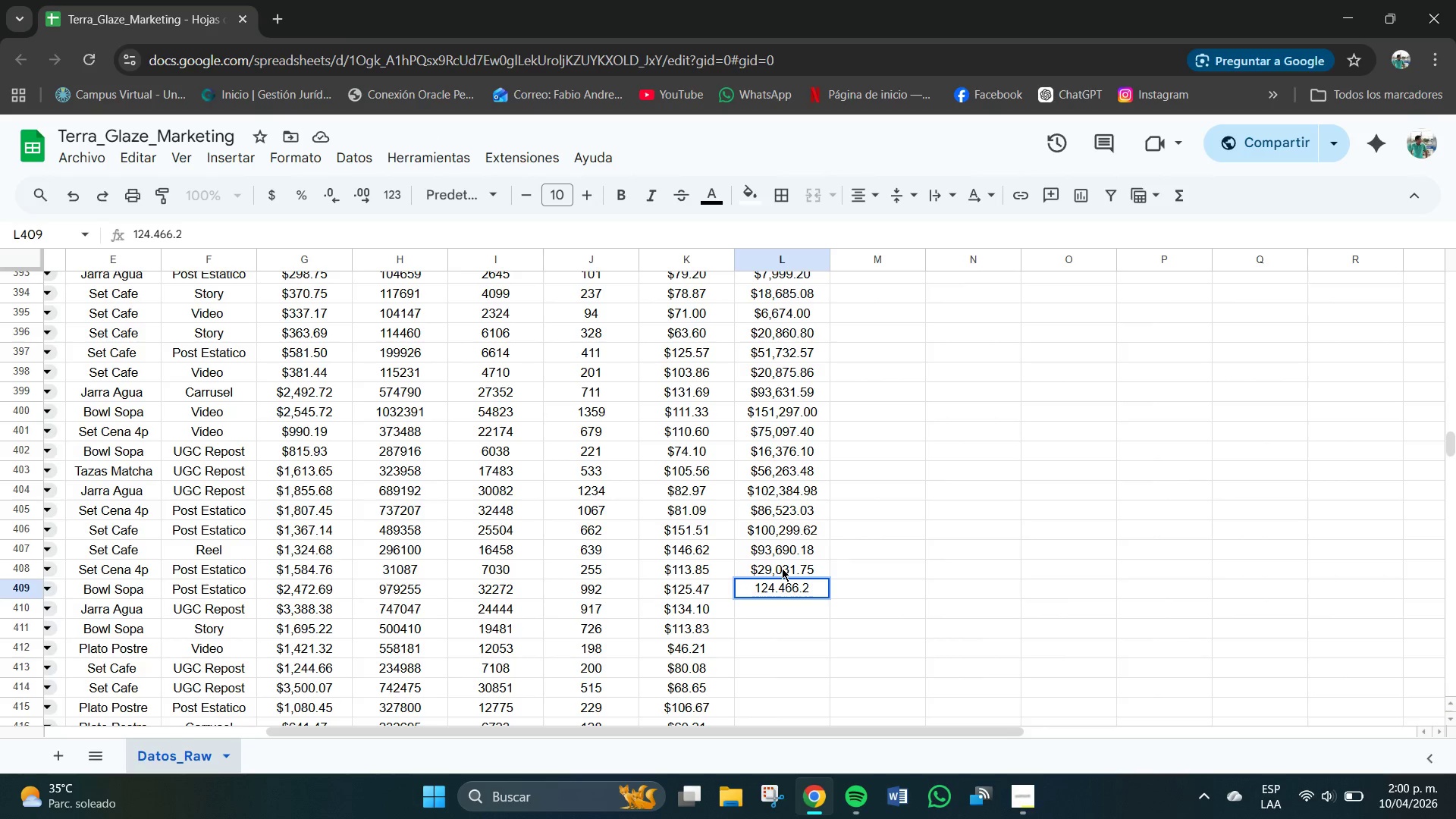 
key(Backspace)
 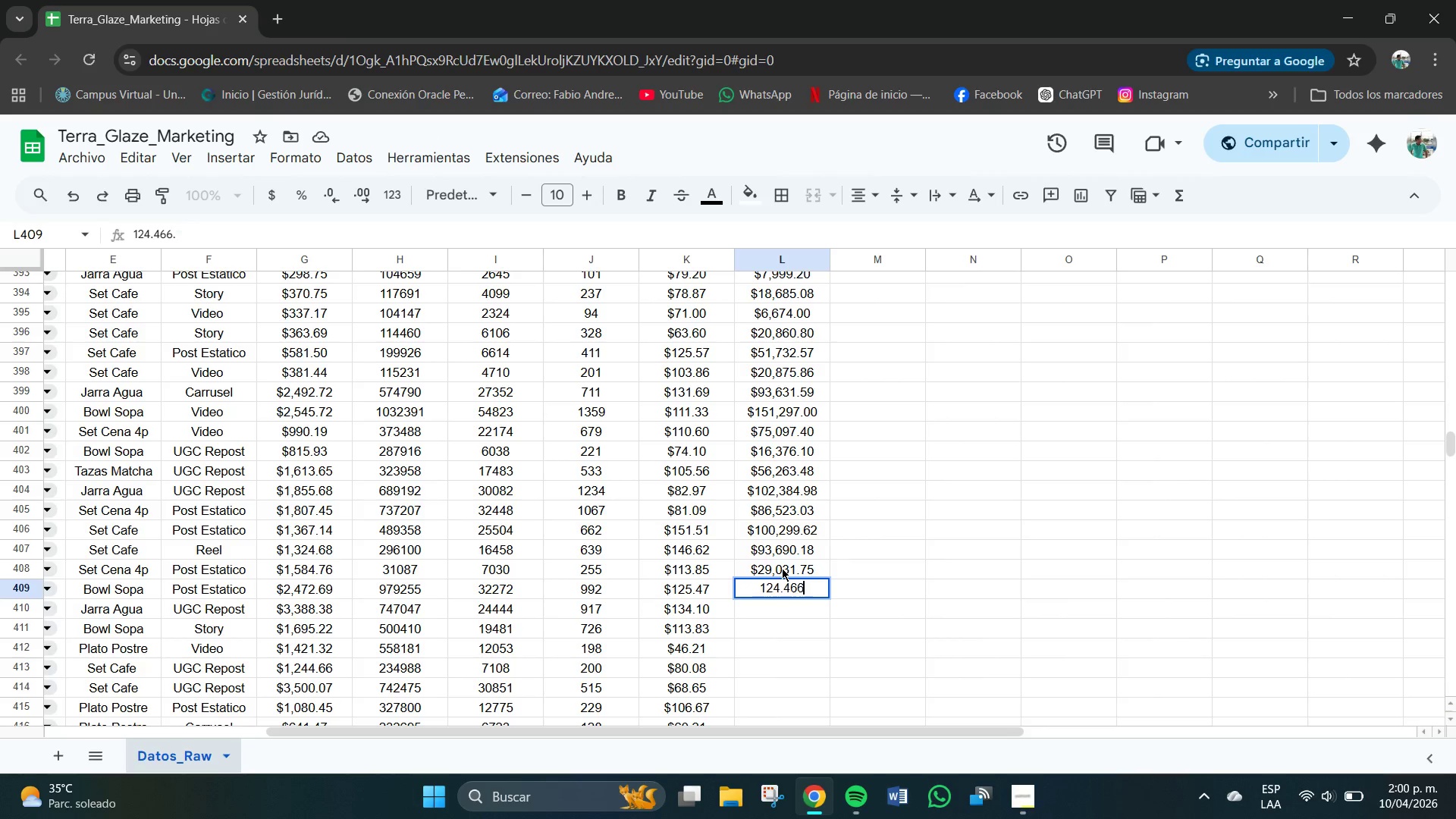 
key(Backspace)
 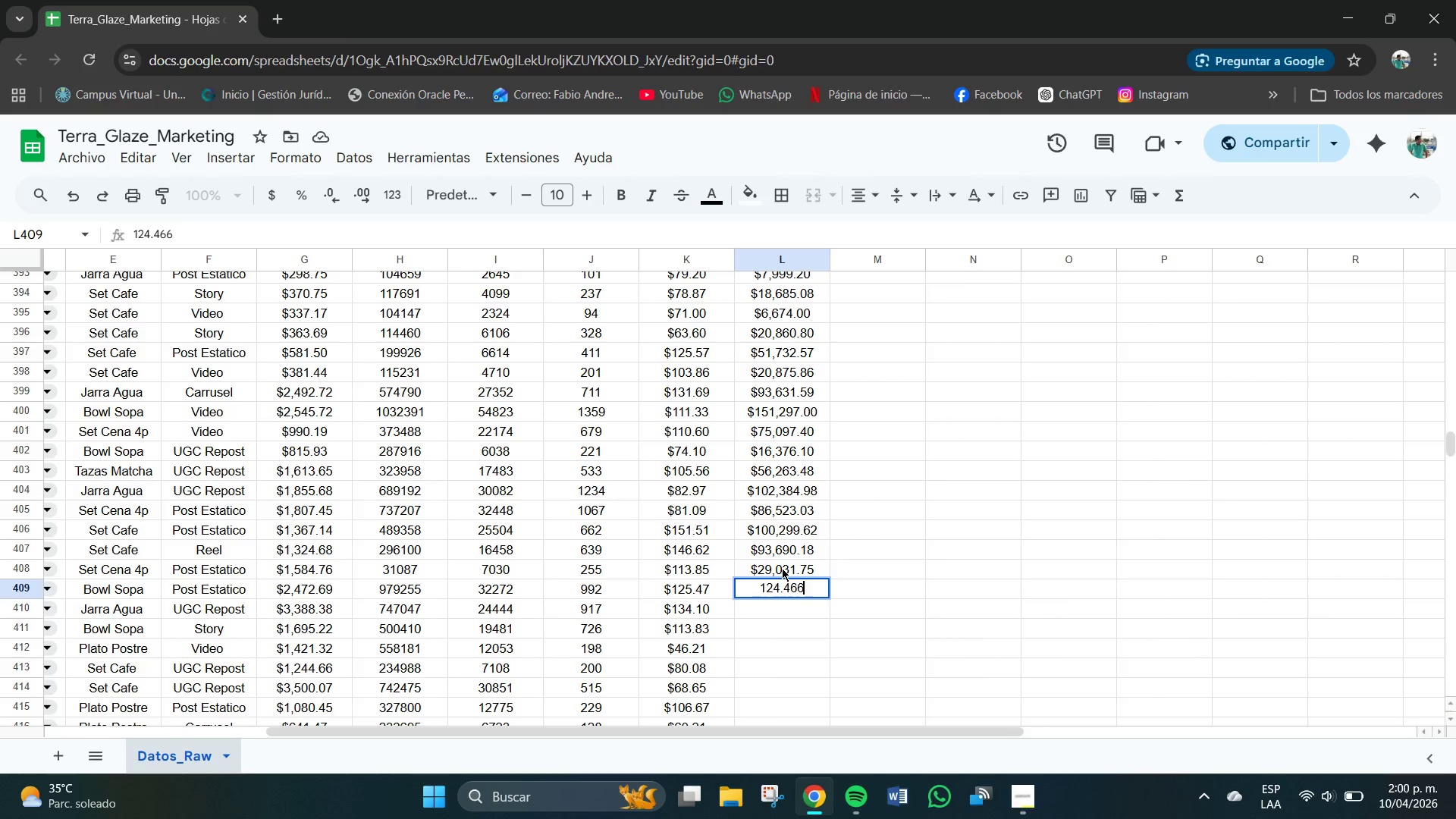 
key(Backspace)
 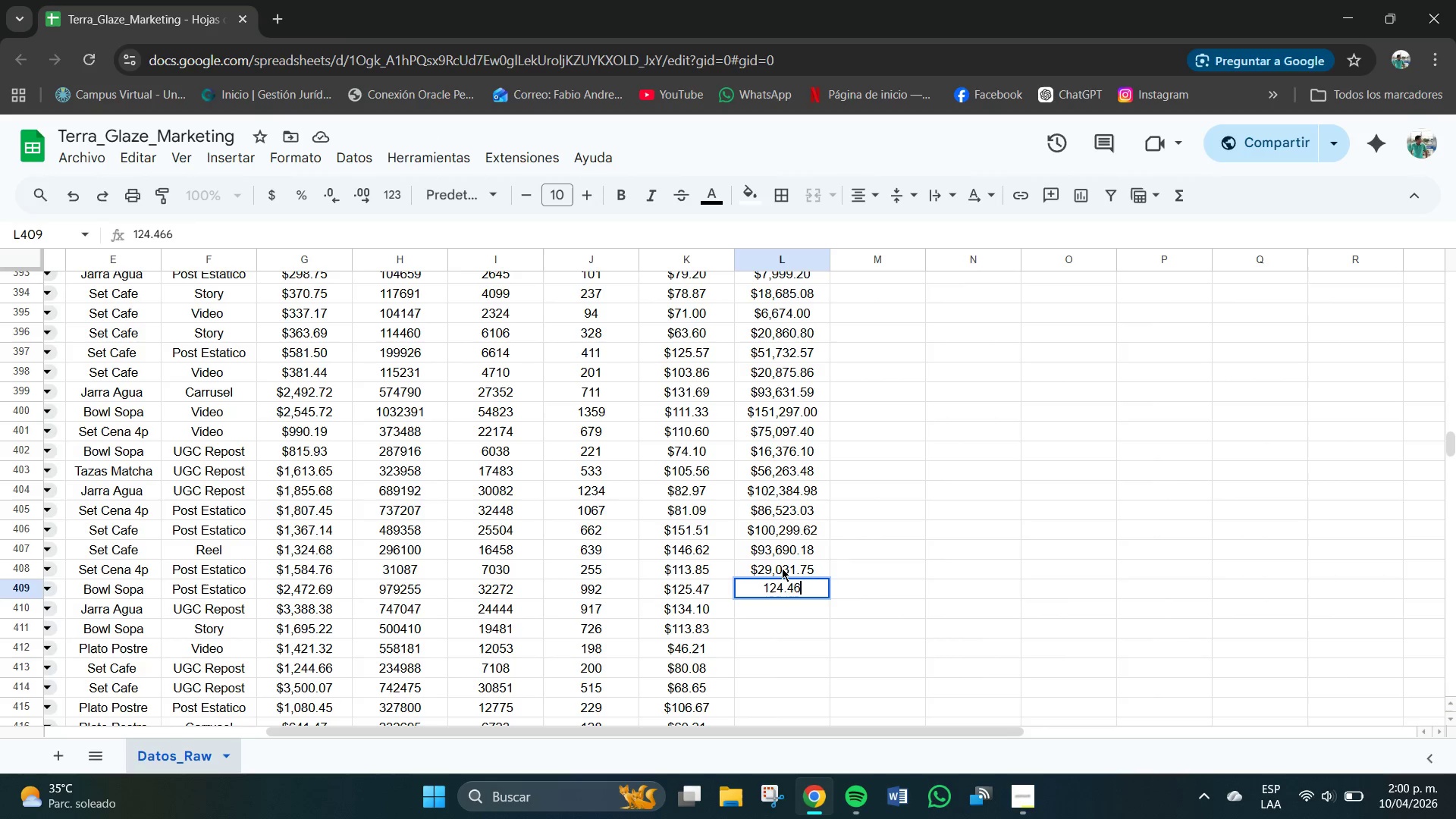 
key(Backspace)
 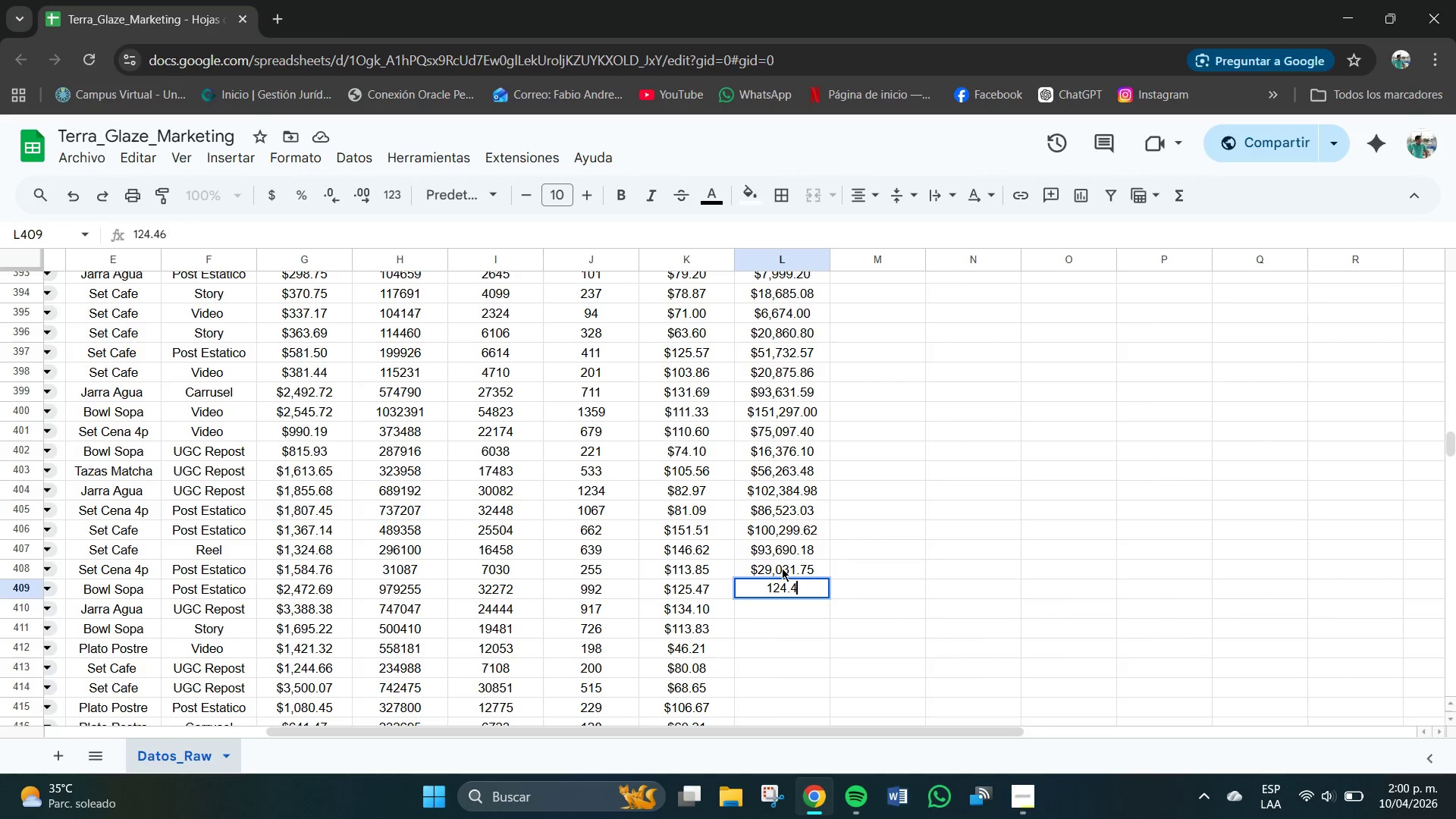 
key(Backspace)
 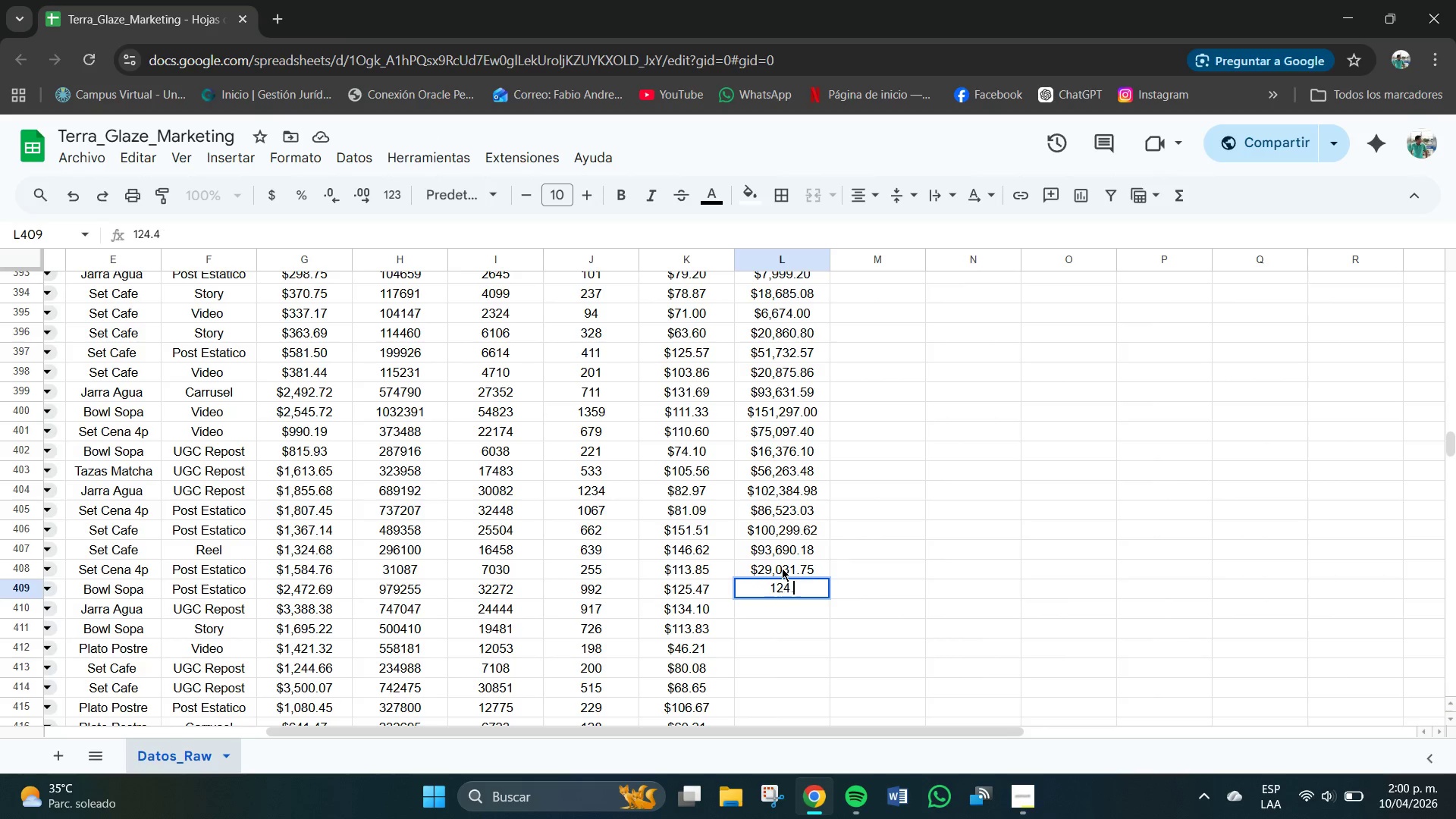 
key(Backspace)
 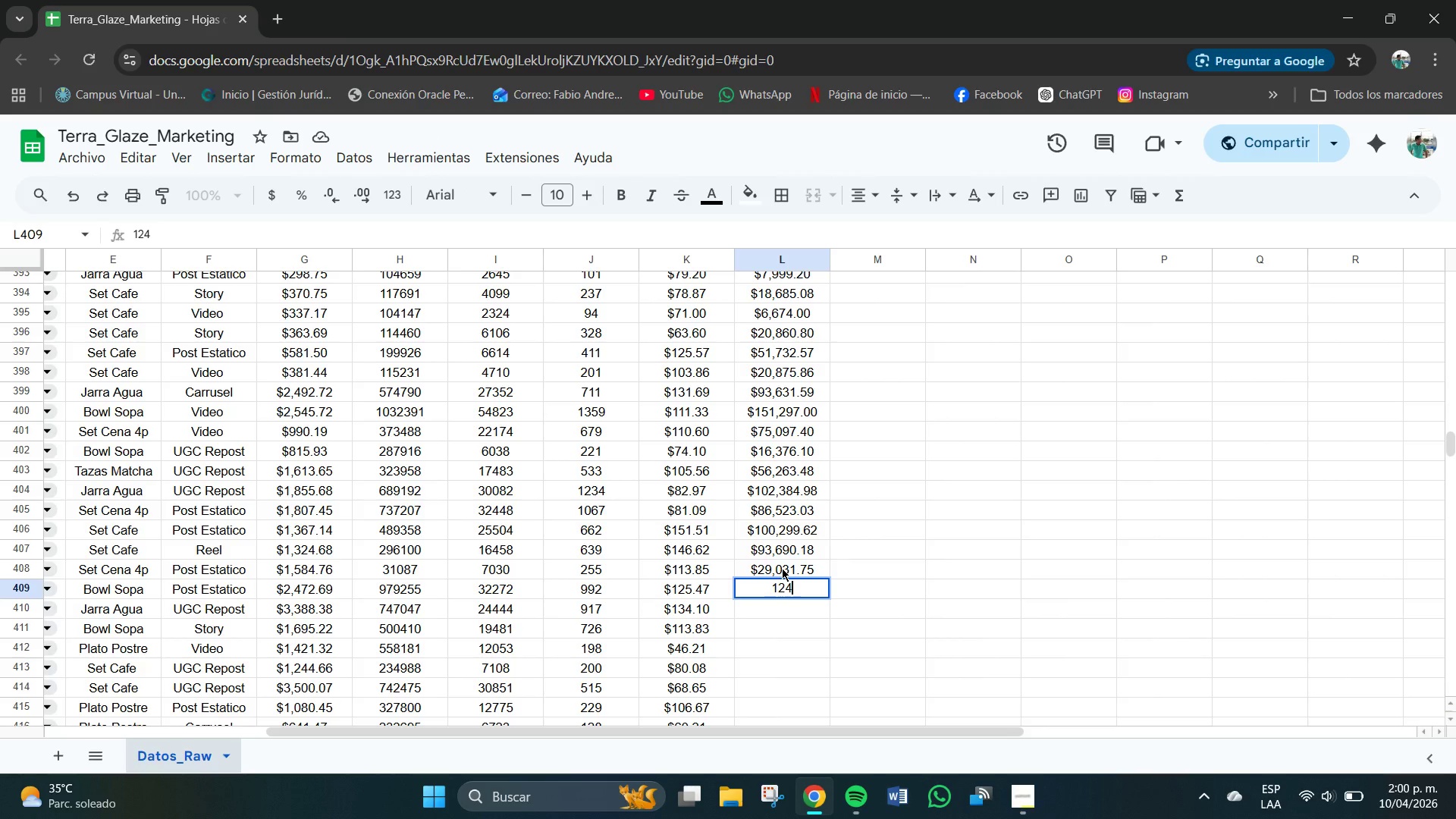 
key(Numpad4)
 